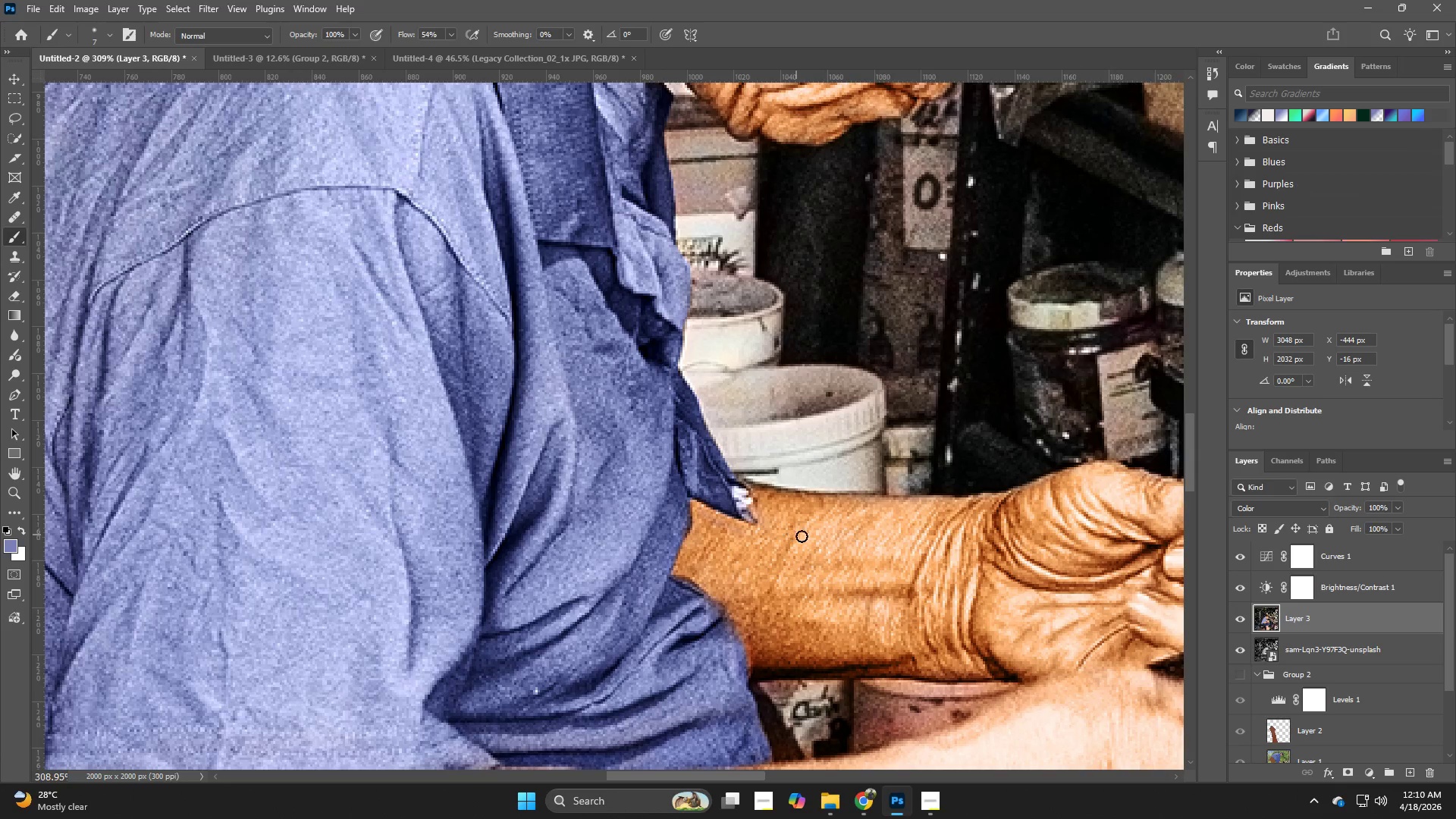 
hold_key(key=Space, duration=0.75)
 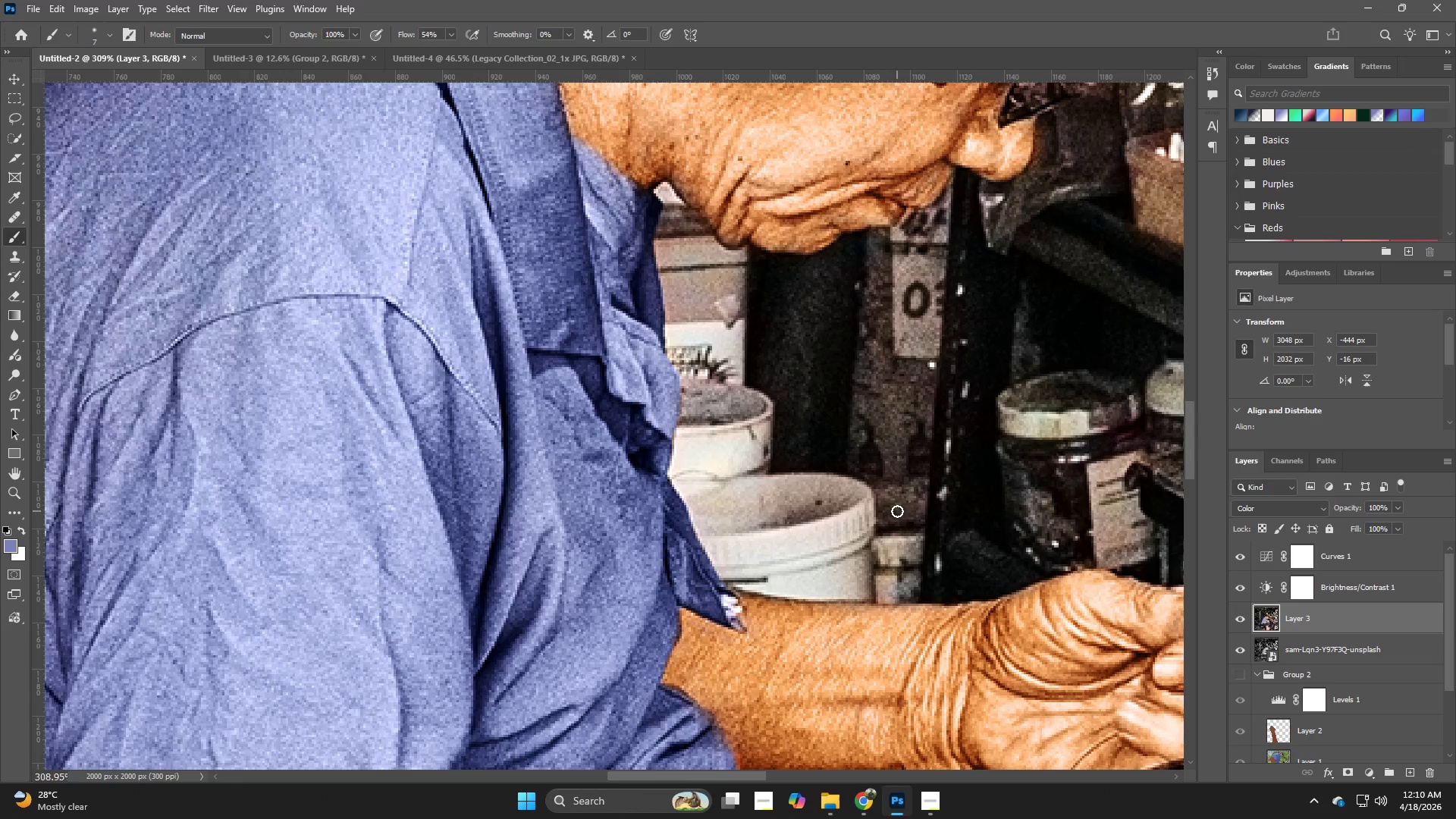 
left_click_drag(start_coordinate=[877, 435], to_coordinate=[867, 543])
 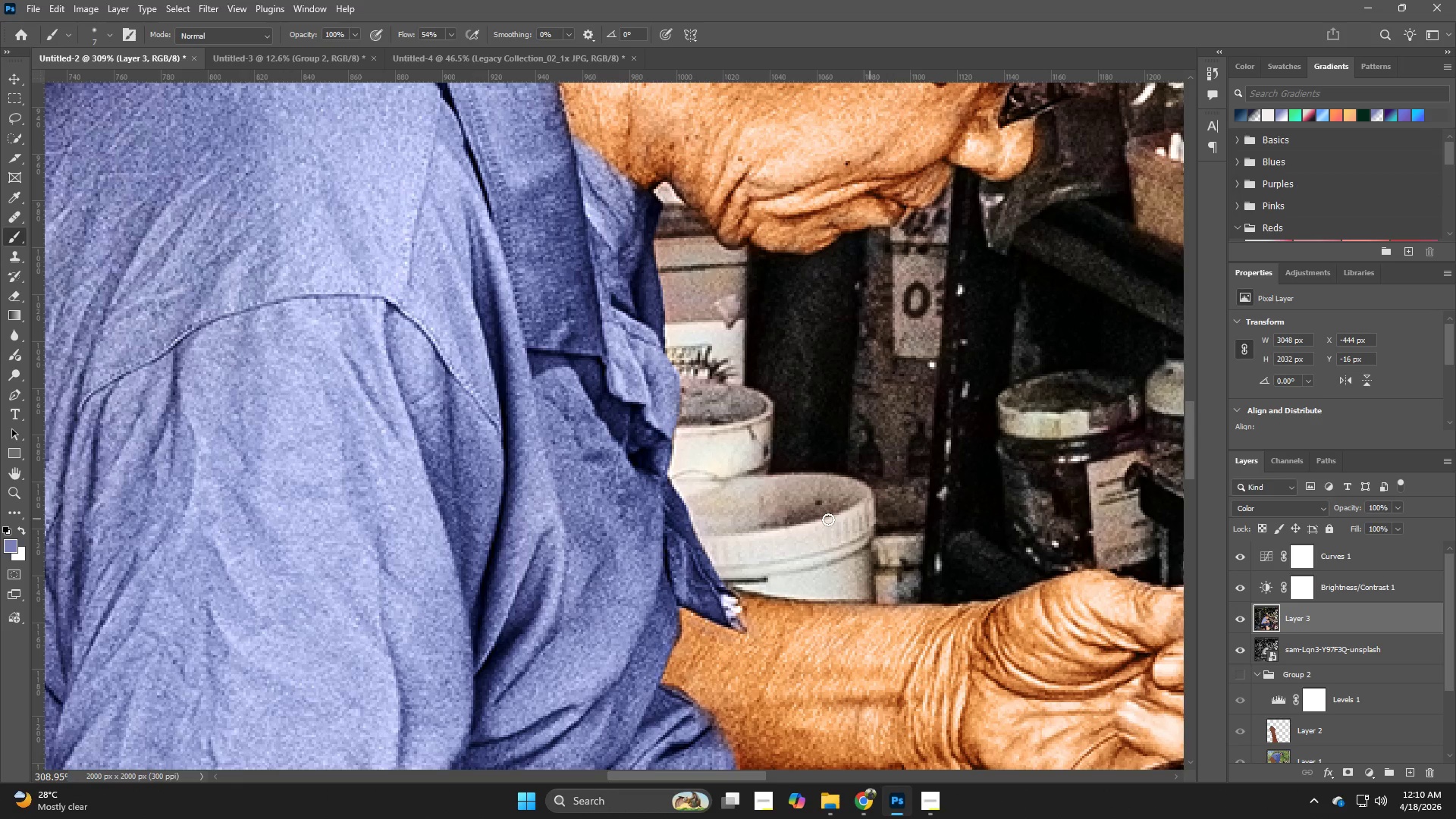 
hold_key(key=Space, duration=0.72)
 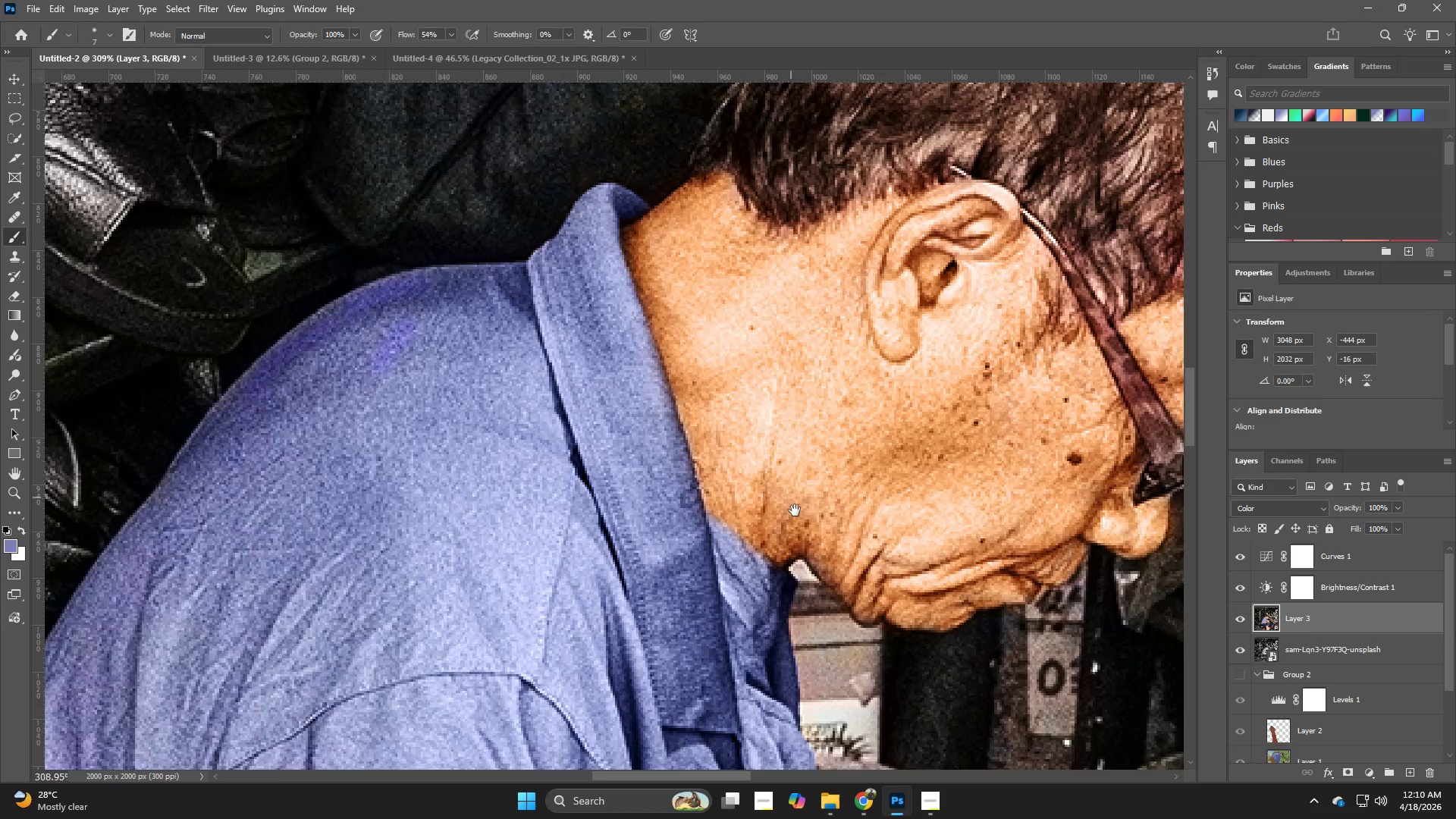 
left_click_drag(start_coordinate=[661, 263], to_coordinate=[756, 481])
 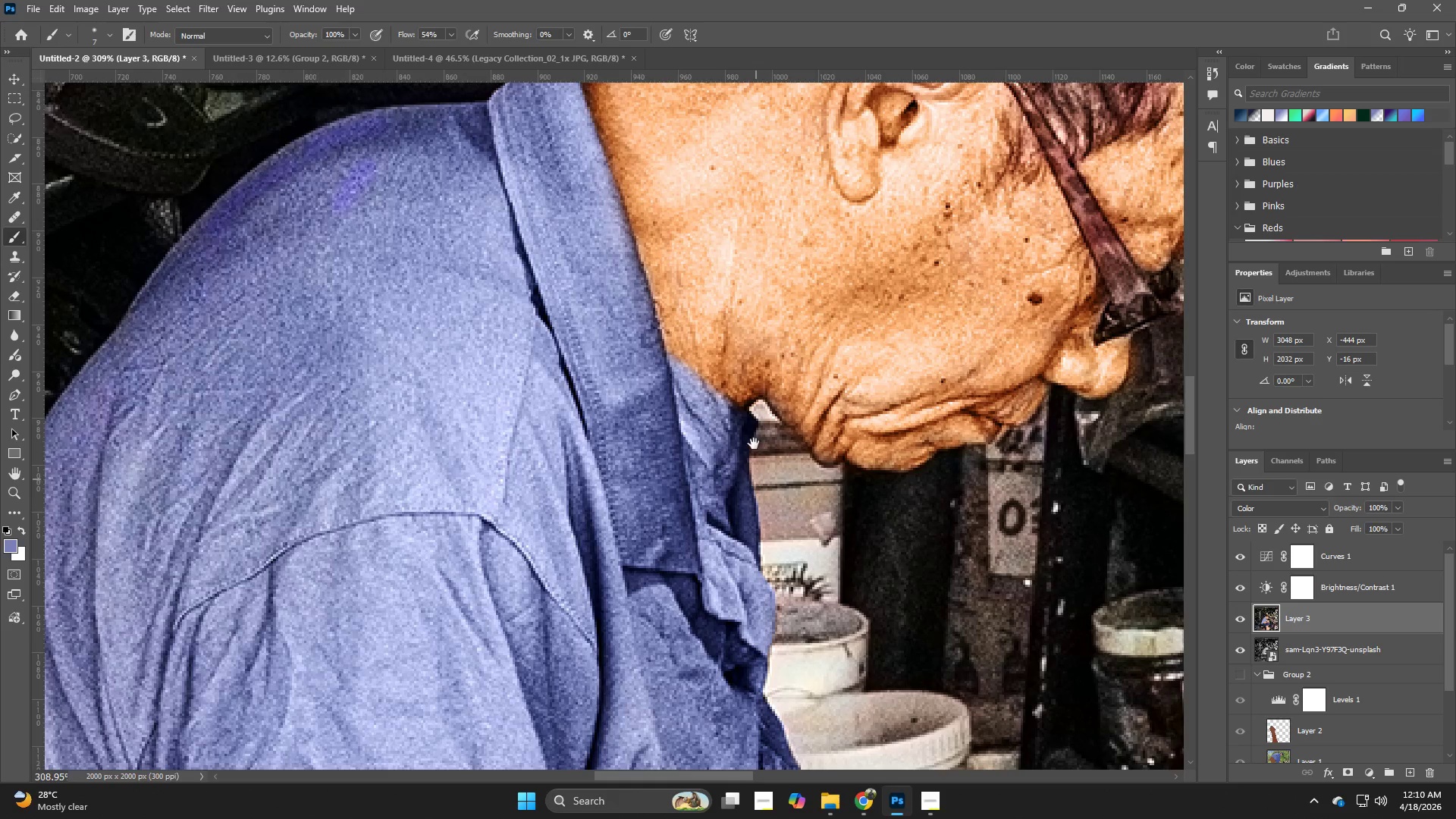 
hold_key(key=Space, duration=1.5)
 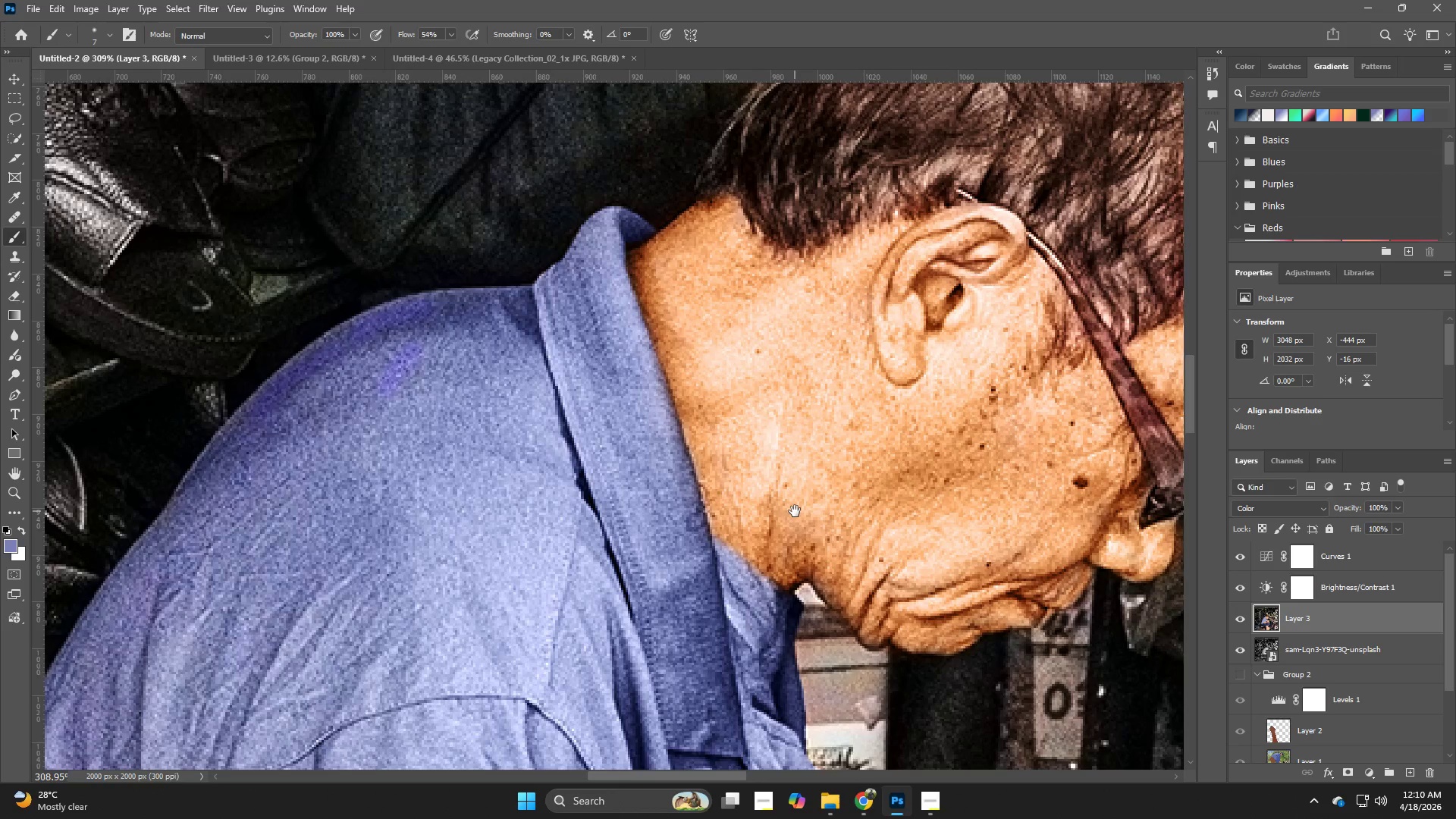 
left_click_drag(start_coordinate=[749, 328], to_coordinate=[733, 611])
 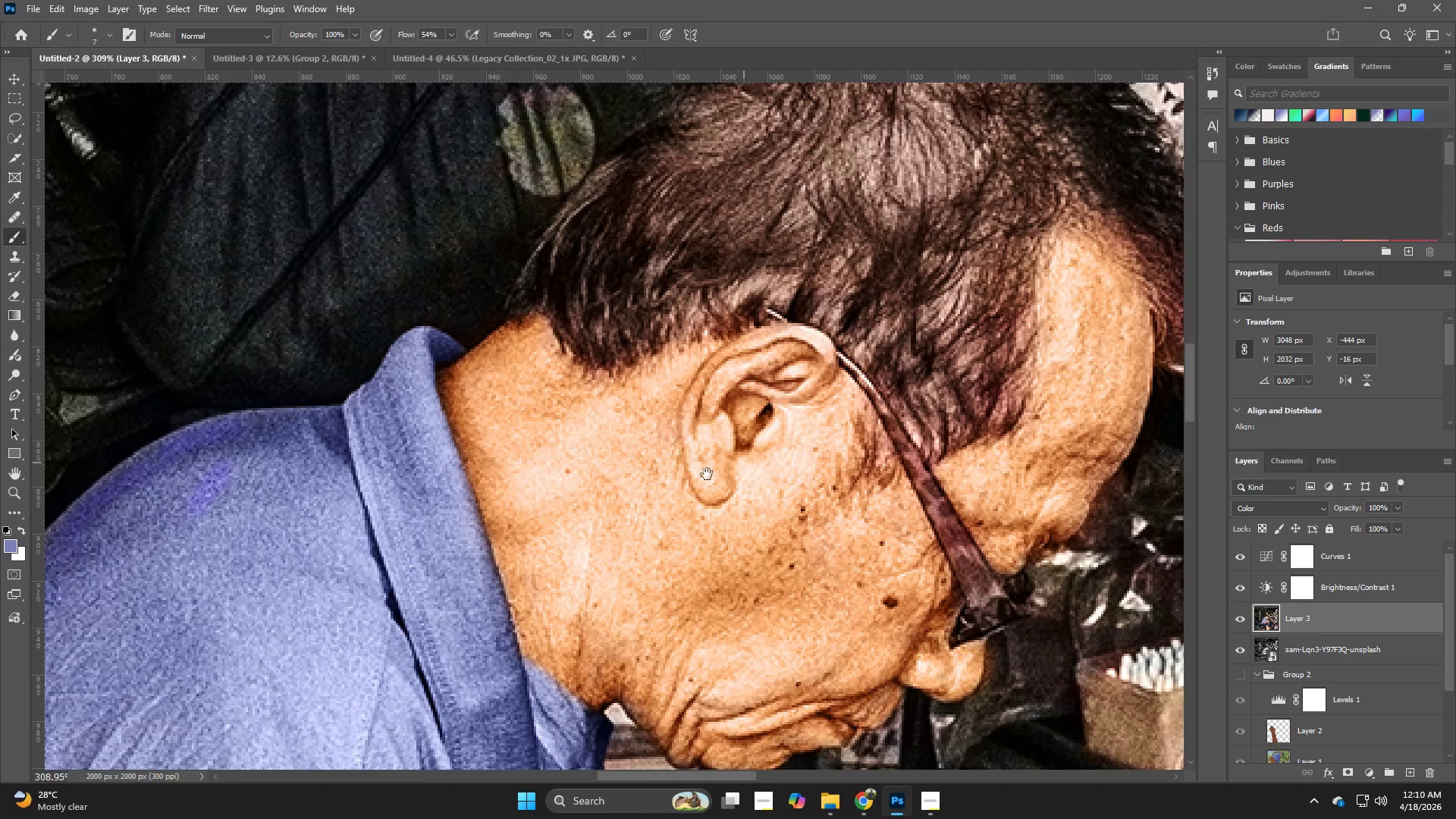 
hold_key(key=Space, duration=1.19)
 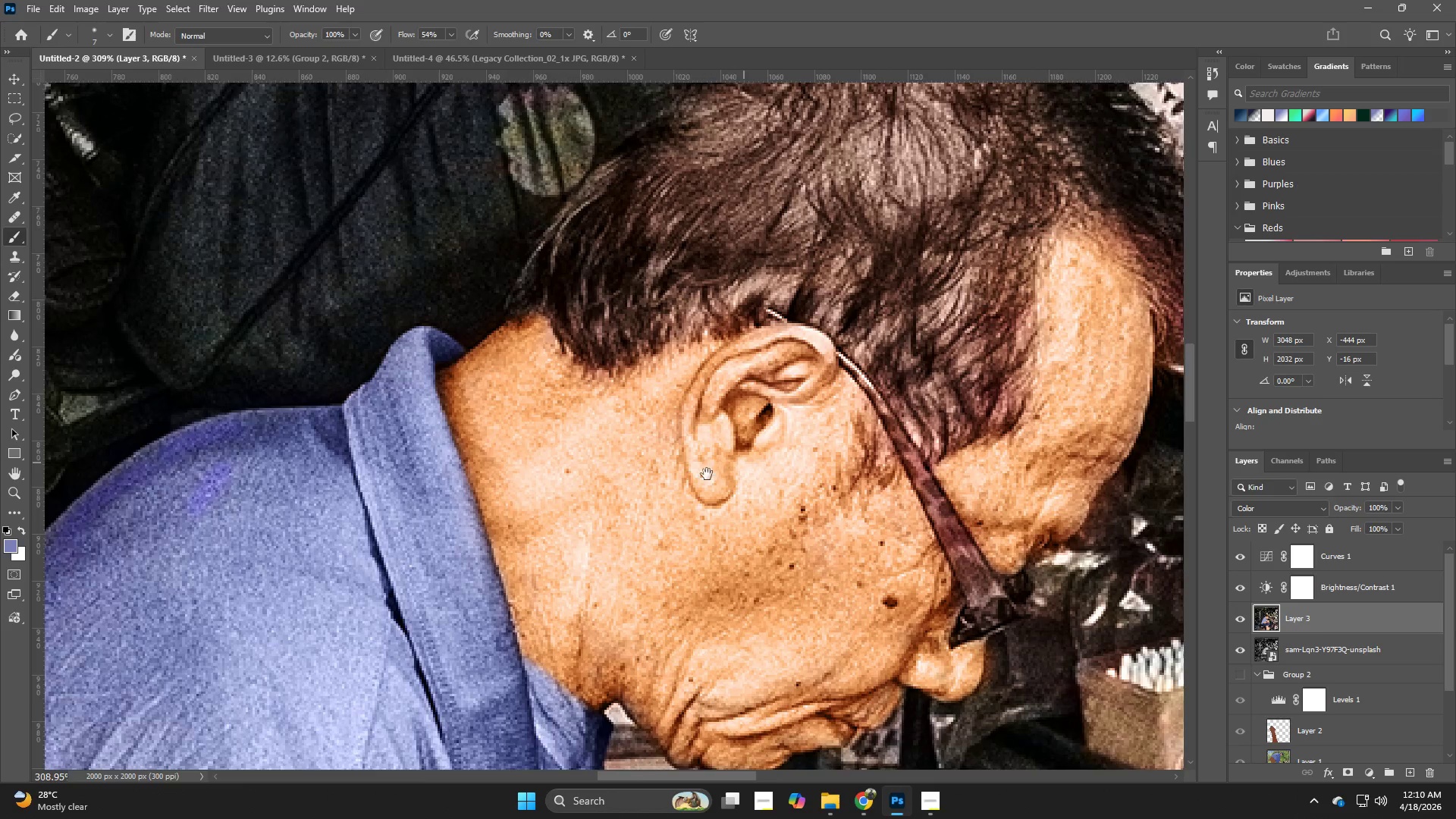 
hold_key(key=Space, duration=0.91)
 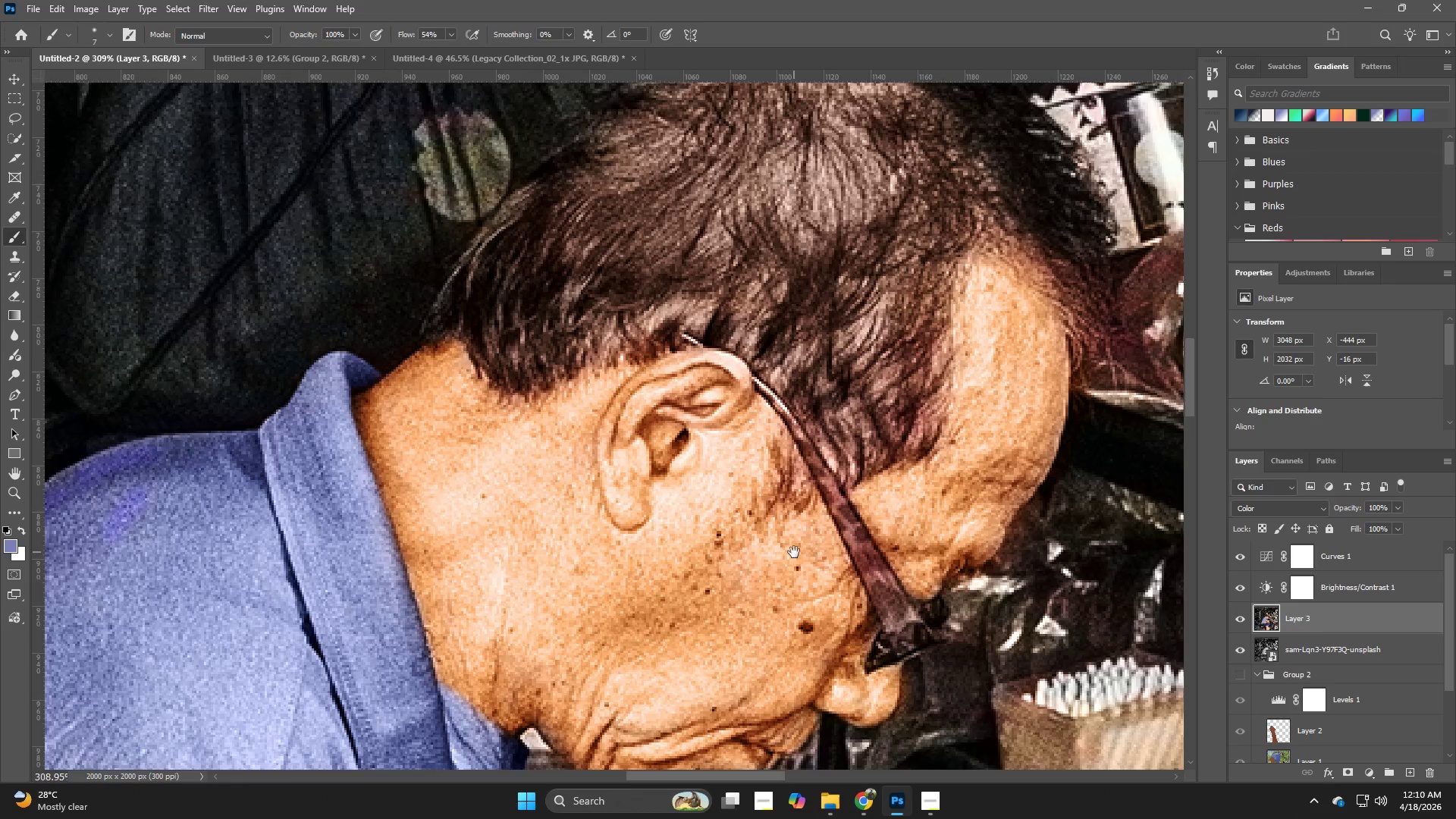 
left_click_drag(start_coordinate=[918, 430], to_coordinate=[705, 475])
 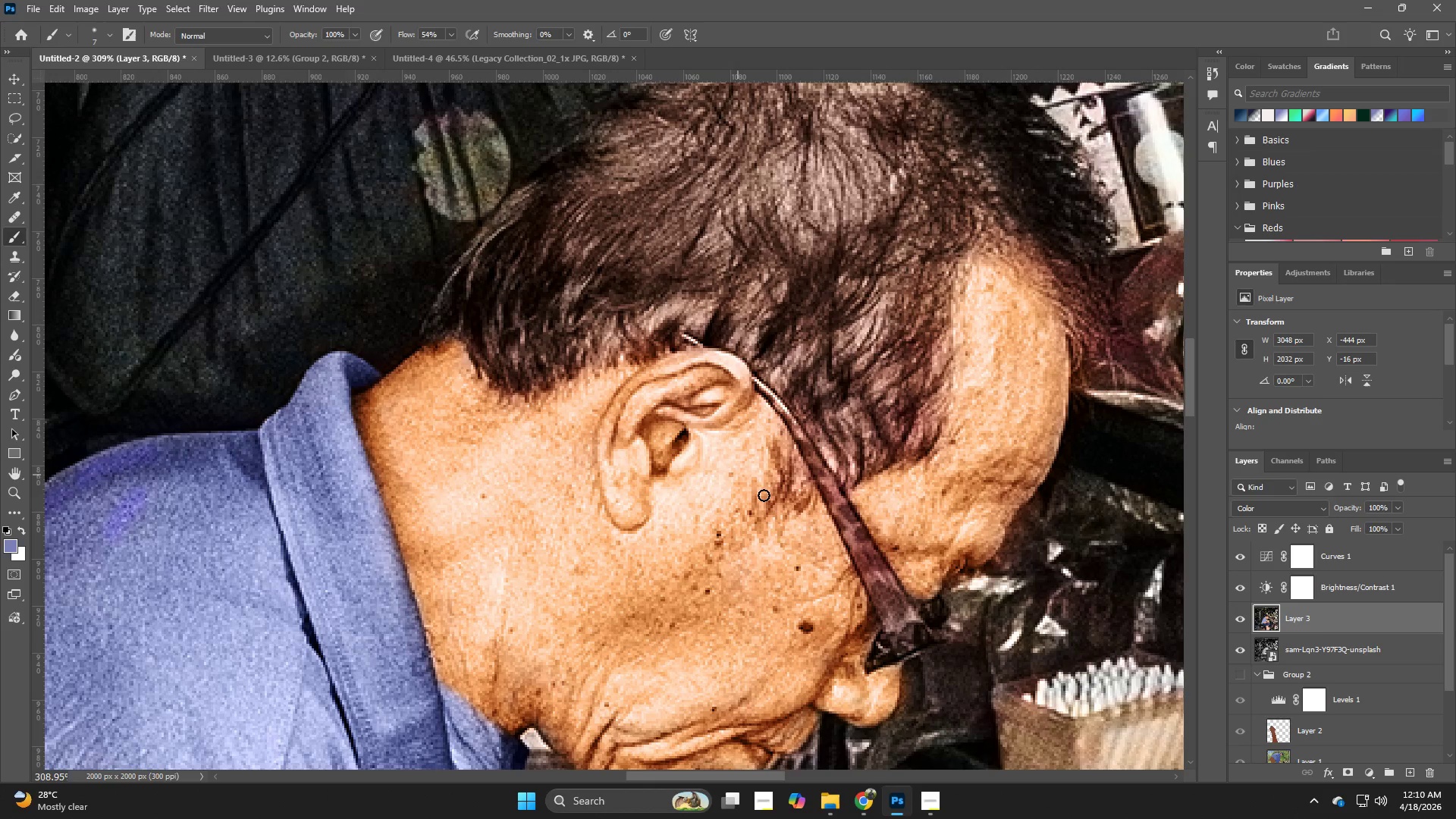 
hold_key(key=Space, duration=0.64)
 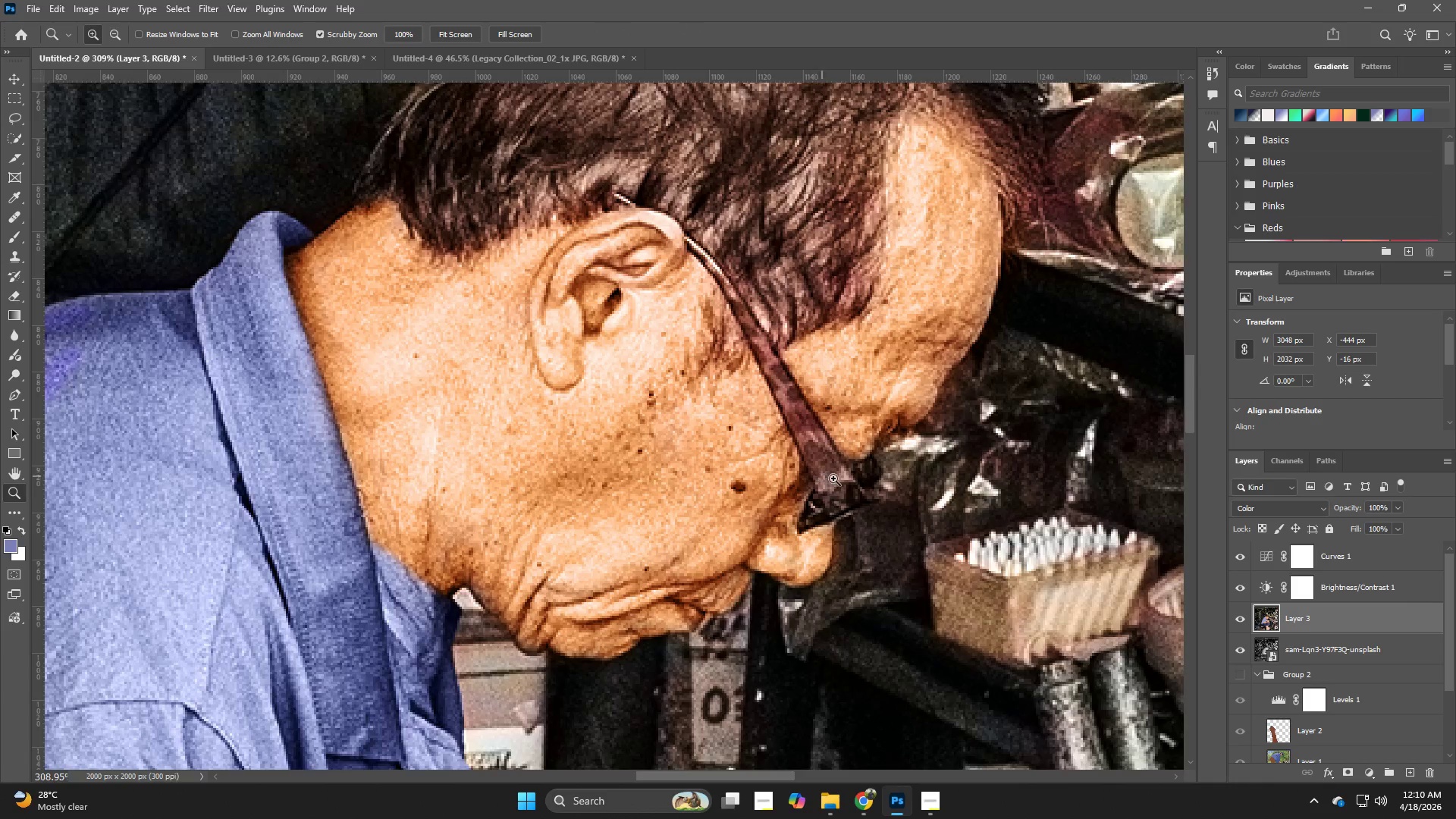 
left_click_drag(start_coordinate=[794, 552], to_coordinate=[726, 412])
 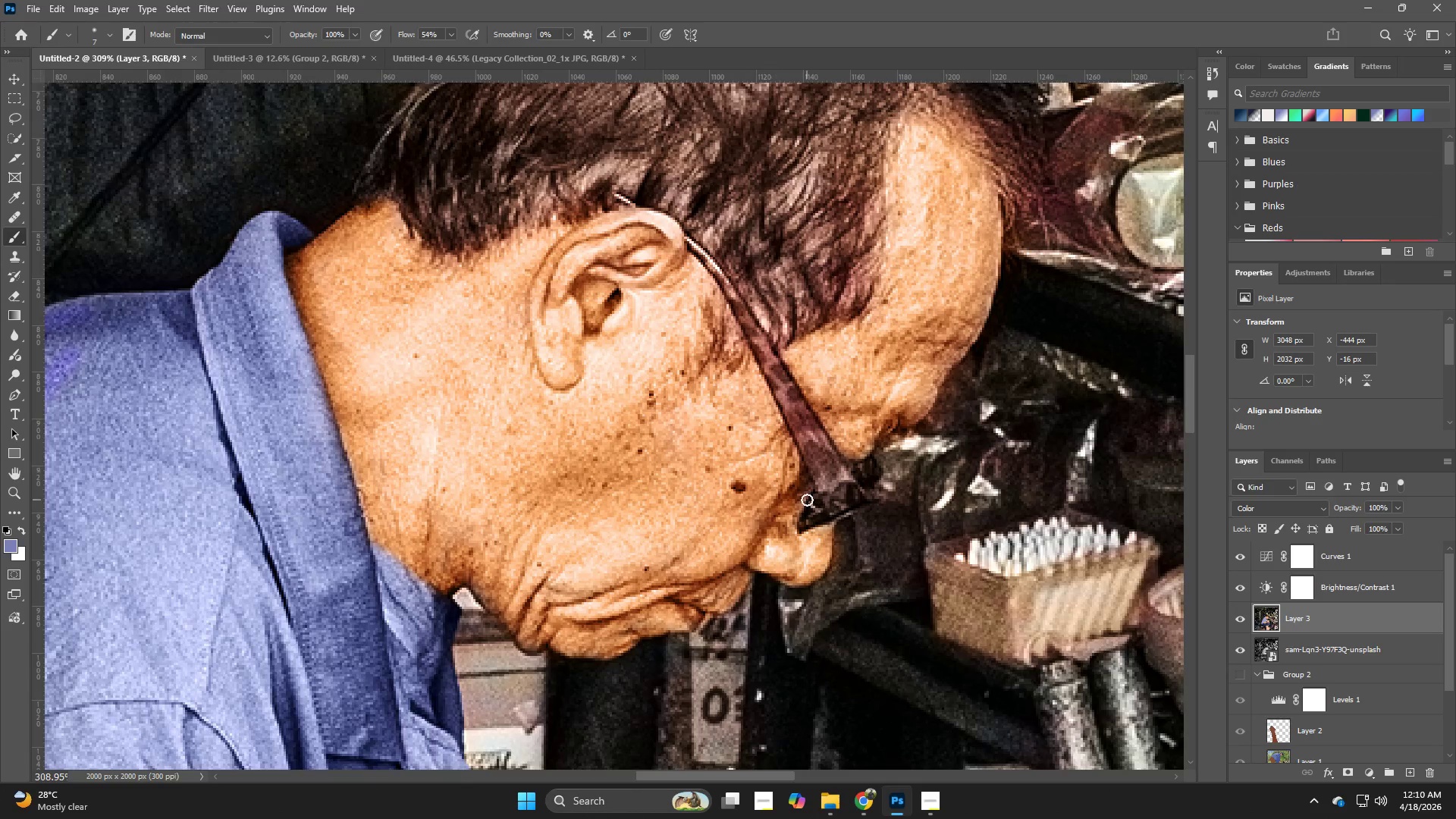 
hold_key(key=Z, duration=0.59)
 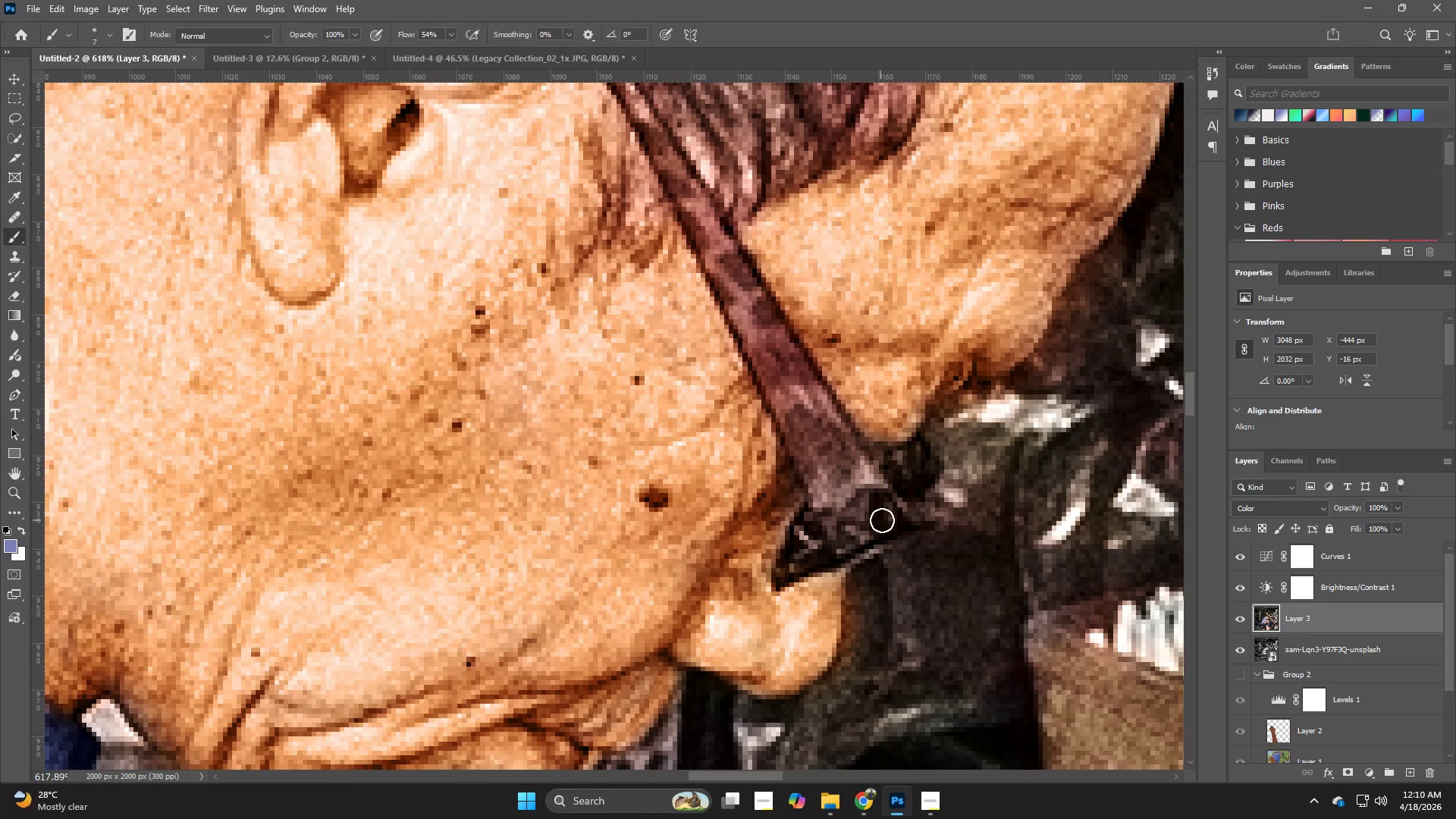 
left_click_drag(start_coordinate=[822, 476], to_coordinate=[870, 498])
 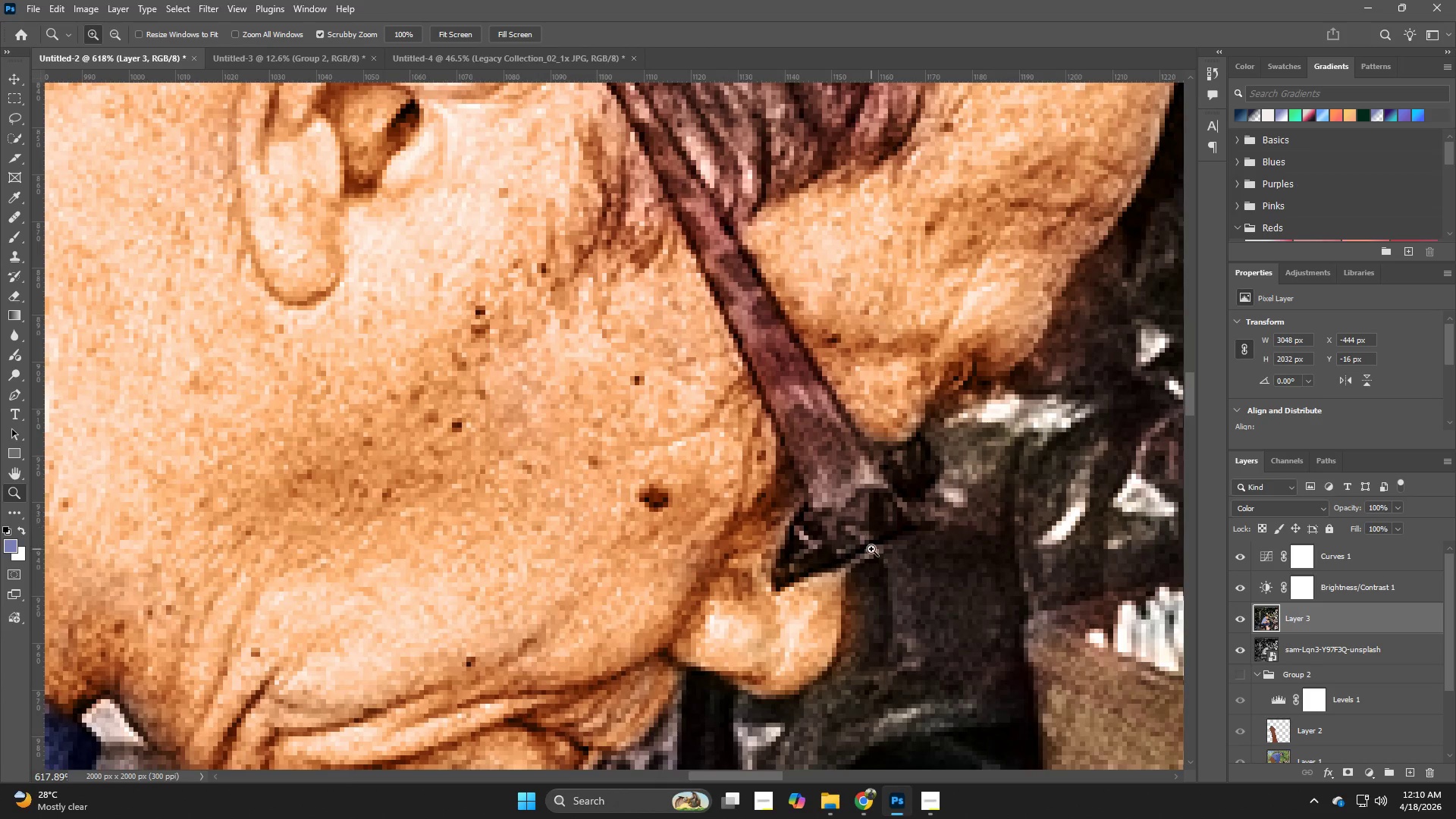 
key(B)
 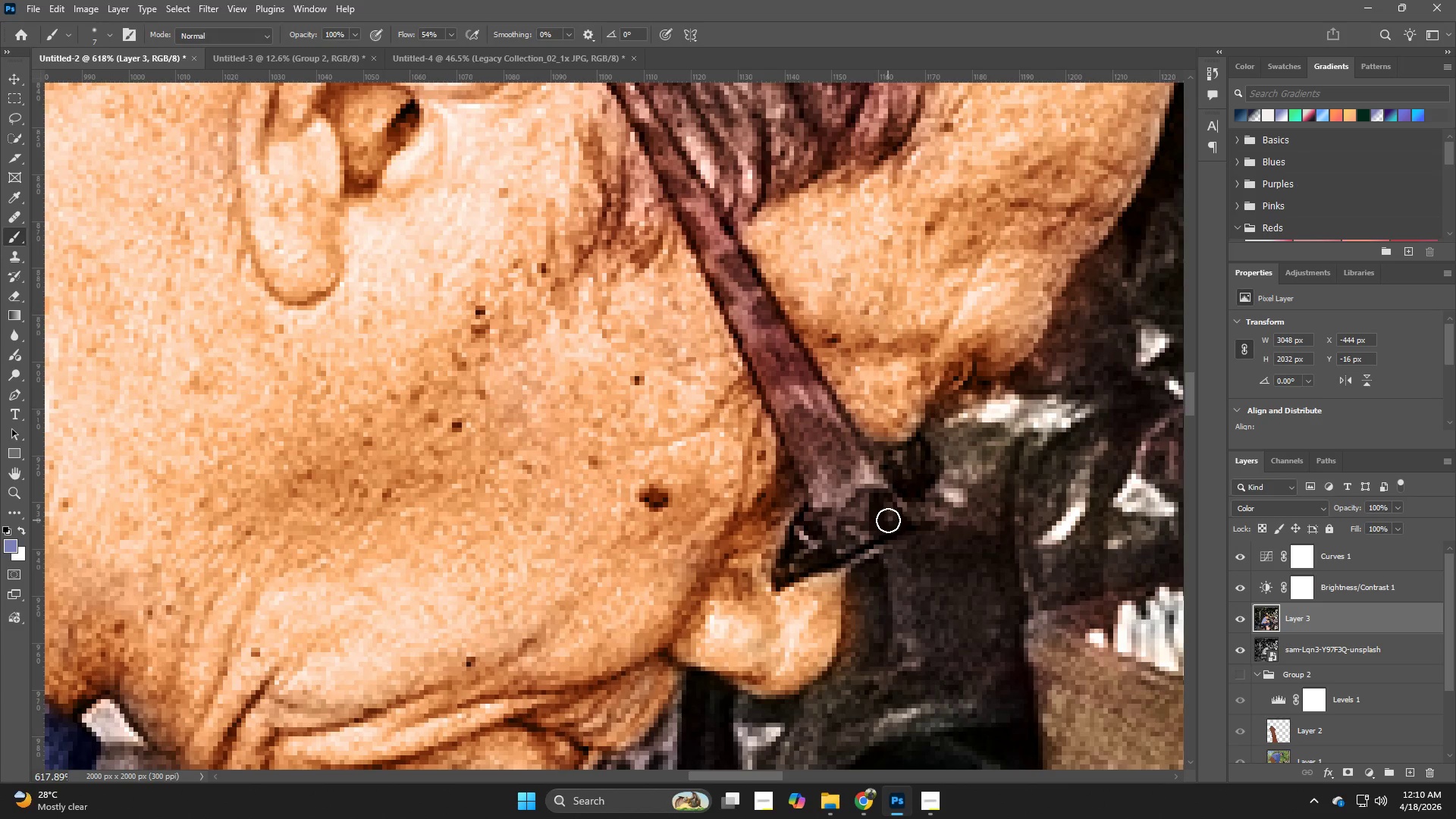 
hold_key(key=AltLeft, duration=0.55)
left_click([880, 515])
 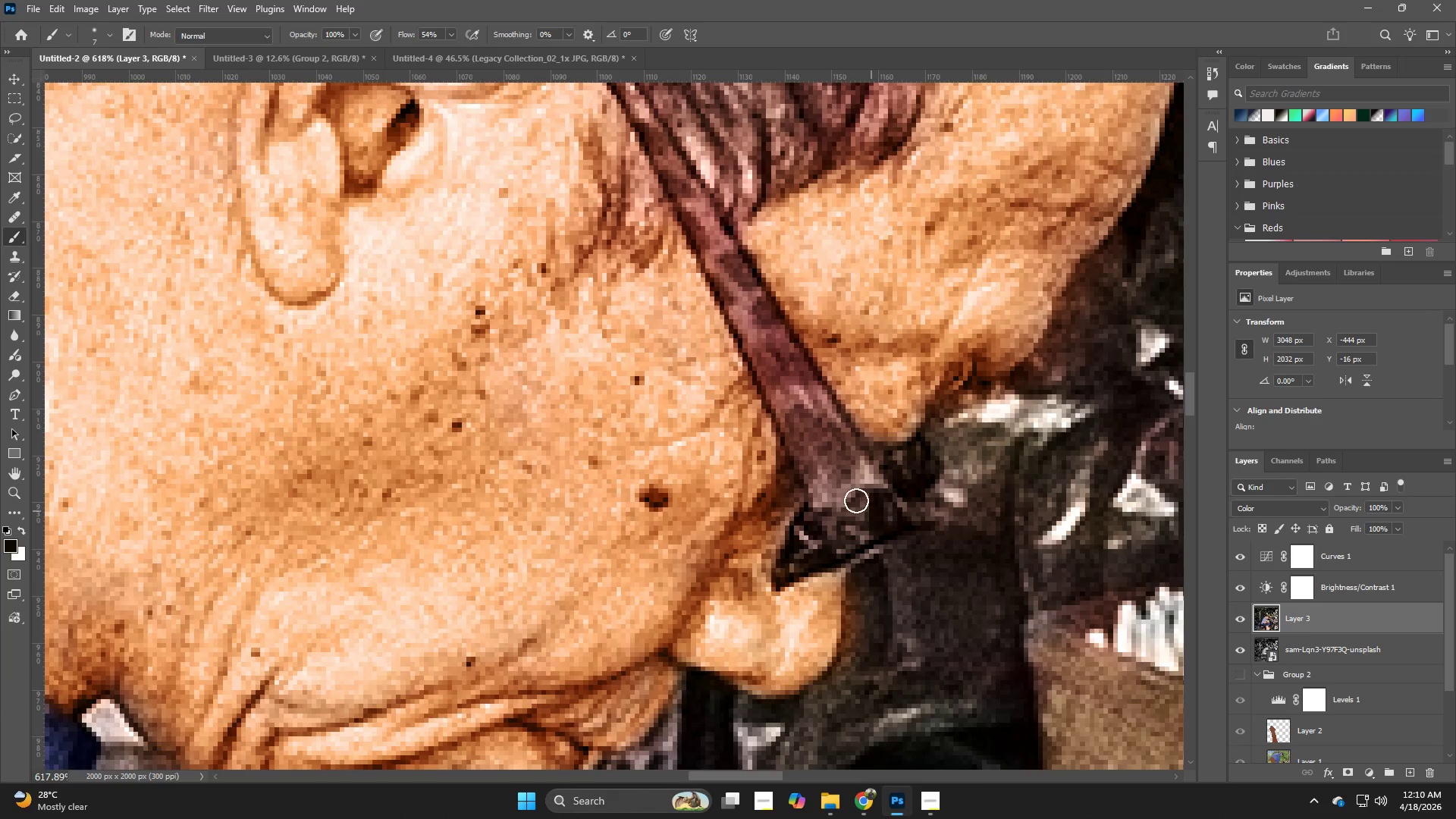 
left_click_drag(start_coordinate=[855, 498], to_coordinate=[770, 399])
 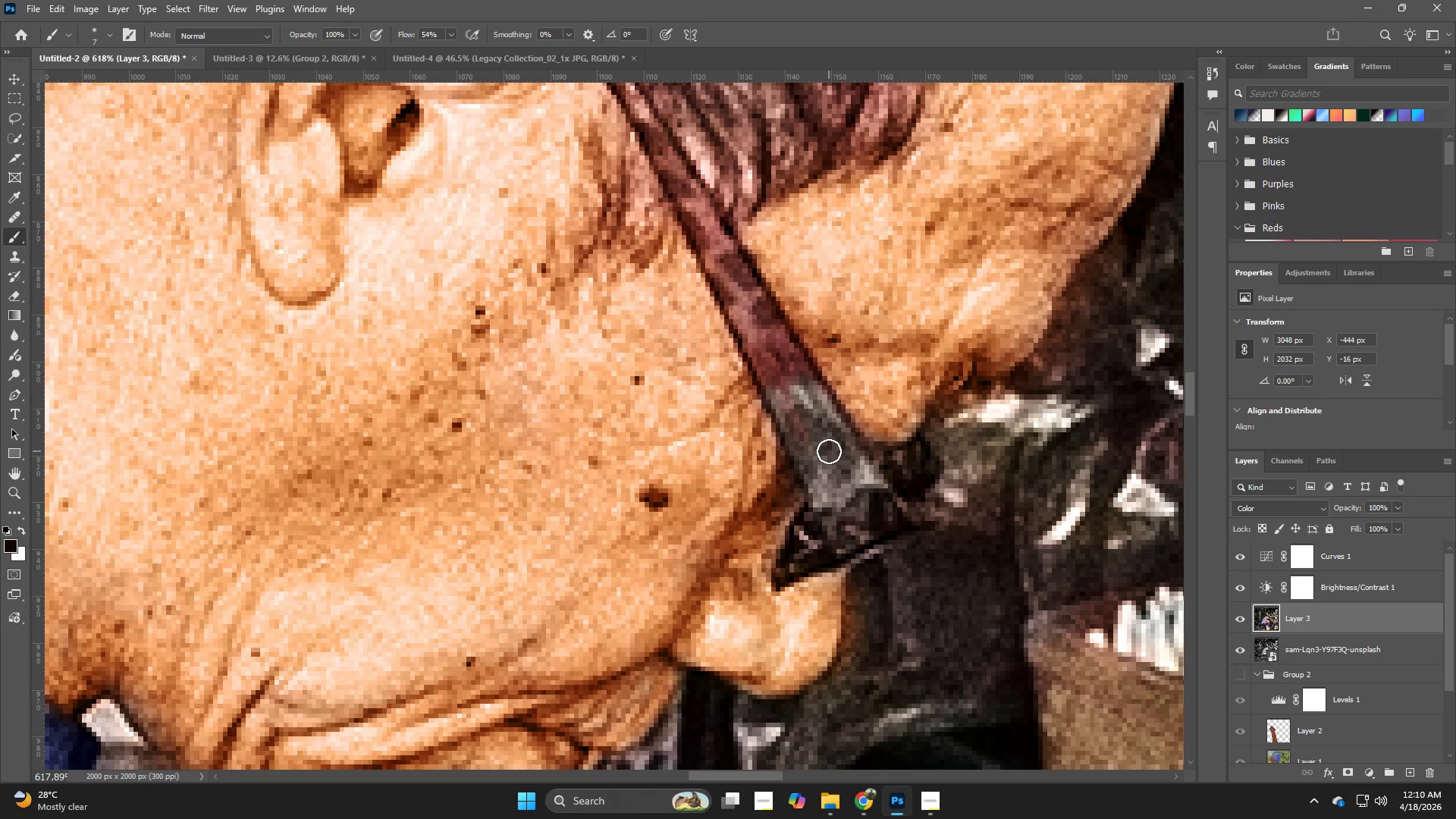 
left_click_drag(start_coordinate=[828, 452], to_coordinate=[807, 454])
 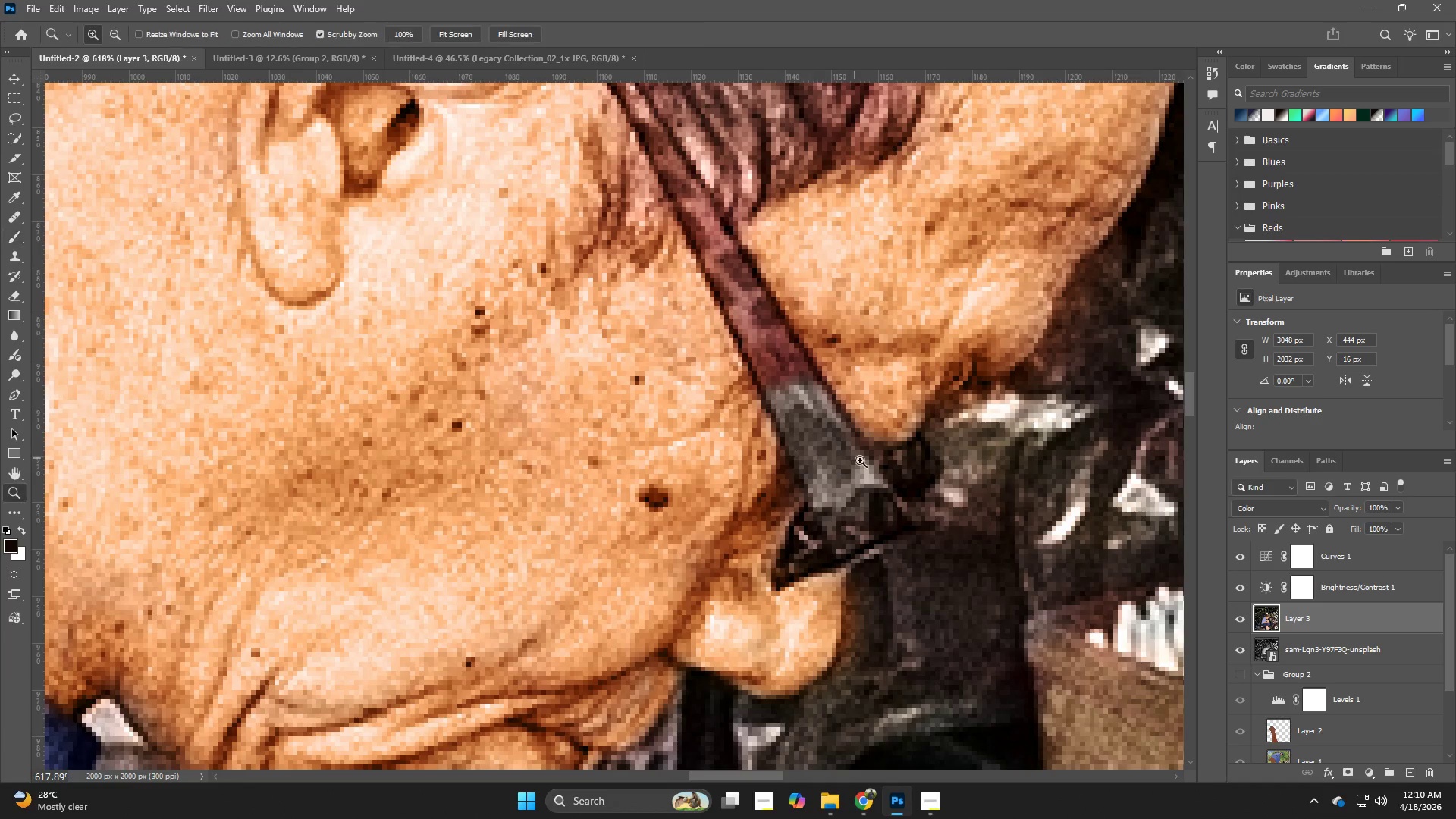 
hold_key(key=Z, duration=0.52)
 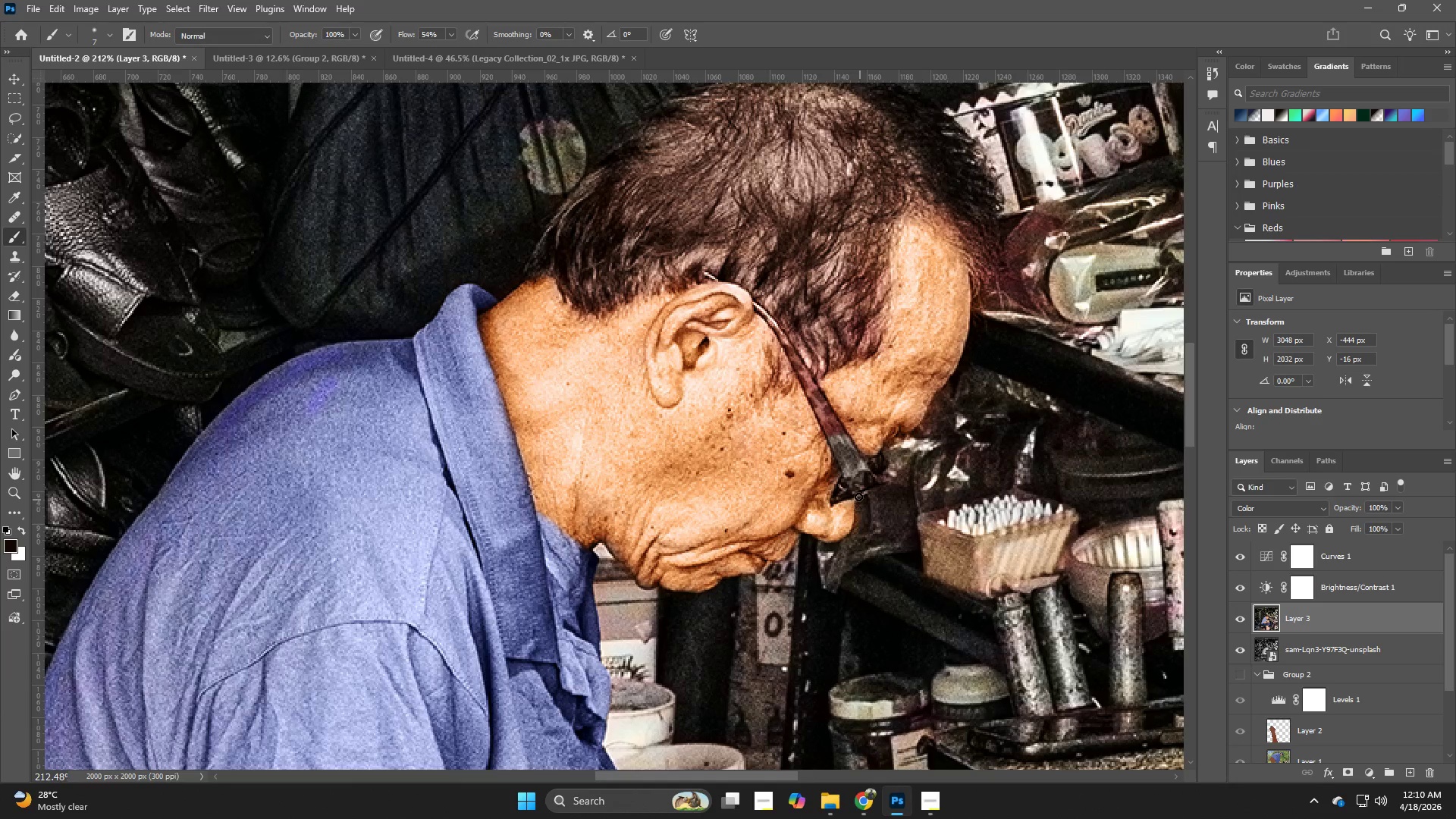 
left_click_drag(start_coordinate=[861, 462], to_coordinate=[793, 491])
 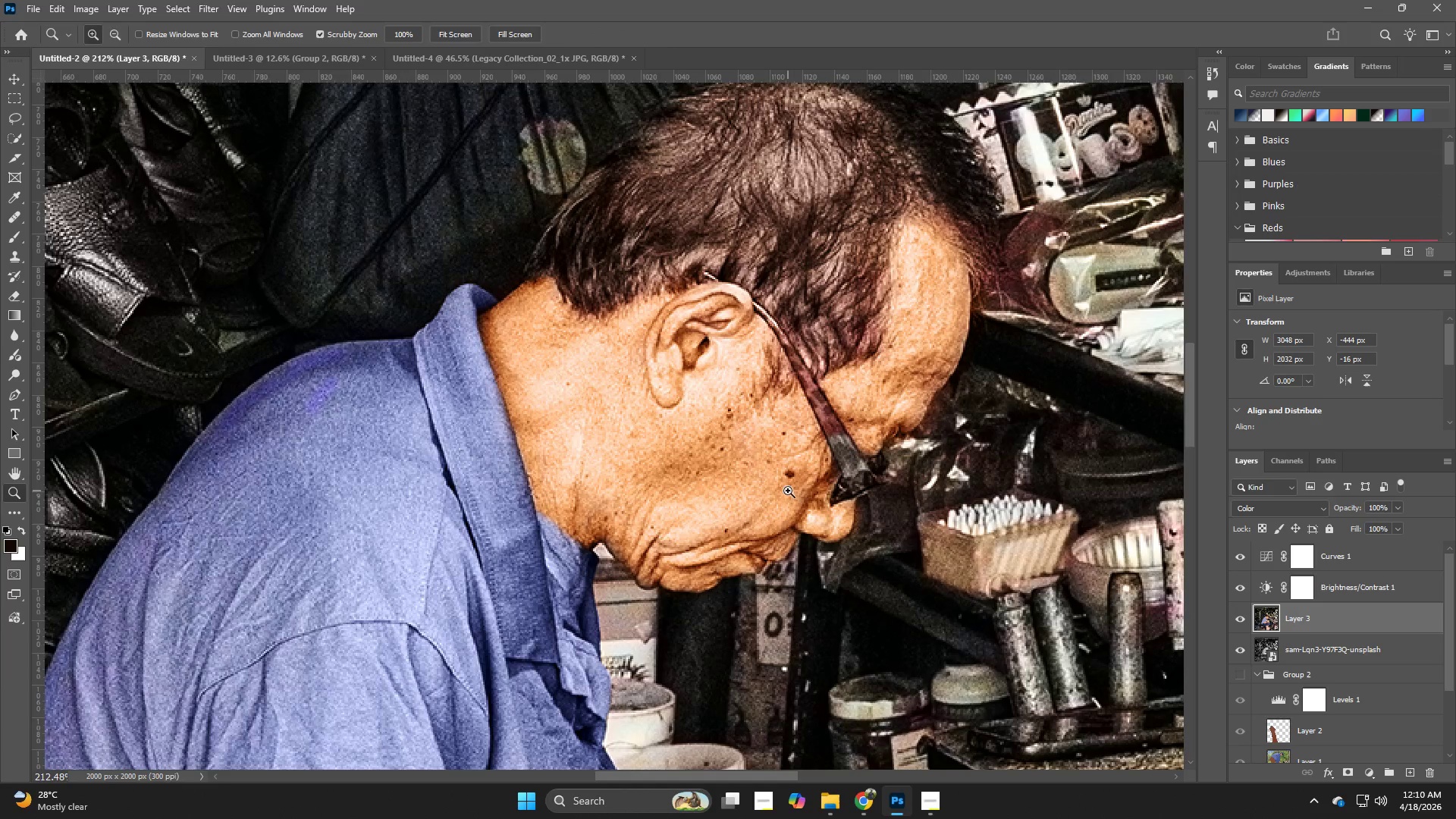 
hold_key(key=Z, duration=1.77)
 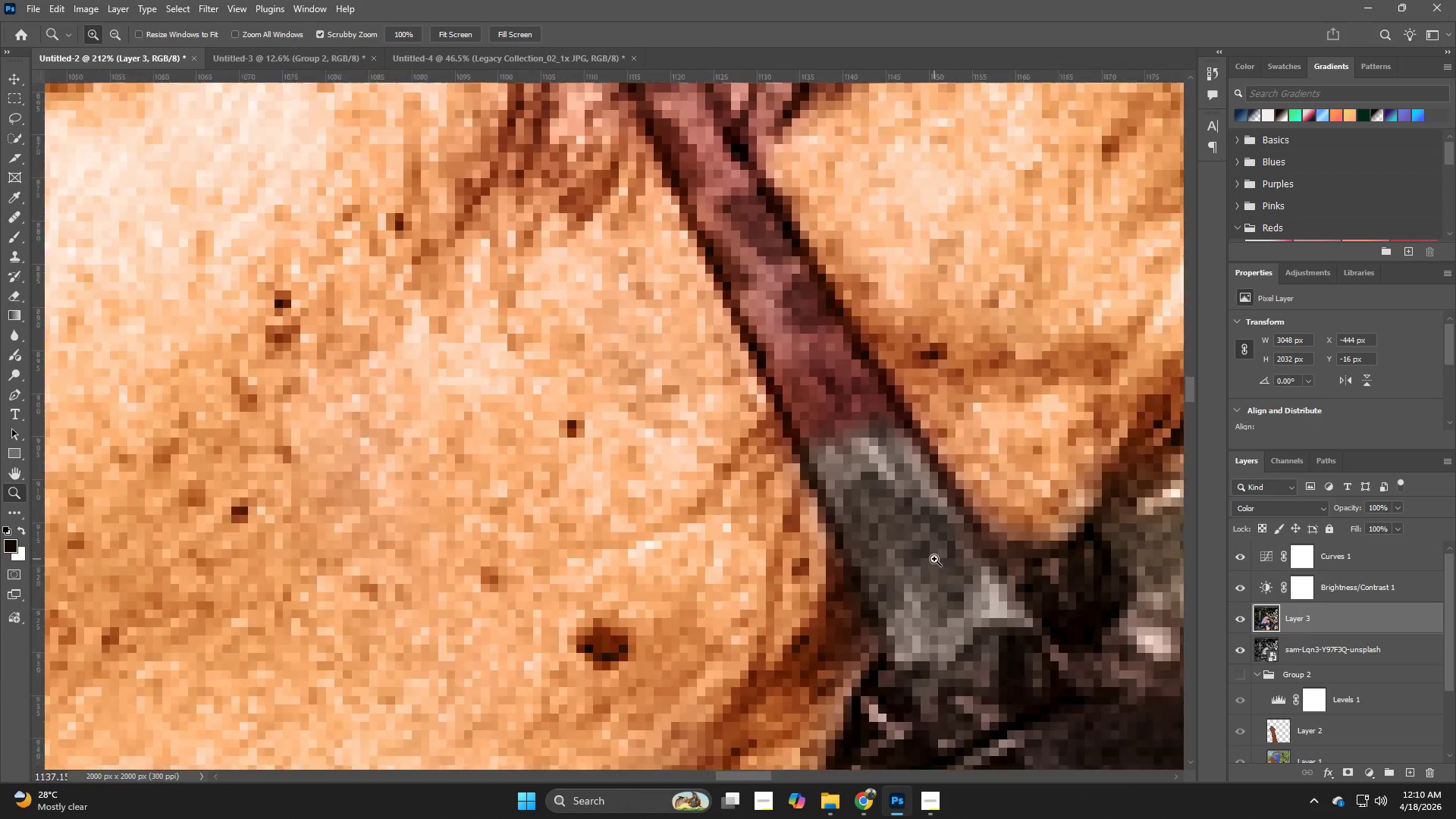 
left_click_drag(start_coordinate=[833, 435], to_coordinate=[938, 560])
 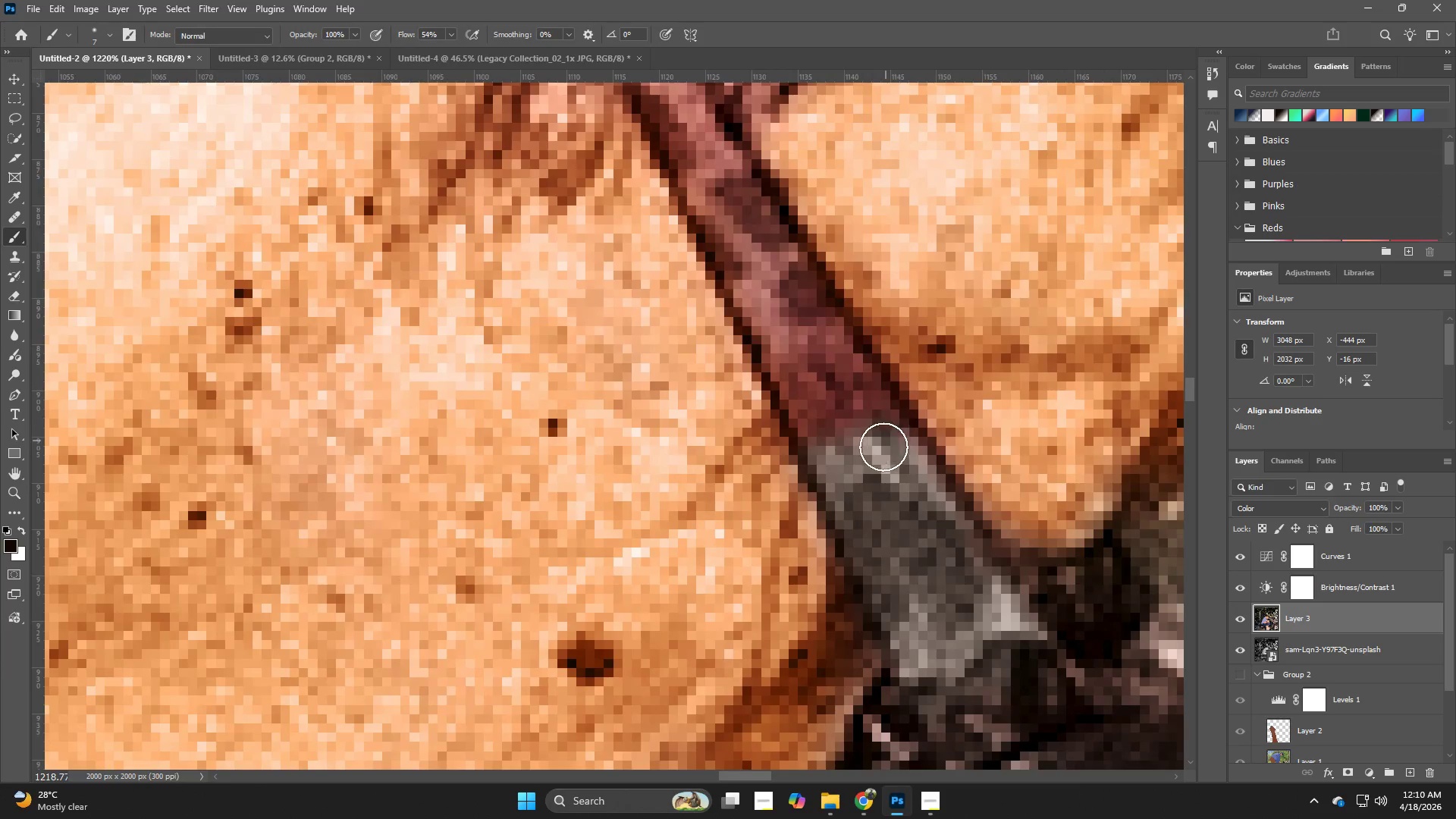 
hold_key(key=Z, duration=0.7)
 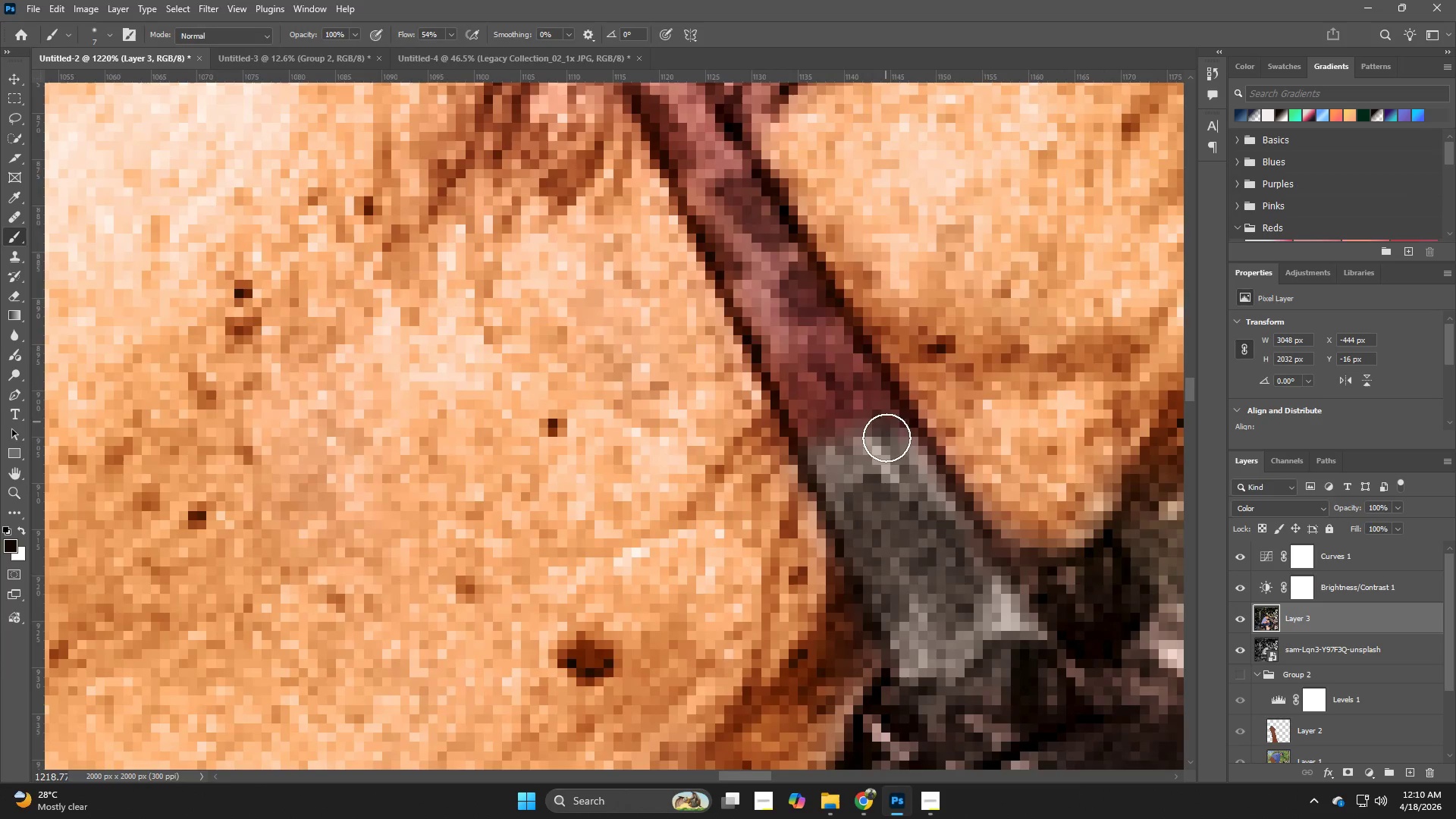 
left_click_drag(start_coordinate=[881, 448], to_coordinate=[813, 317])
 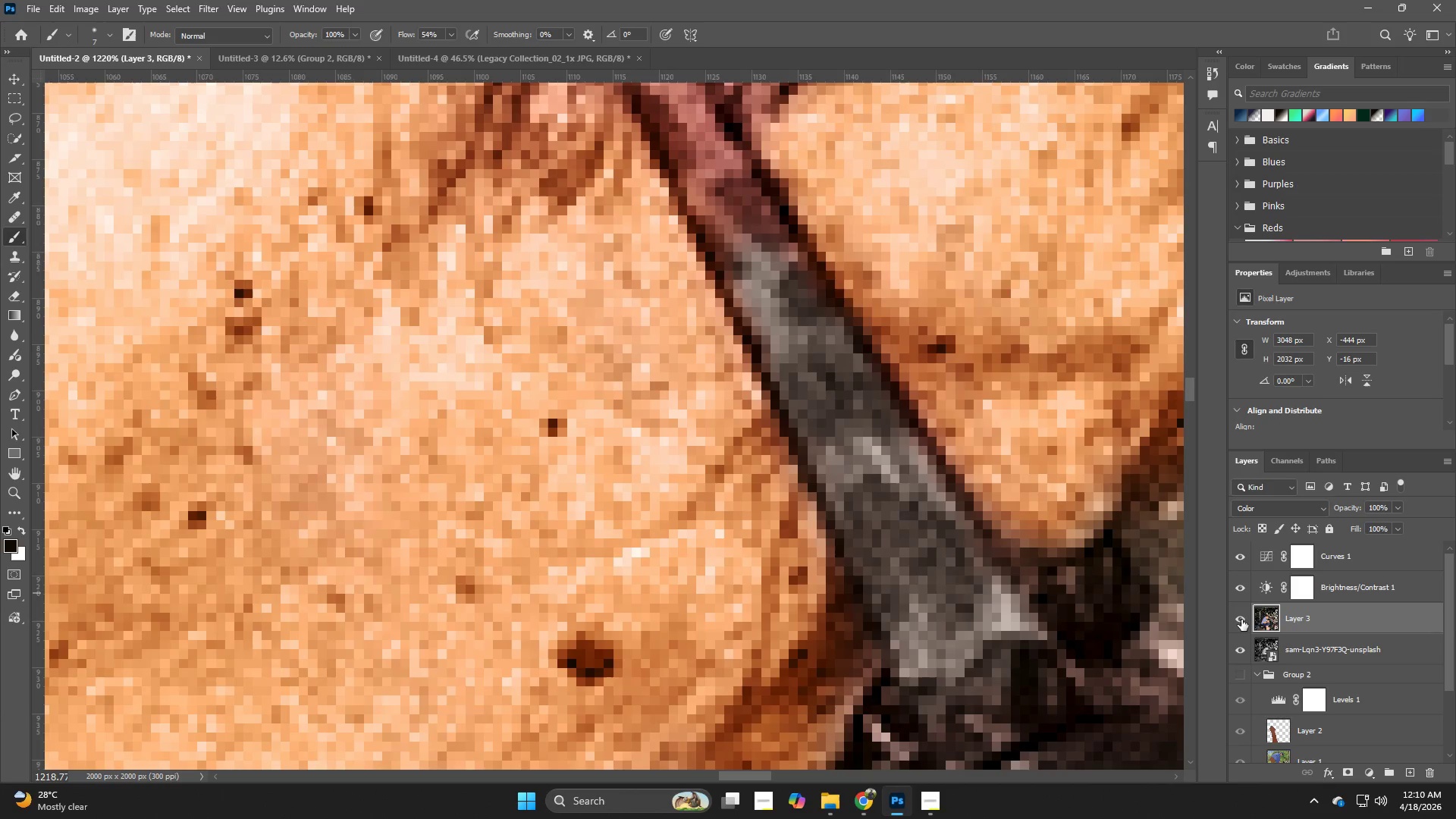 
left_click([1241, 620])
 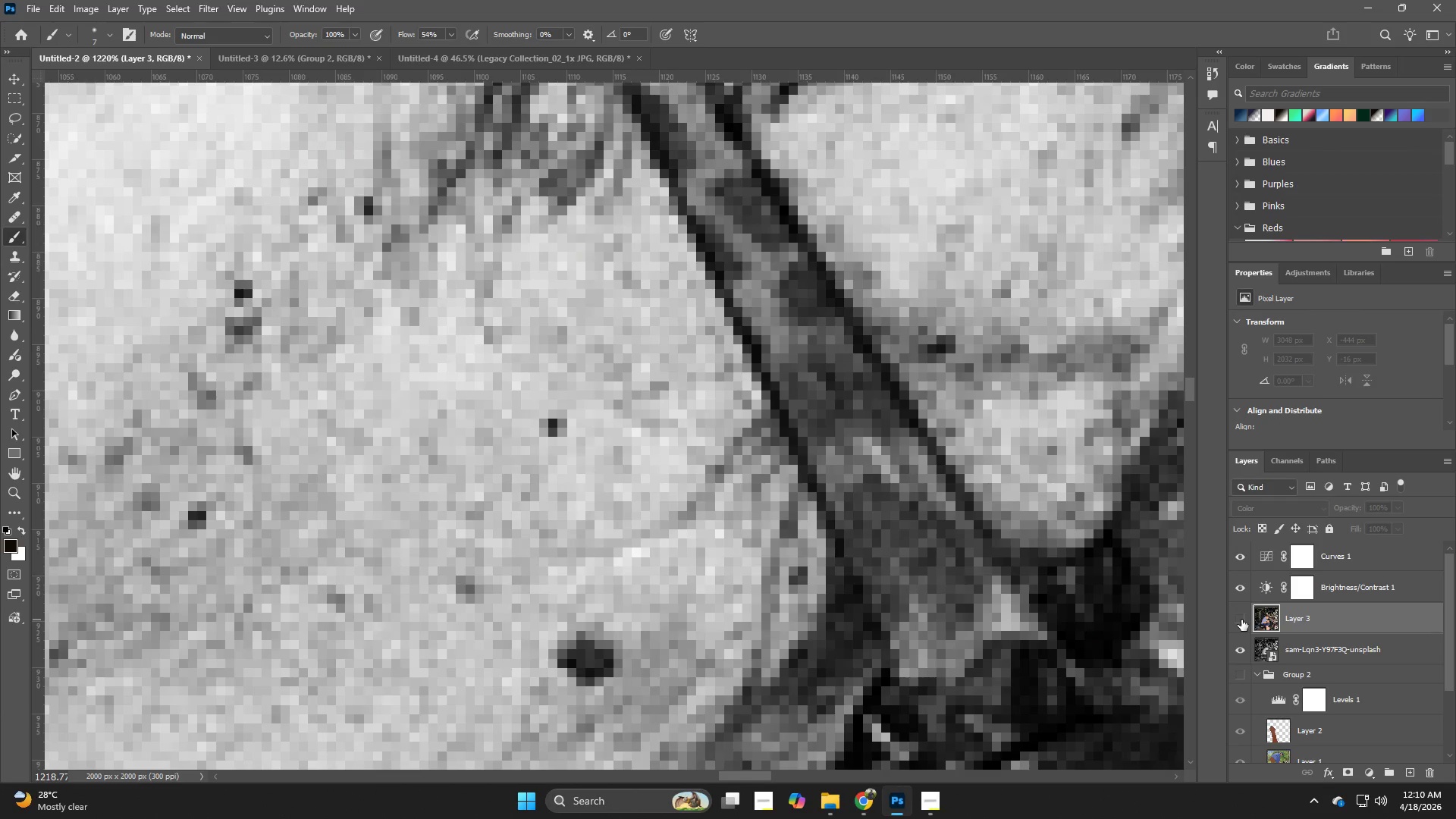 
left_click([1241, 620])
 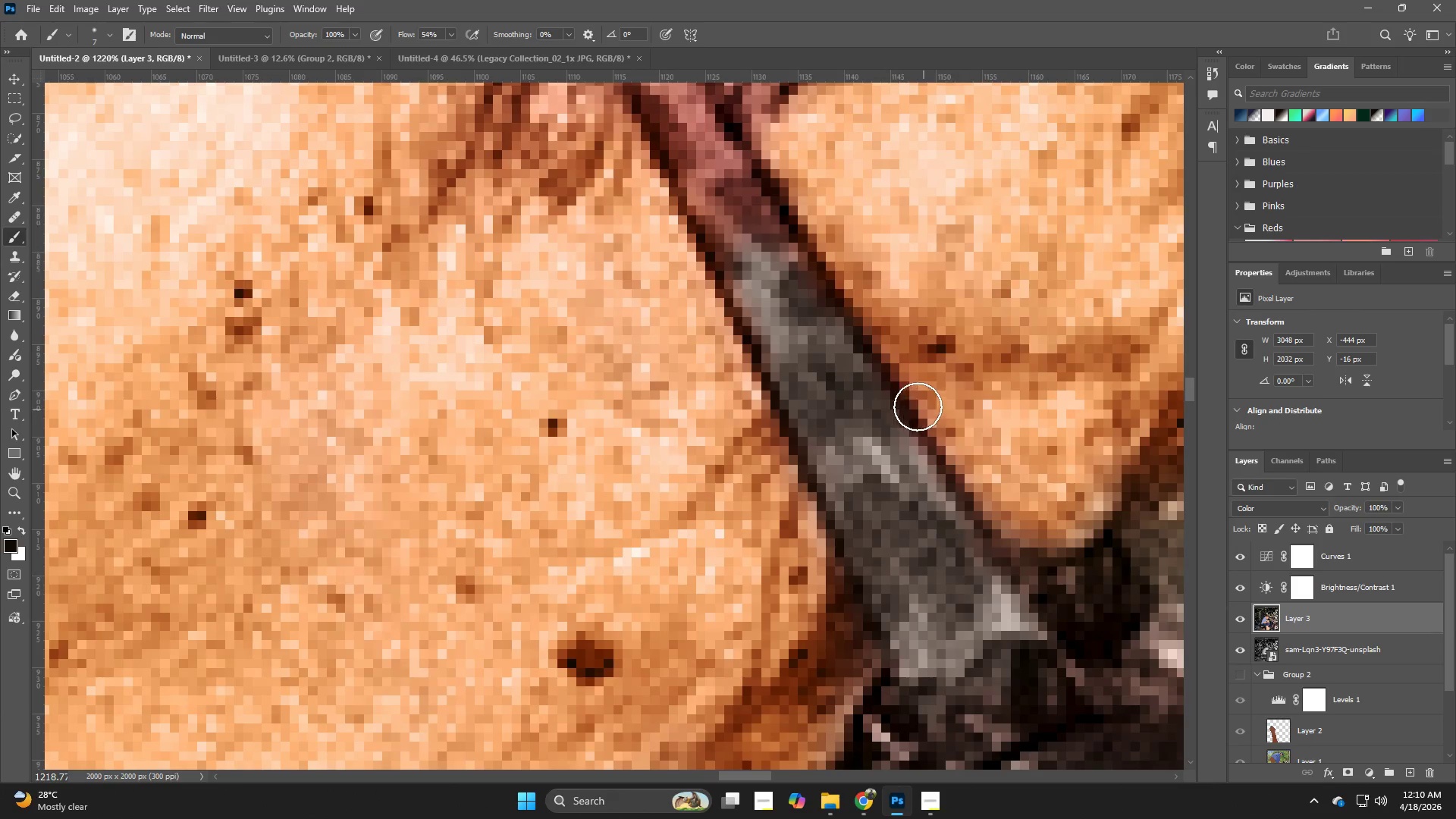 
hold_key(key=Z, duration=0.55)
 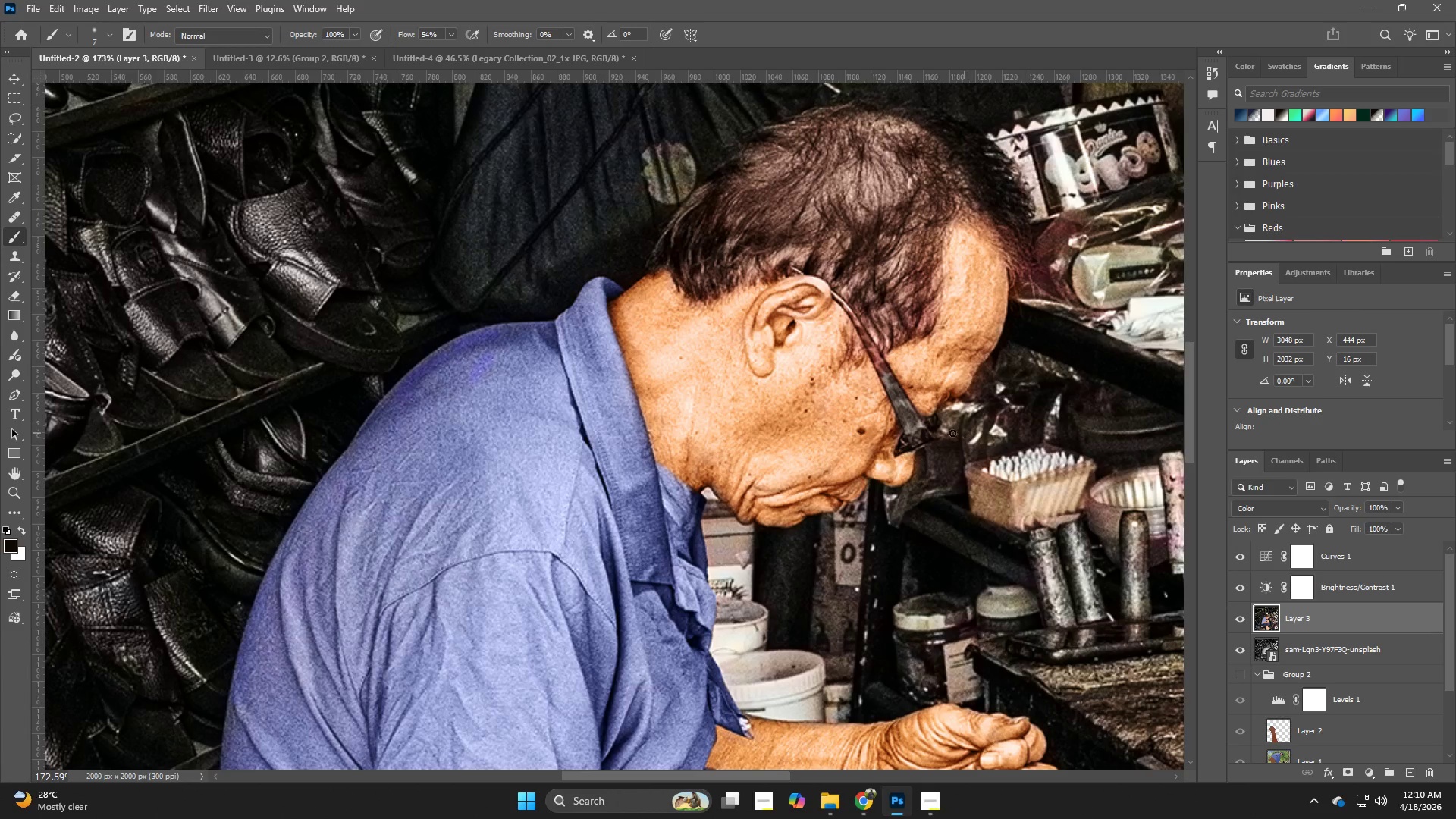 
left_click_drag(start_coordinate=[906, 394], to_coordinate=[789, 437])
 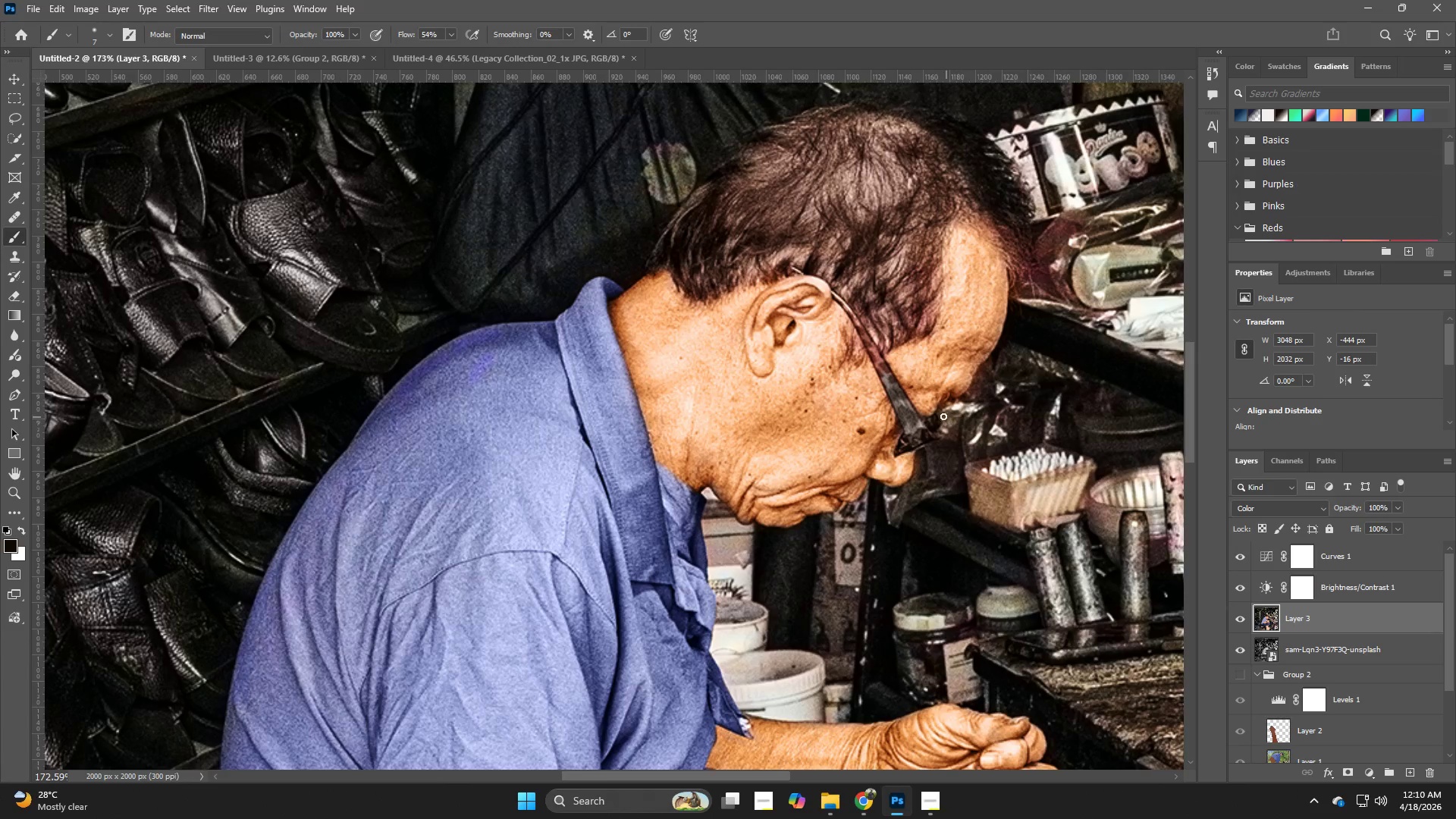 
hold_key(key=Z, duration=1.27)
 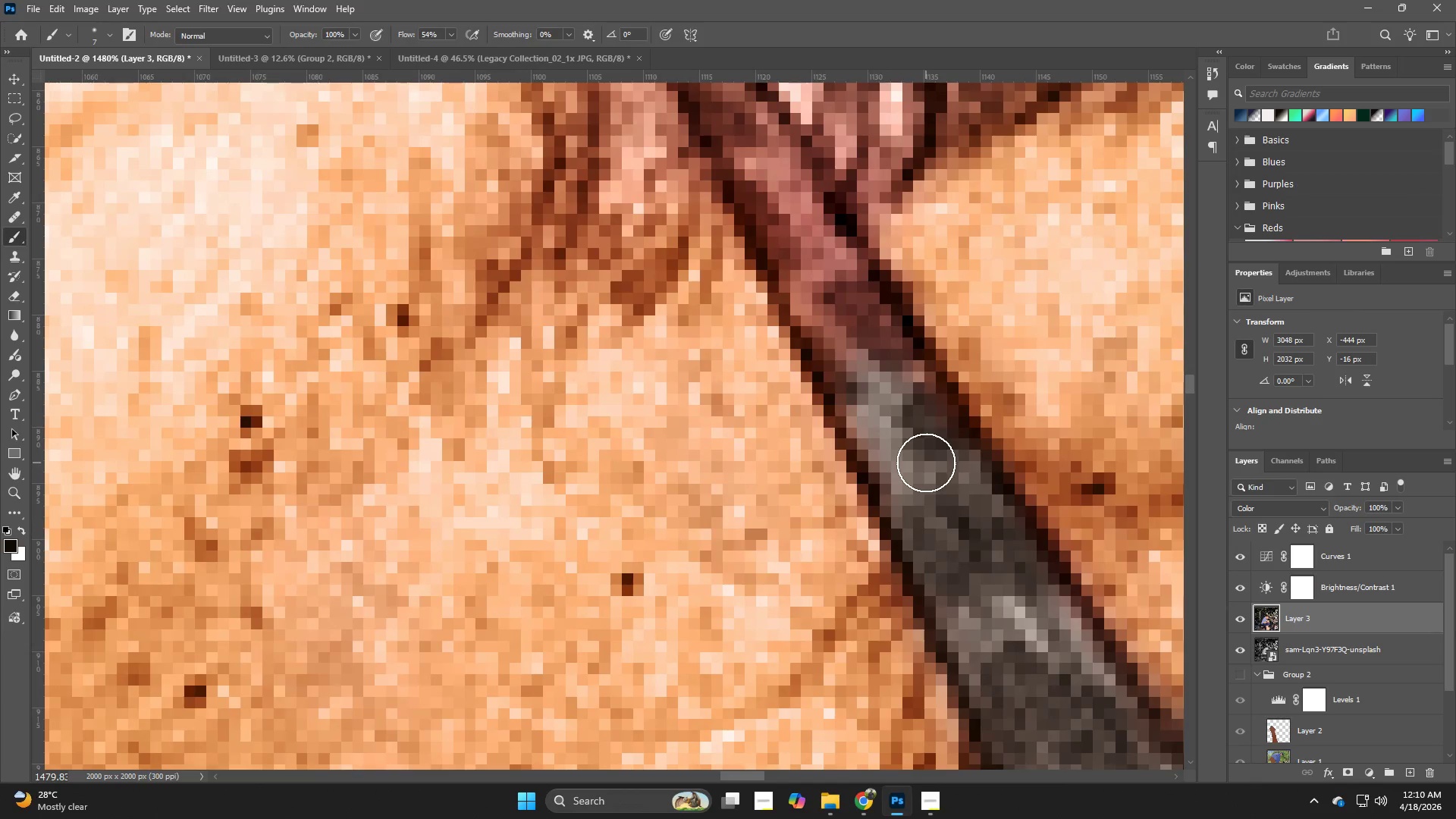 
left_click_drag(start_coordinate=[886, 374], to_coordinate=[1015, 502])
 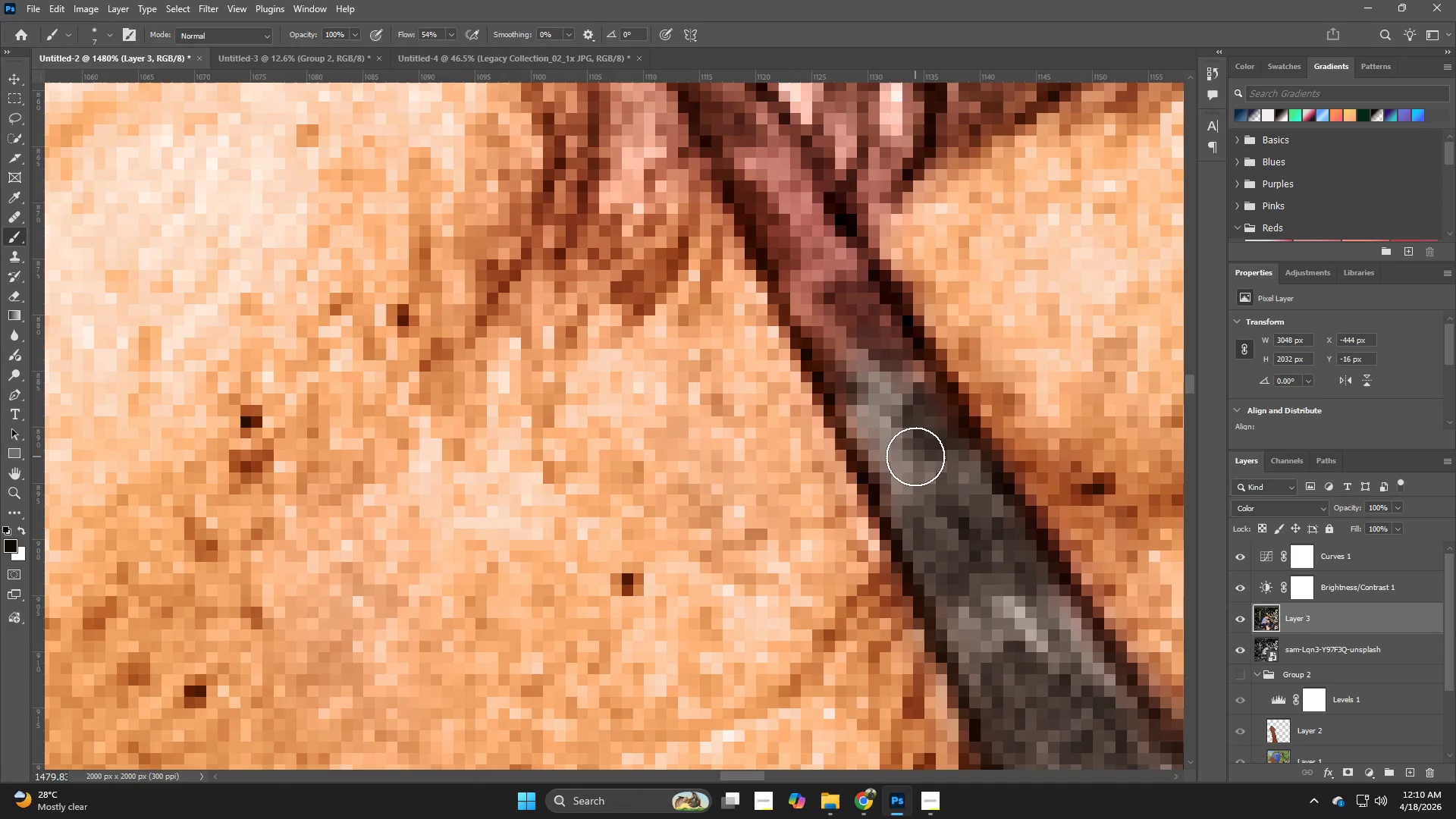 
key(B)
 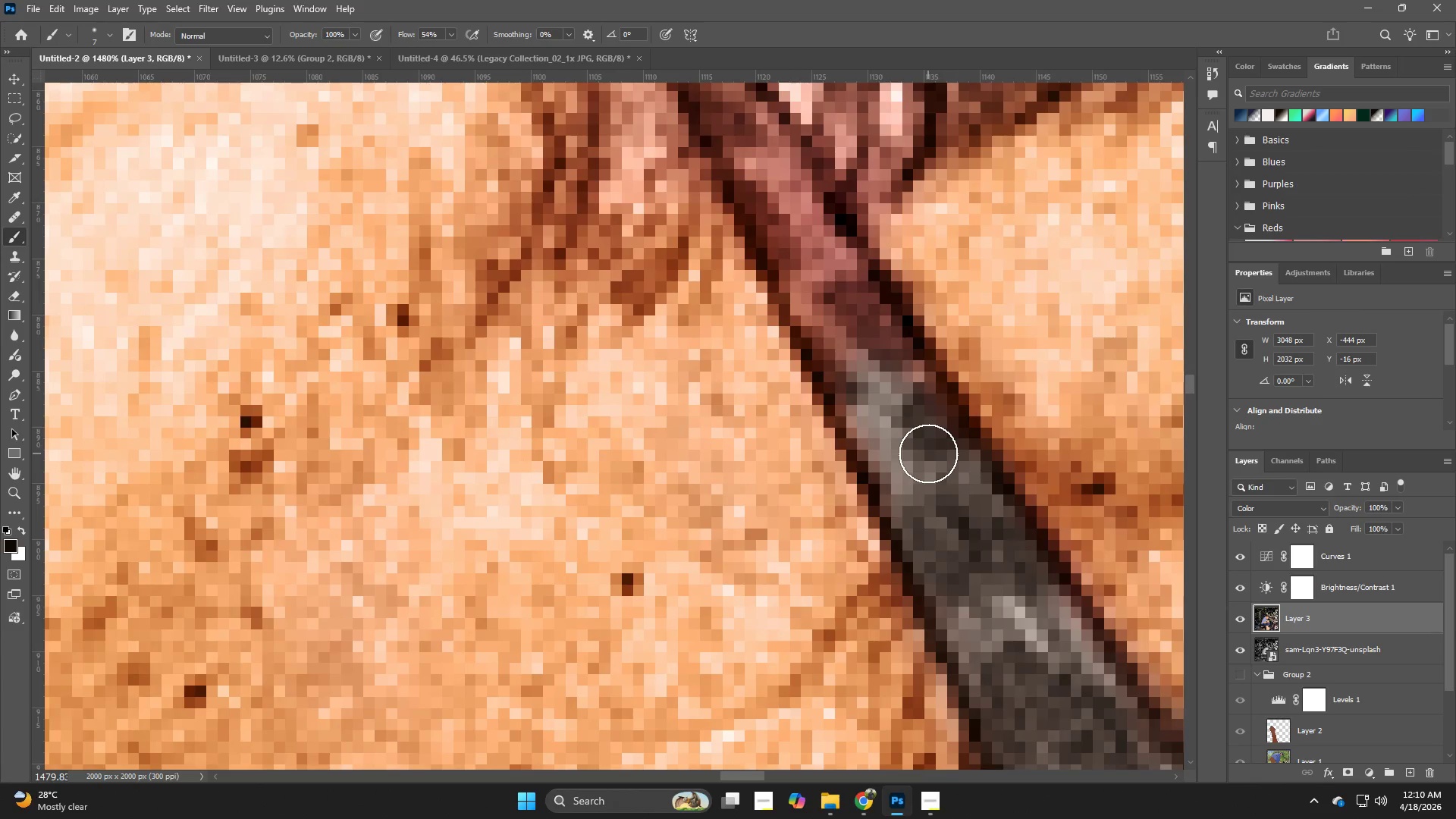 
hold_key(key=AltLeft, duration=0.89)
left_click([910, 447])
 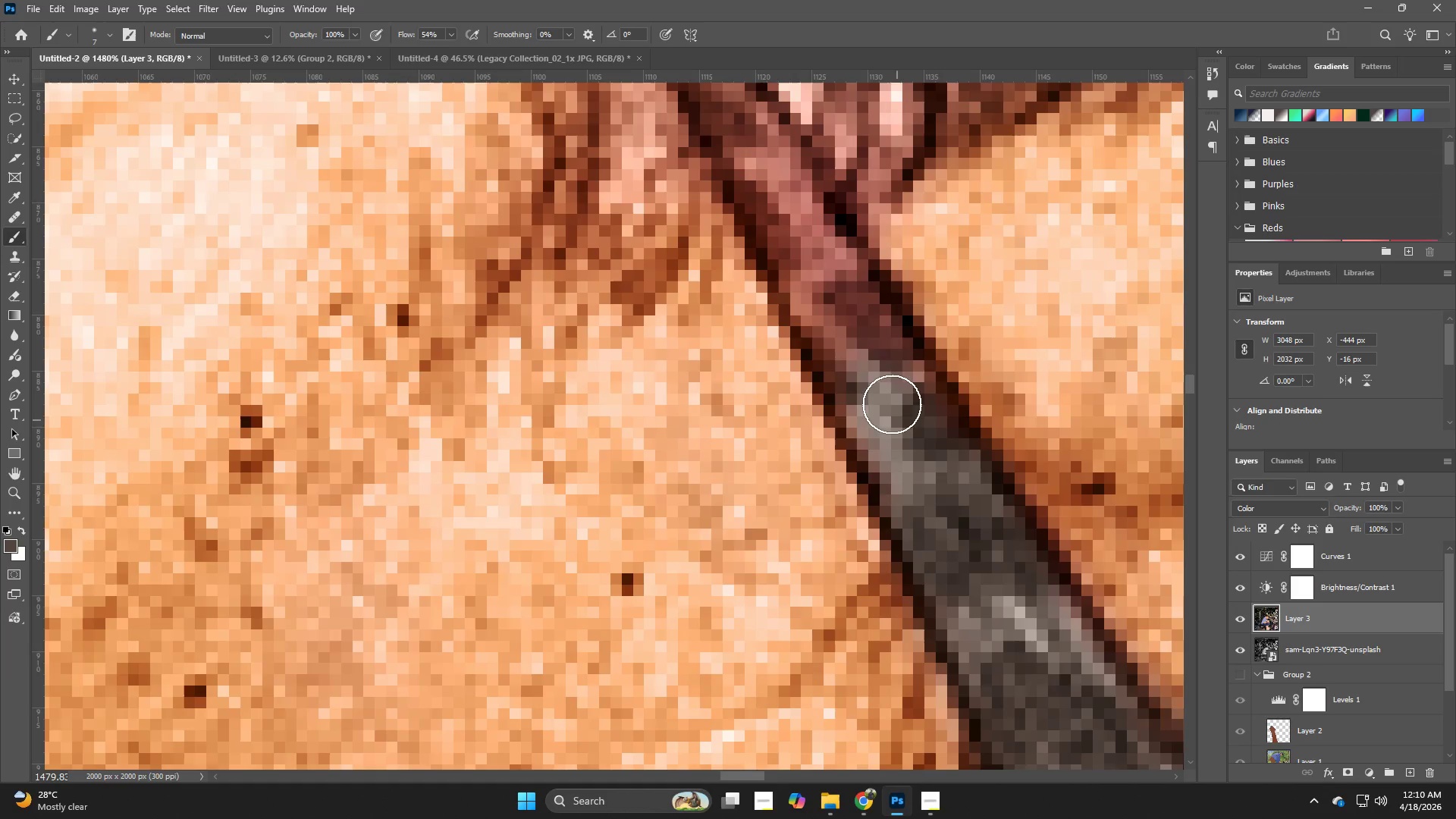 
left_click_drag(start_coordinate=[888, 403], to_coordinate=[905, 508])
 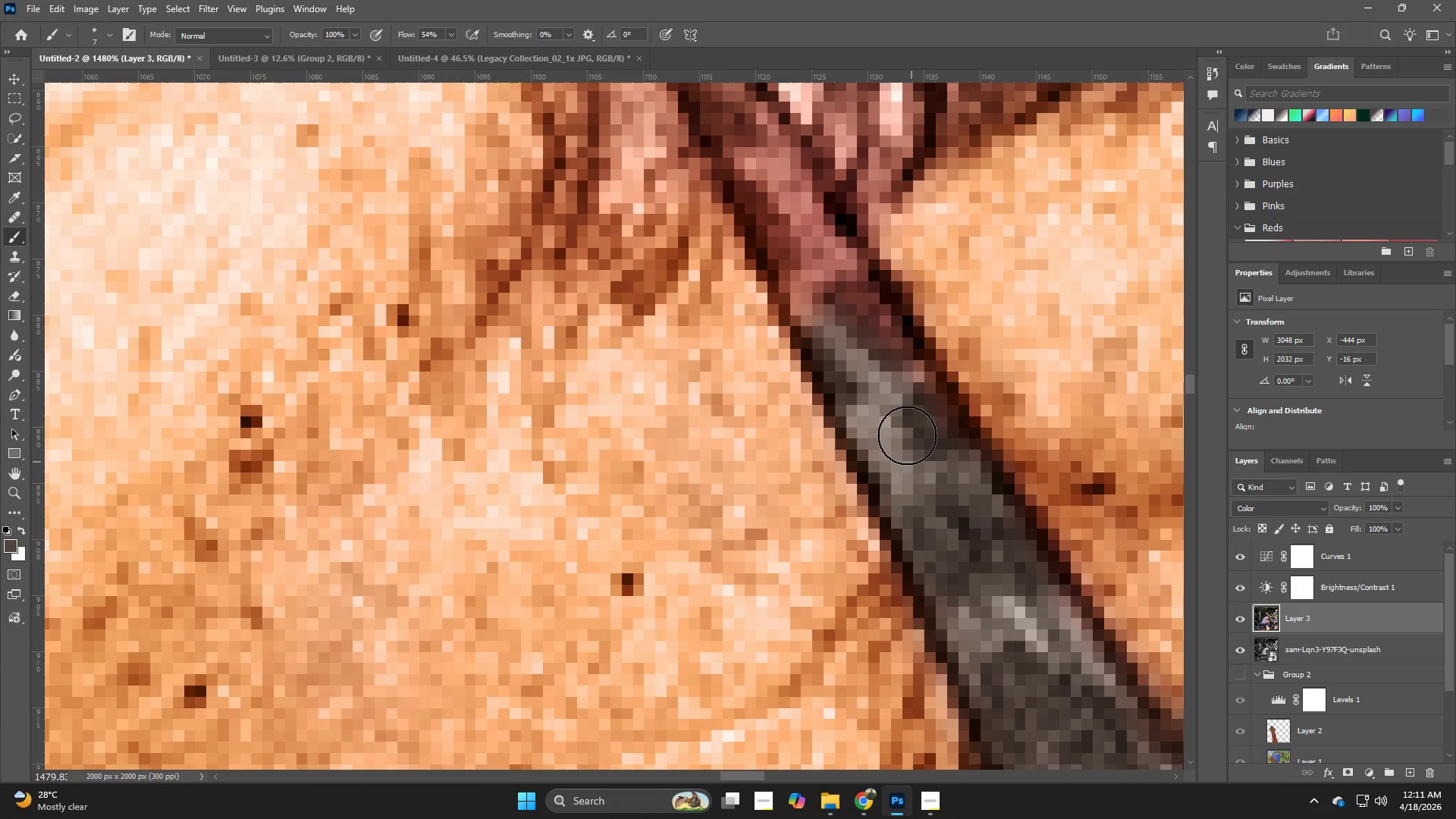 
left_click_drag(start_coordinate=[908, 439], to_coordinate=[963, 444])
 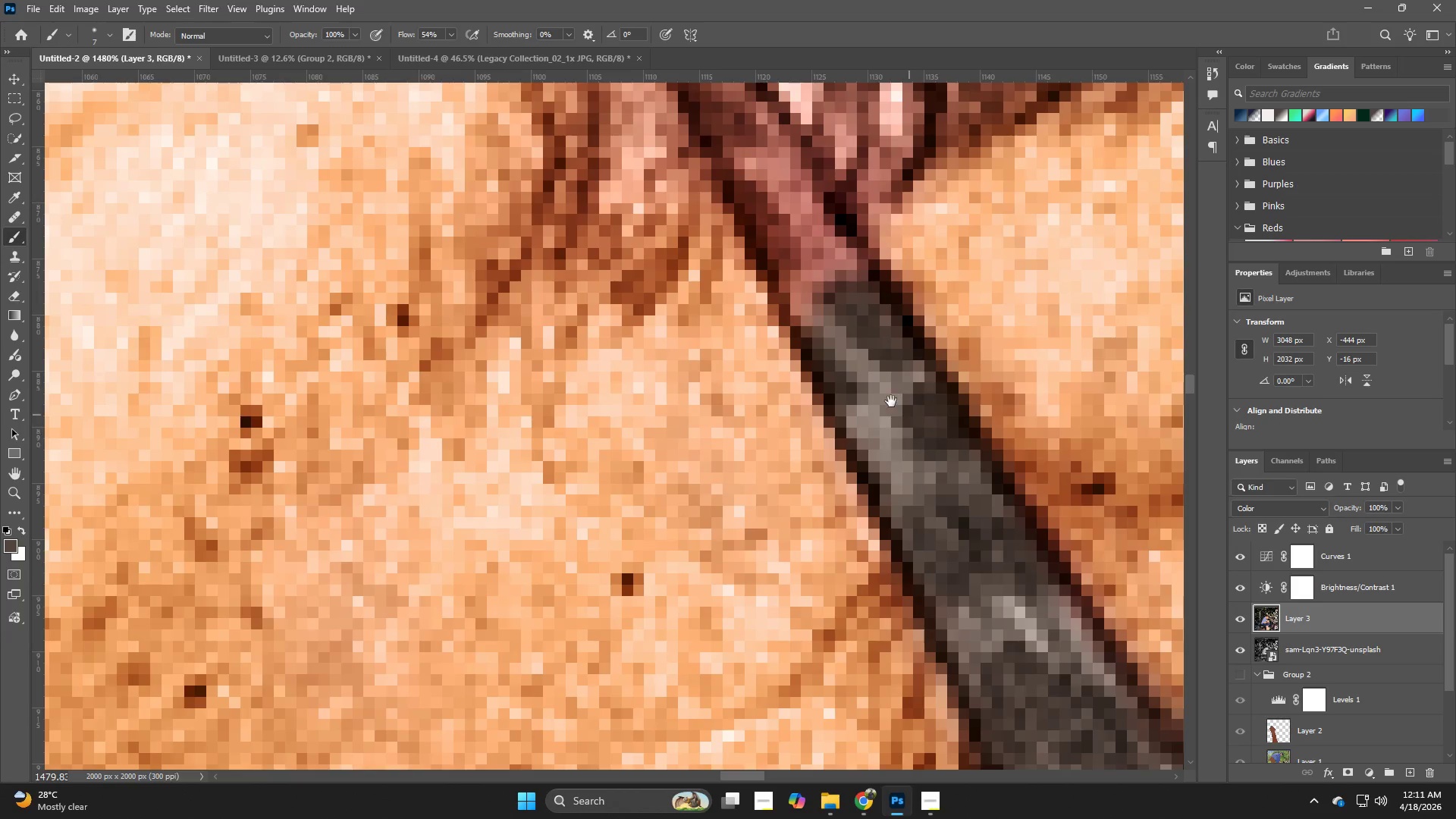 
hold_key(key=Space, duration=0.53)
 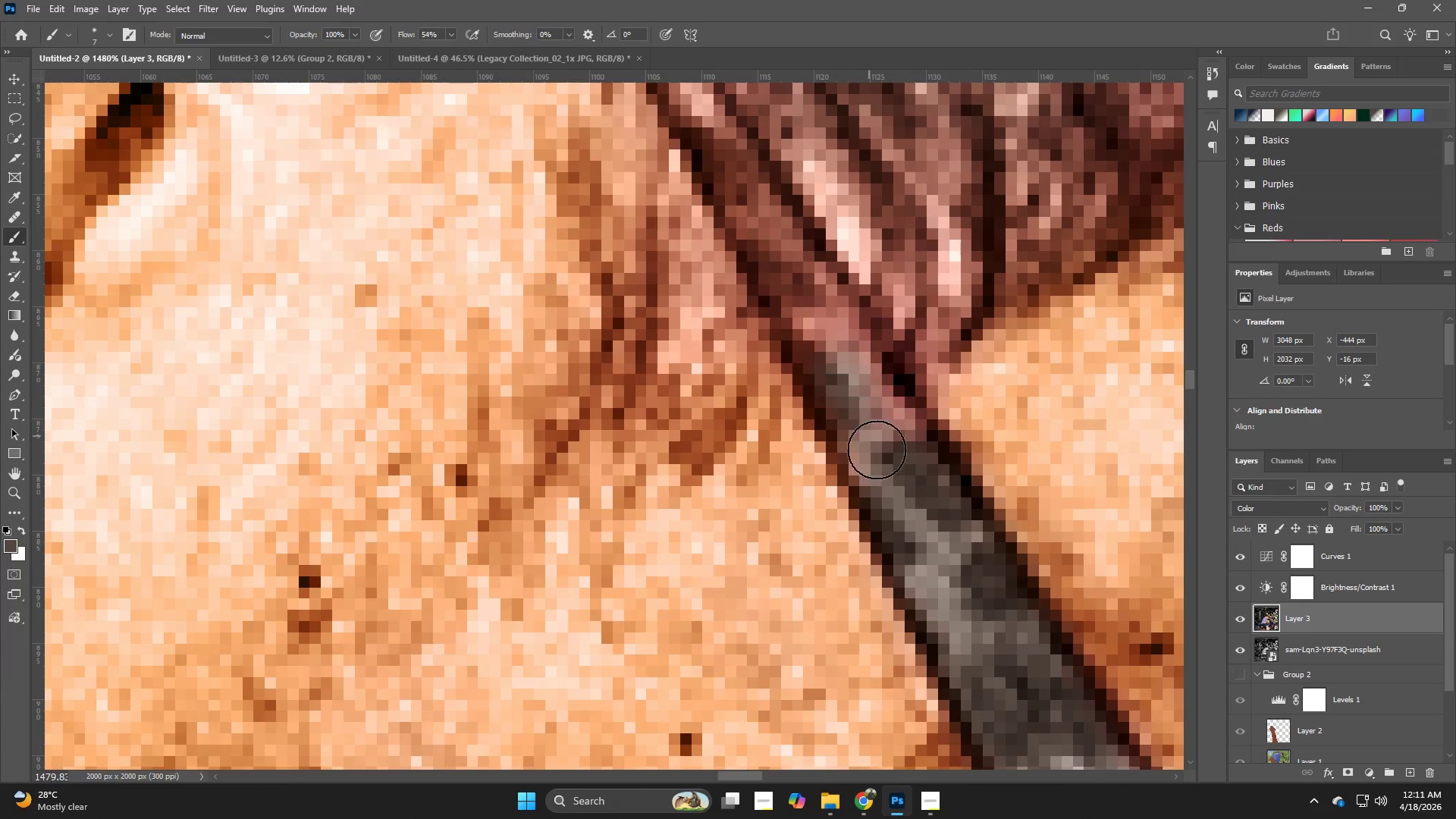 
left_click_drag(start_coordinate=[890, 401], to_coordinate=[949, 561])
 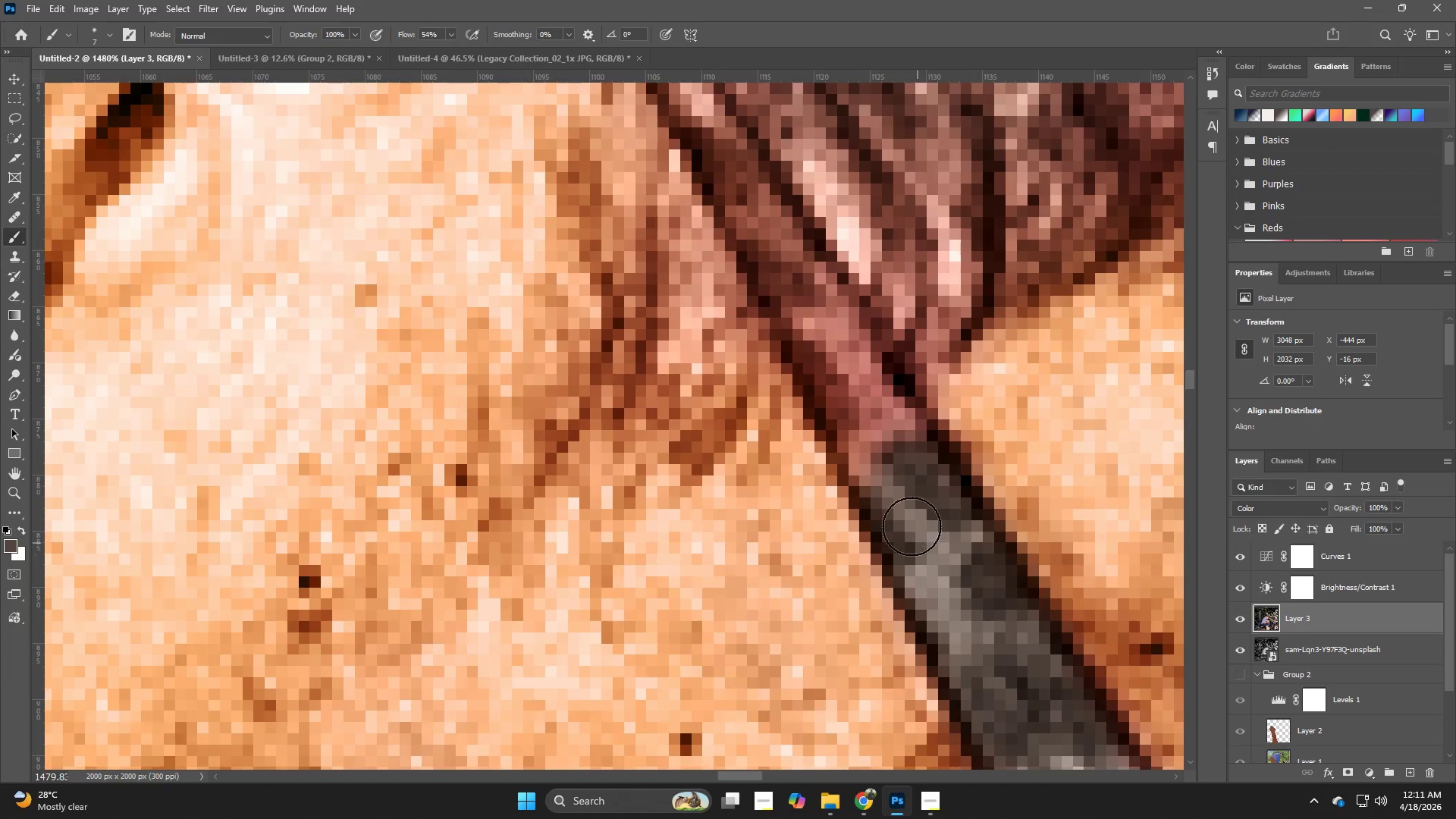 
left_click_drag(start_coordinate=[908, 522], to_coordinate=[825, 378])
 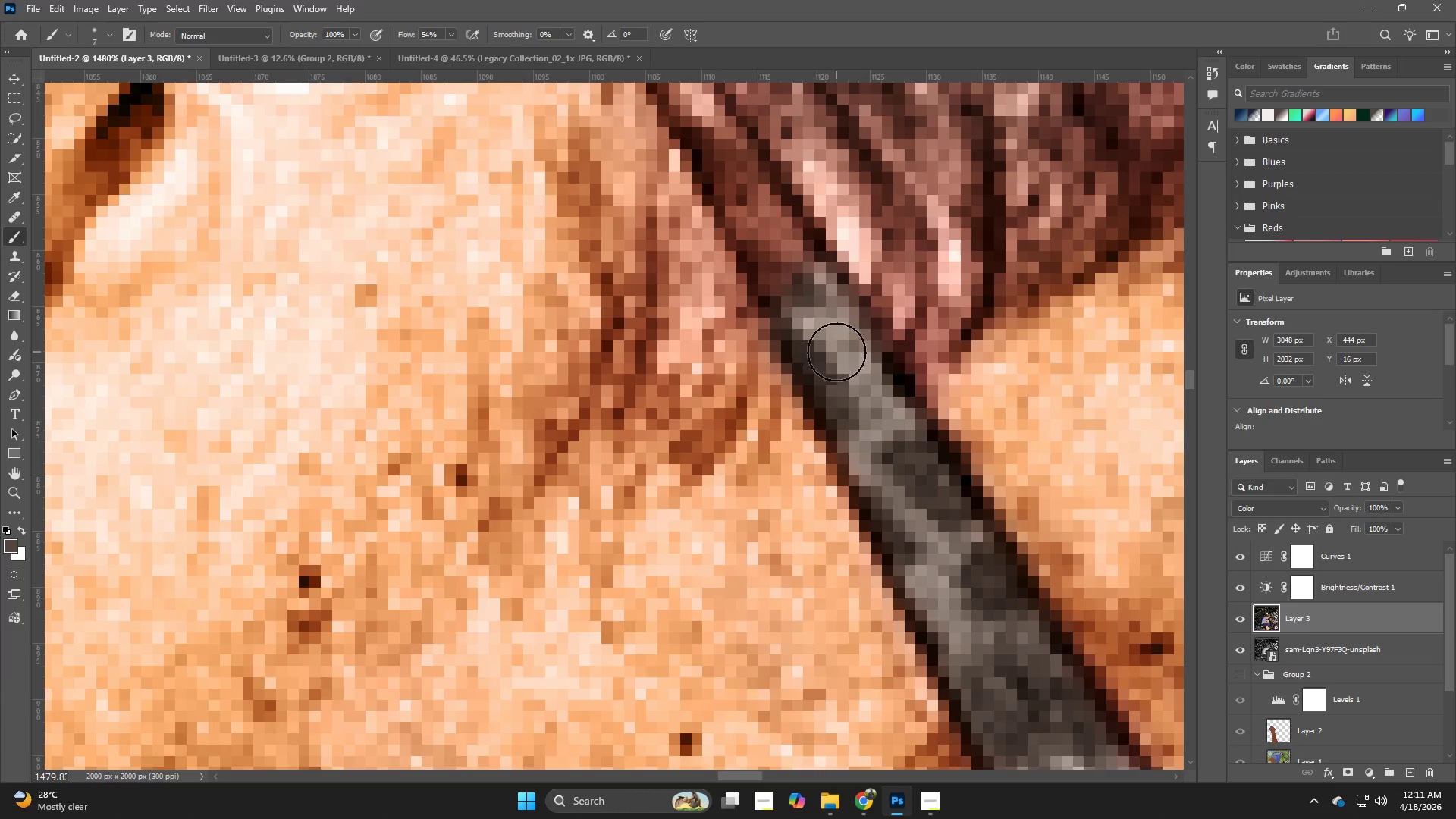 
hold_key(key=Space, duration=0.59)
 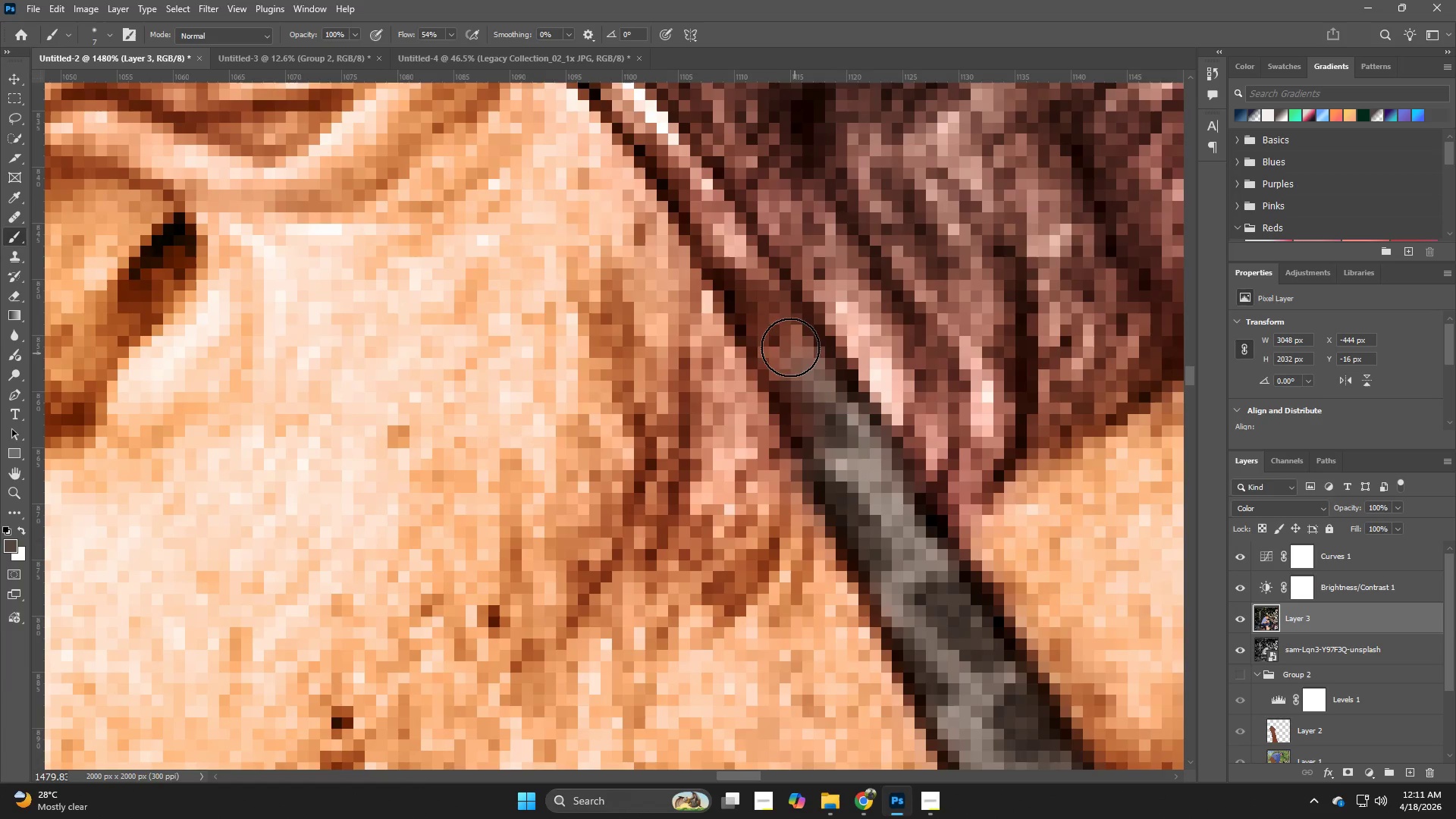 
left_click_drag(start_coordinate=[836, 328], to_coordinate=[869, 469])
 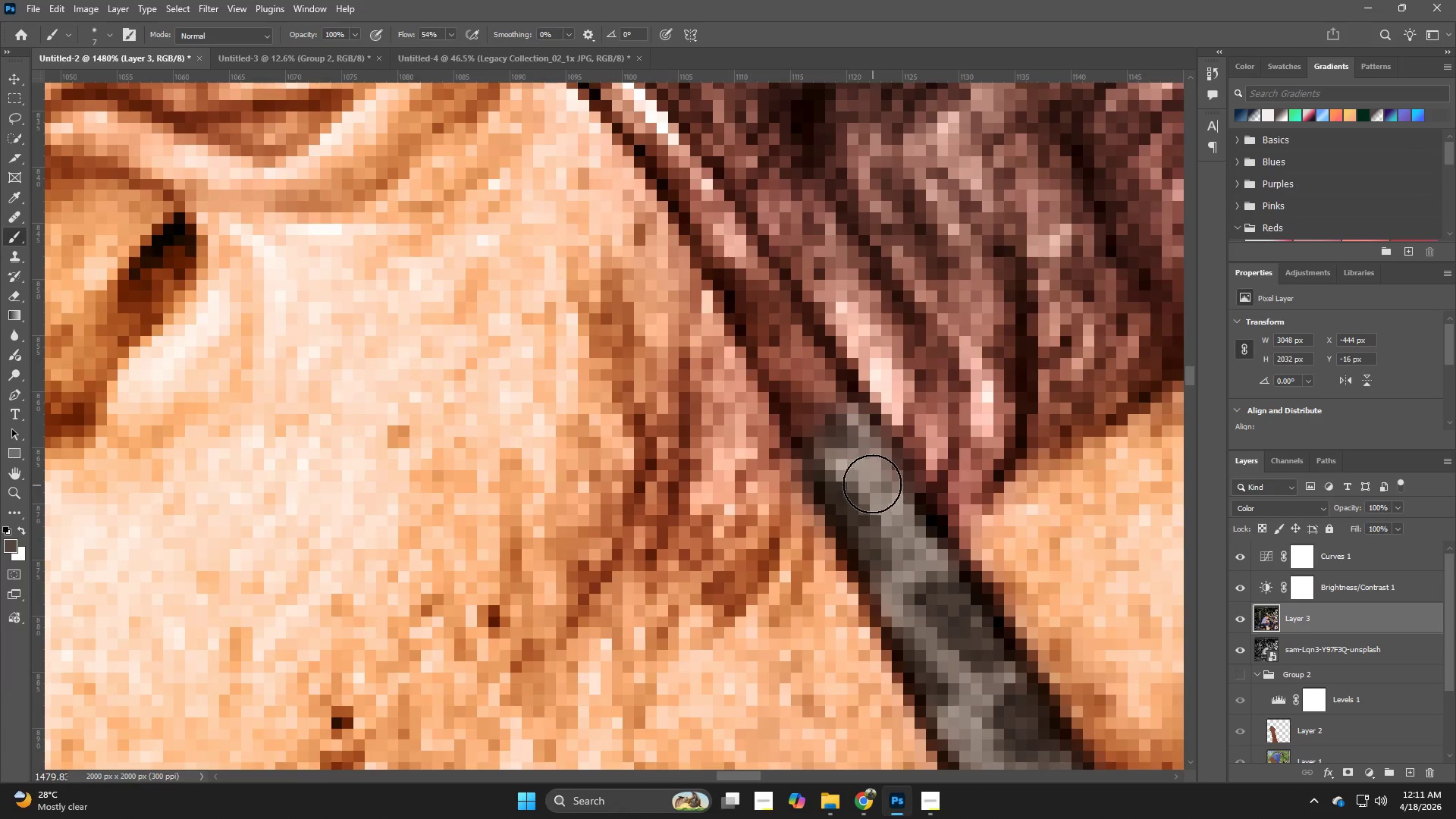 
left_click_drag(start_coordinate=[868, 473], to_coordinate=[830, 457])
 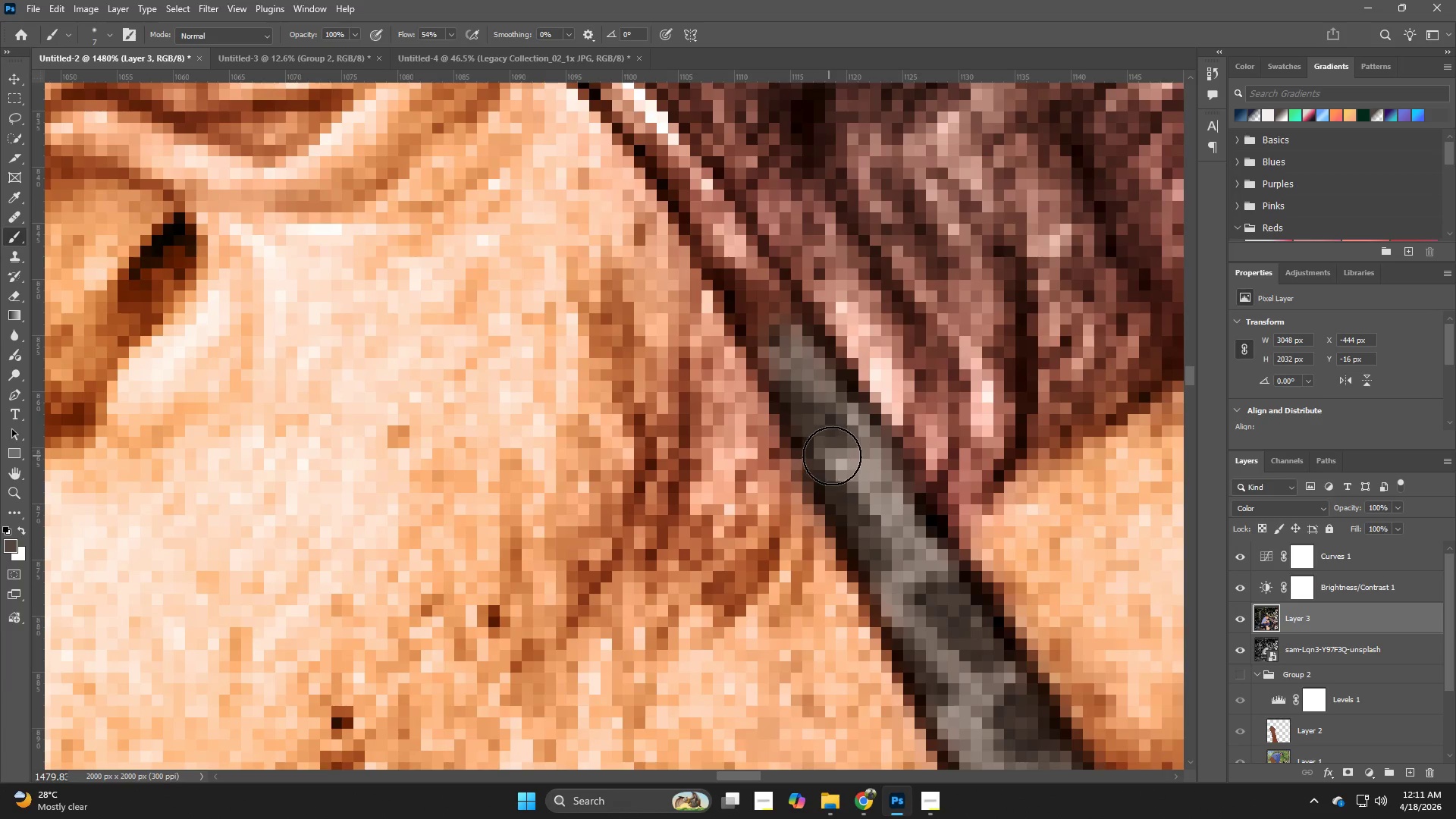 
hold_key(key=Space, duration=0.67)
 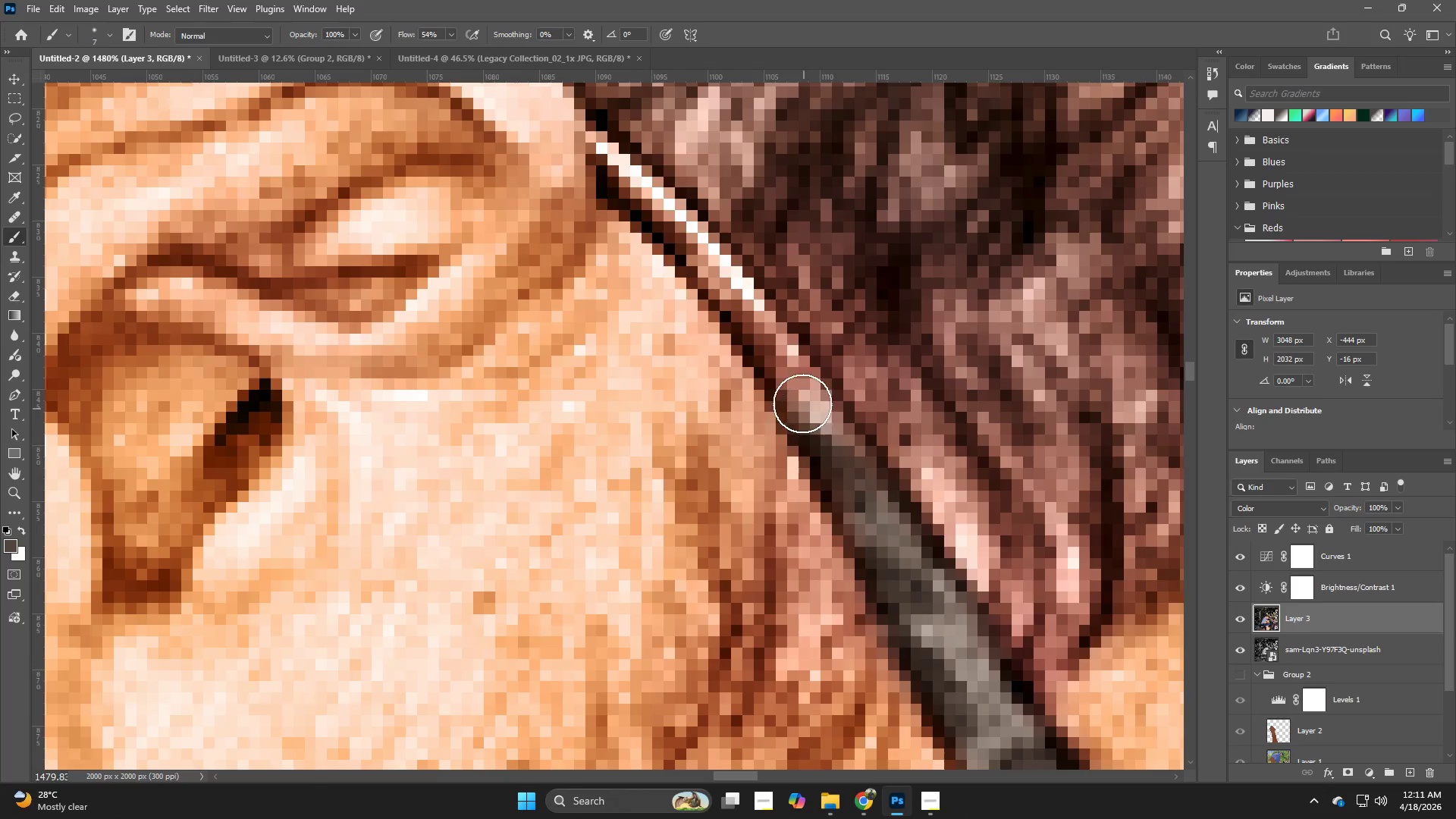 
left_click_drag(start_coordinate=[799, 361], to_coordinate=[884, 527])
 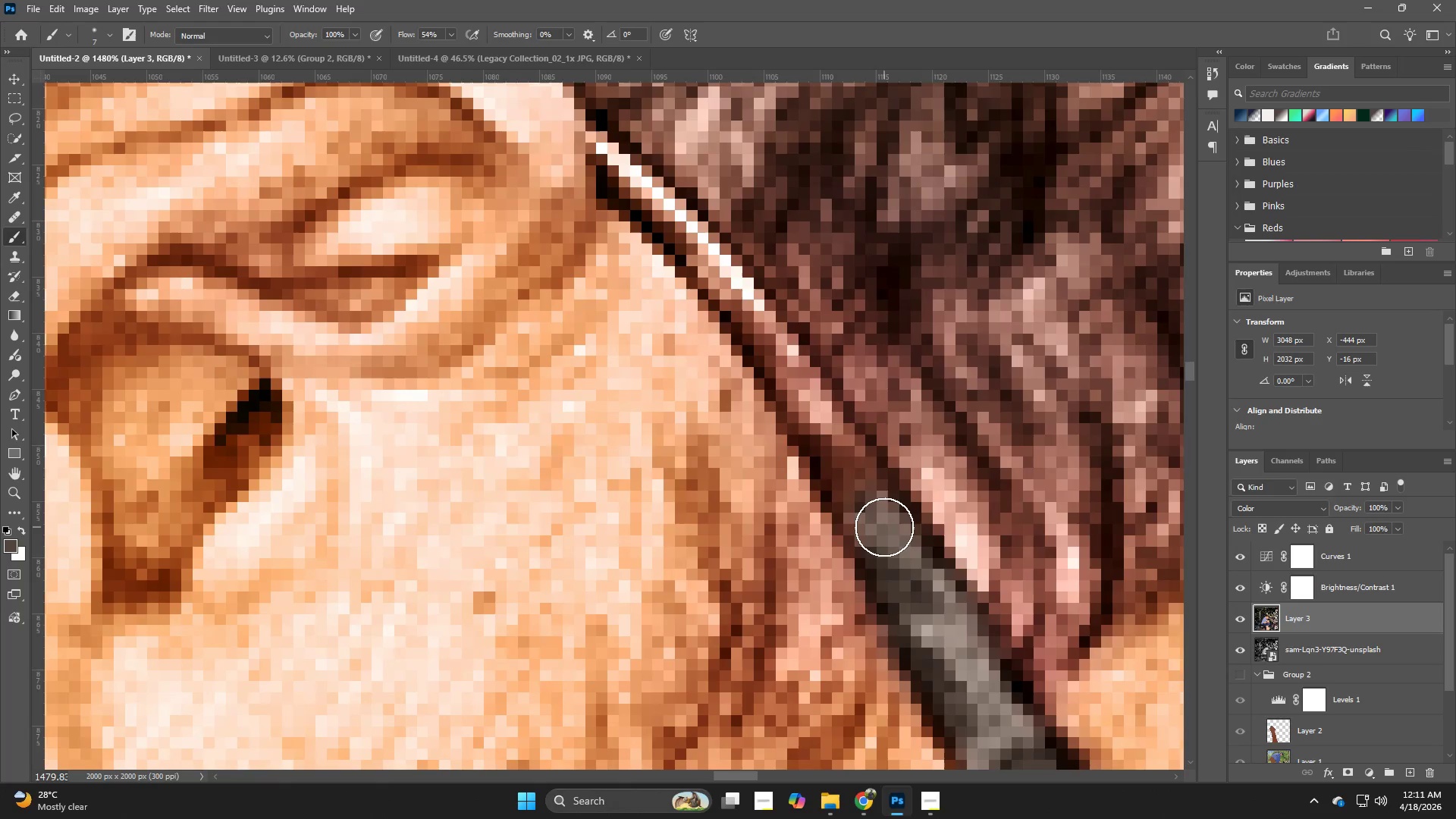 
left_click_drag(start_coordinate=[884, 527], to_coordinate=[874, 497])
 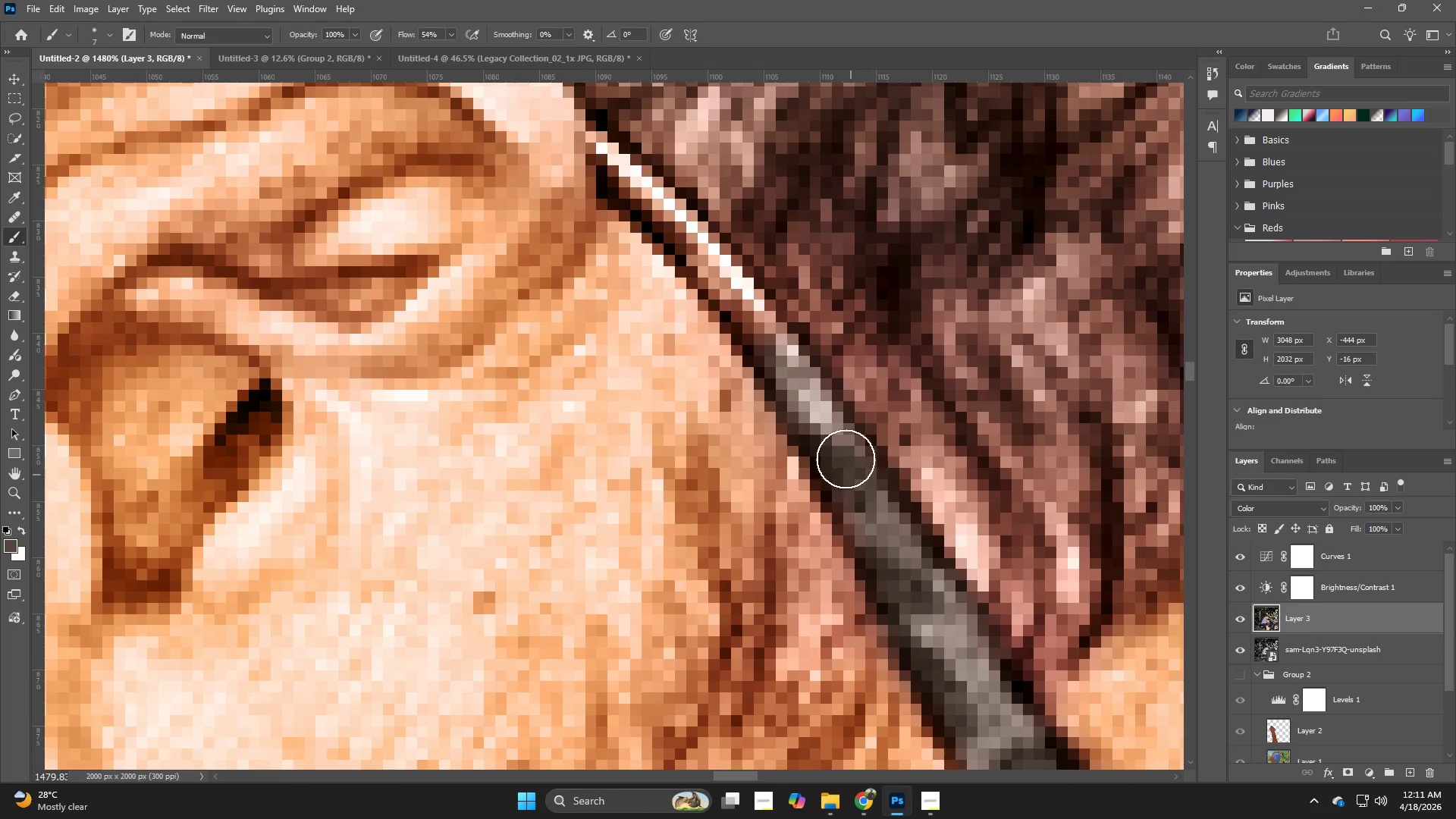 
hold_key(key=AltLeft, duration=0.44)
 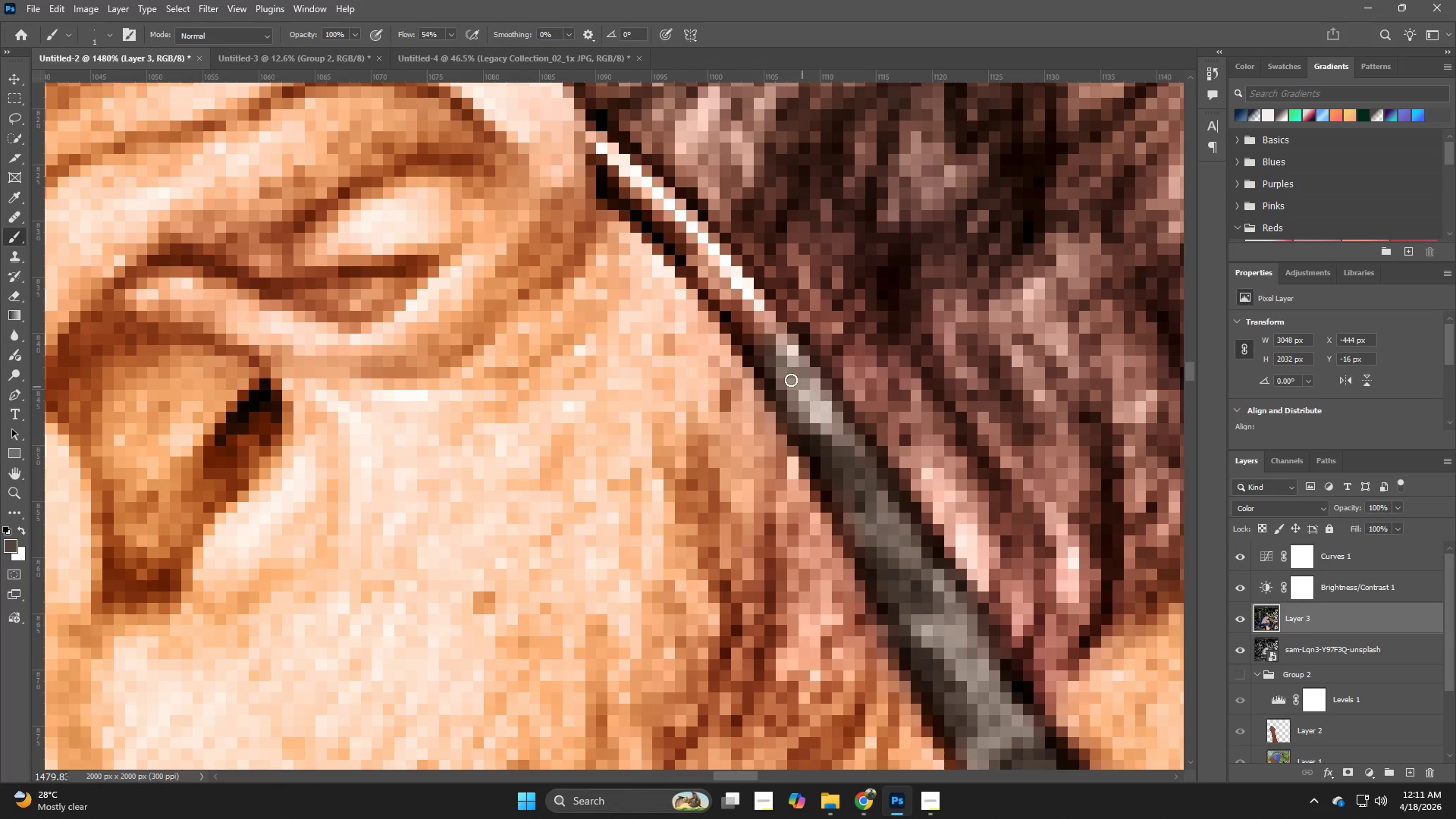 
hold_key(key=Space, duration=0.53)
 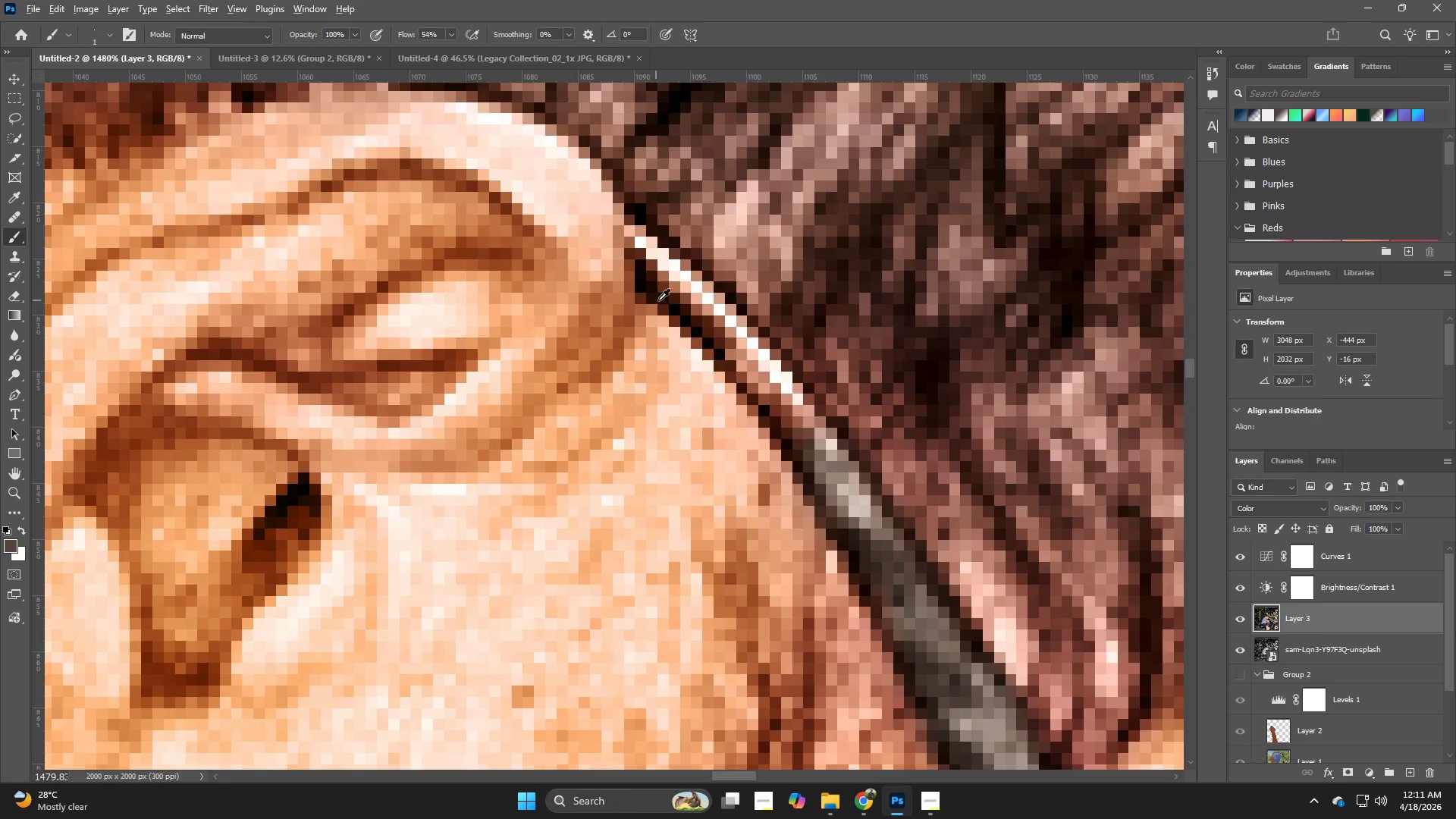 
left_click_drag(start_coordinate=[785, 378], to_coordinate=[824, 472])
 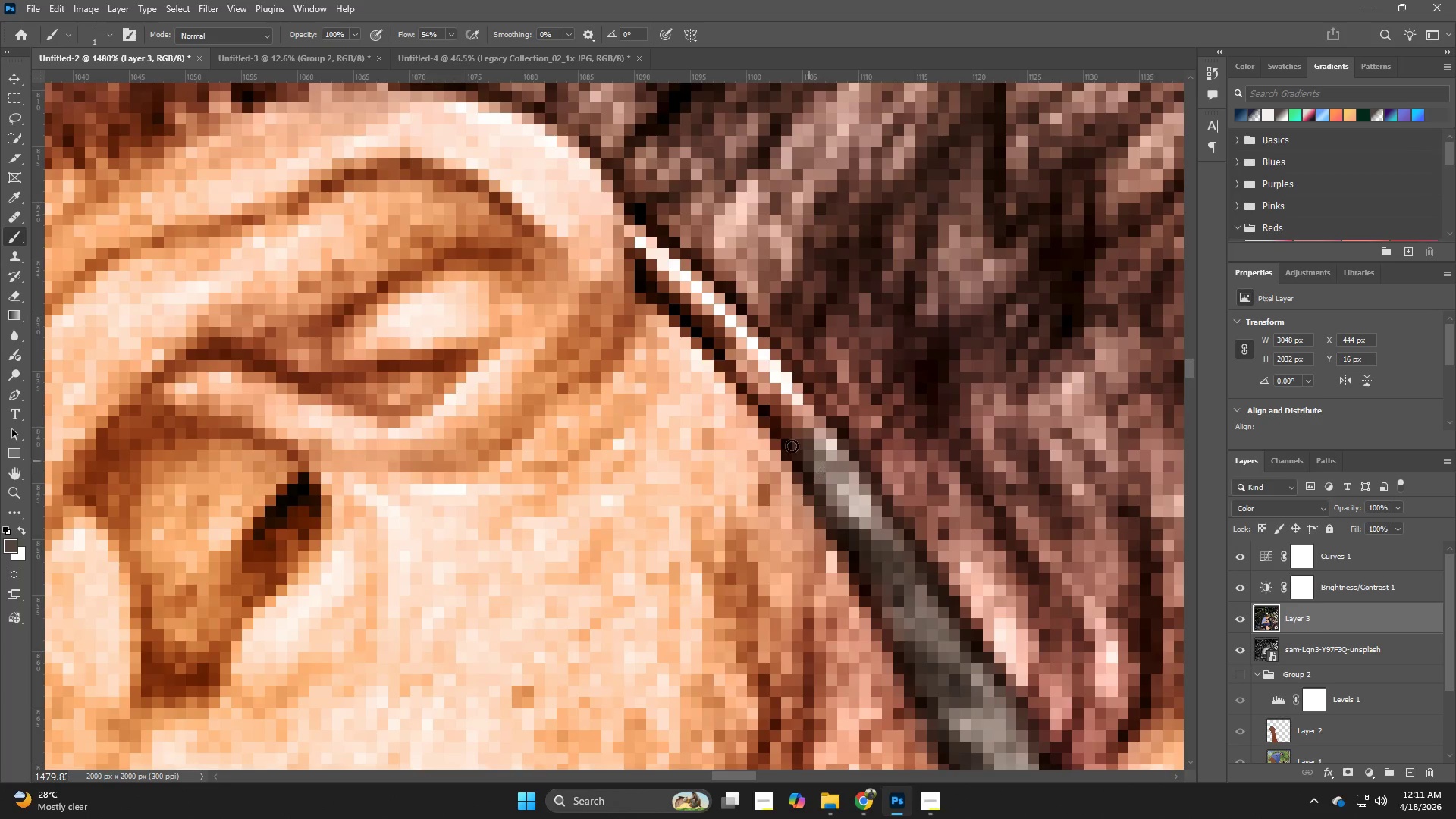 
hold_key(key=AltLeft, duration=0.67)
 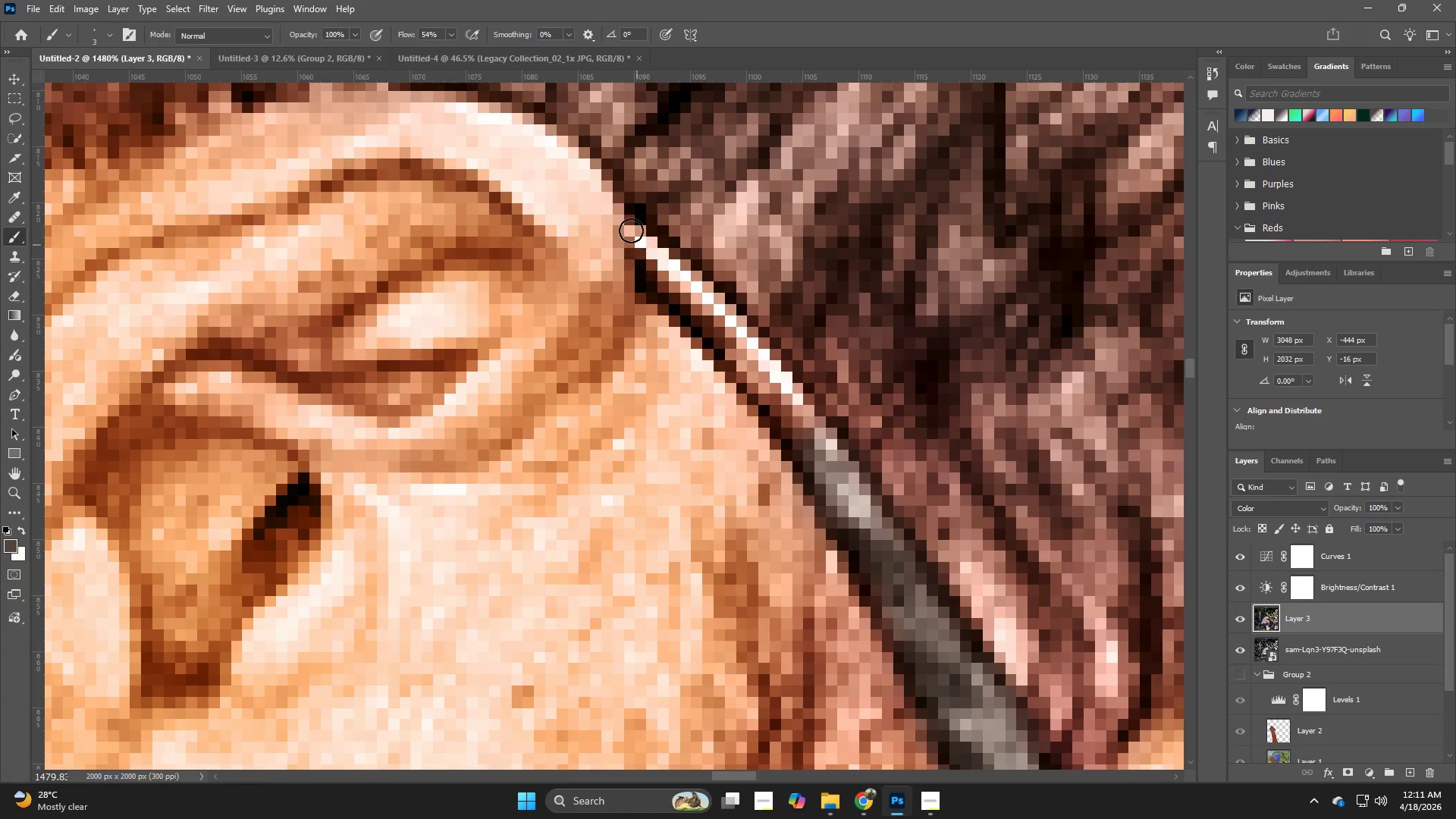 
left_click_drag(start_coordinate=[631, 230], to_coordinate=[698, 309])
 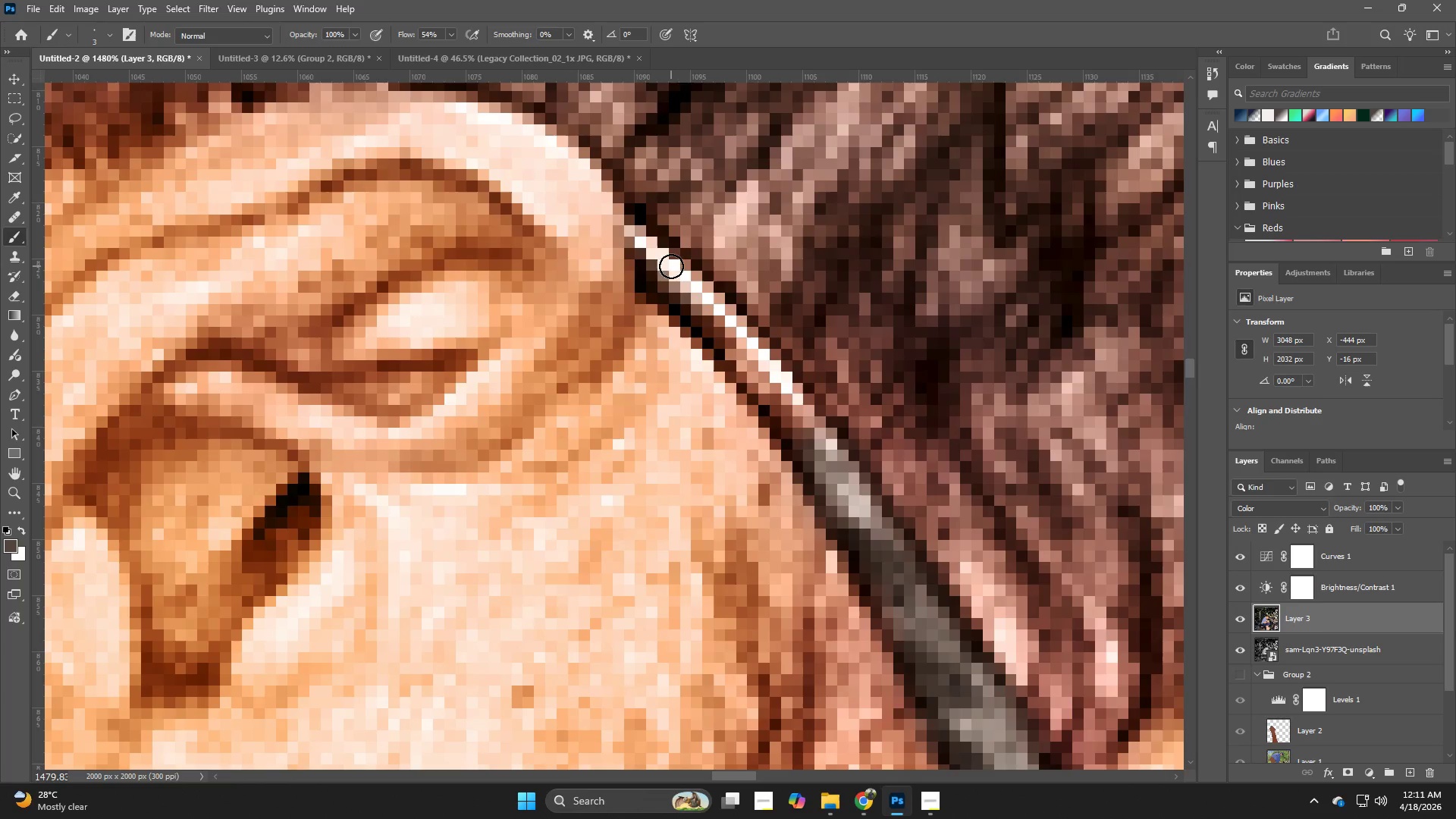 
left_click_drag(start_coordinate=[671, 266], to_coordinate=[847, 482])
 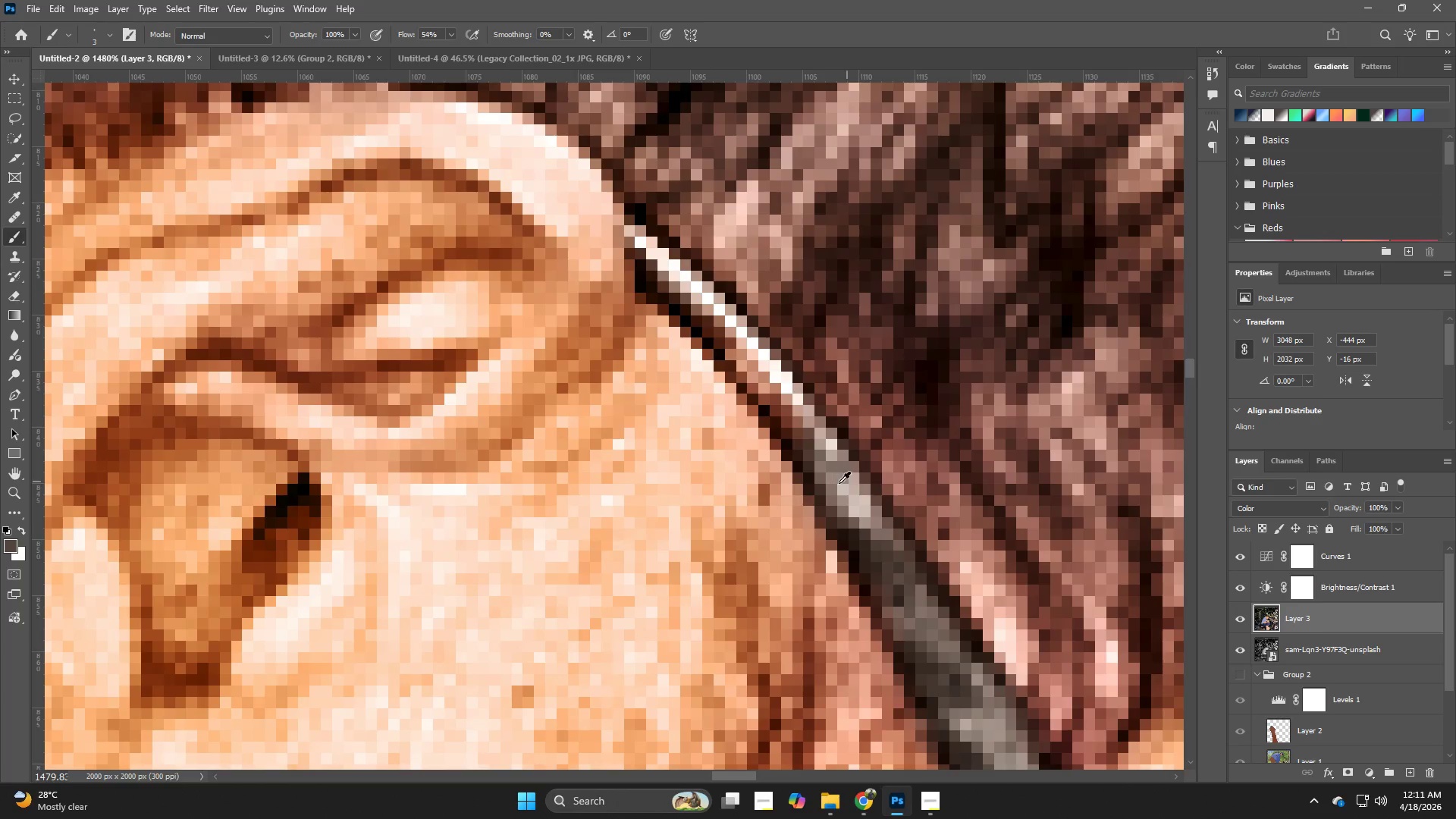 
hold_key(key=AltLeft, duration=0.36)
 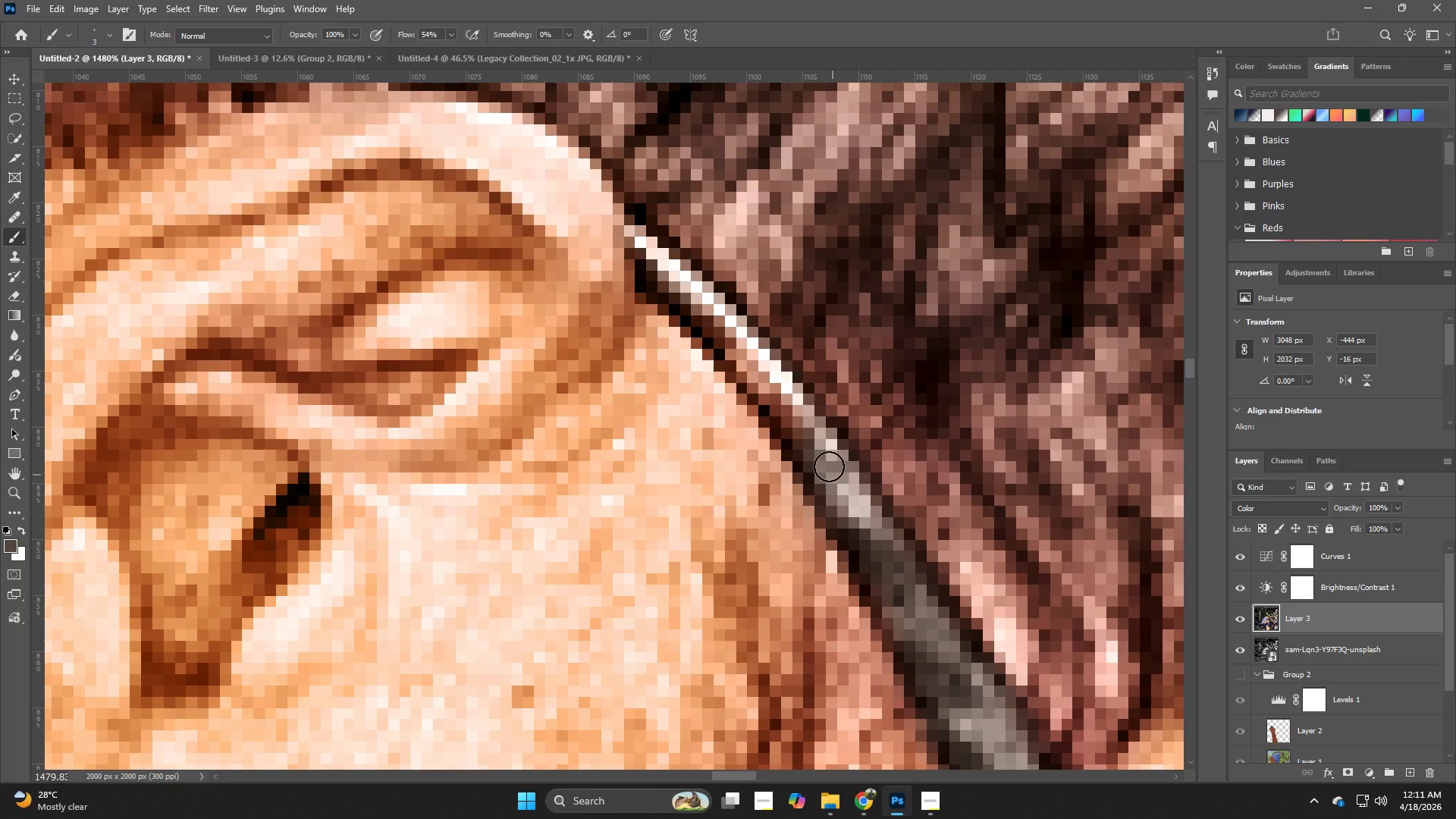 
left_click_drag(start_coordinate=[827, 466], to_coordinate=[817, 460])
 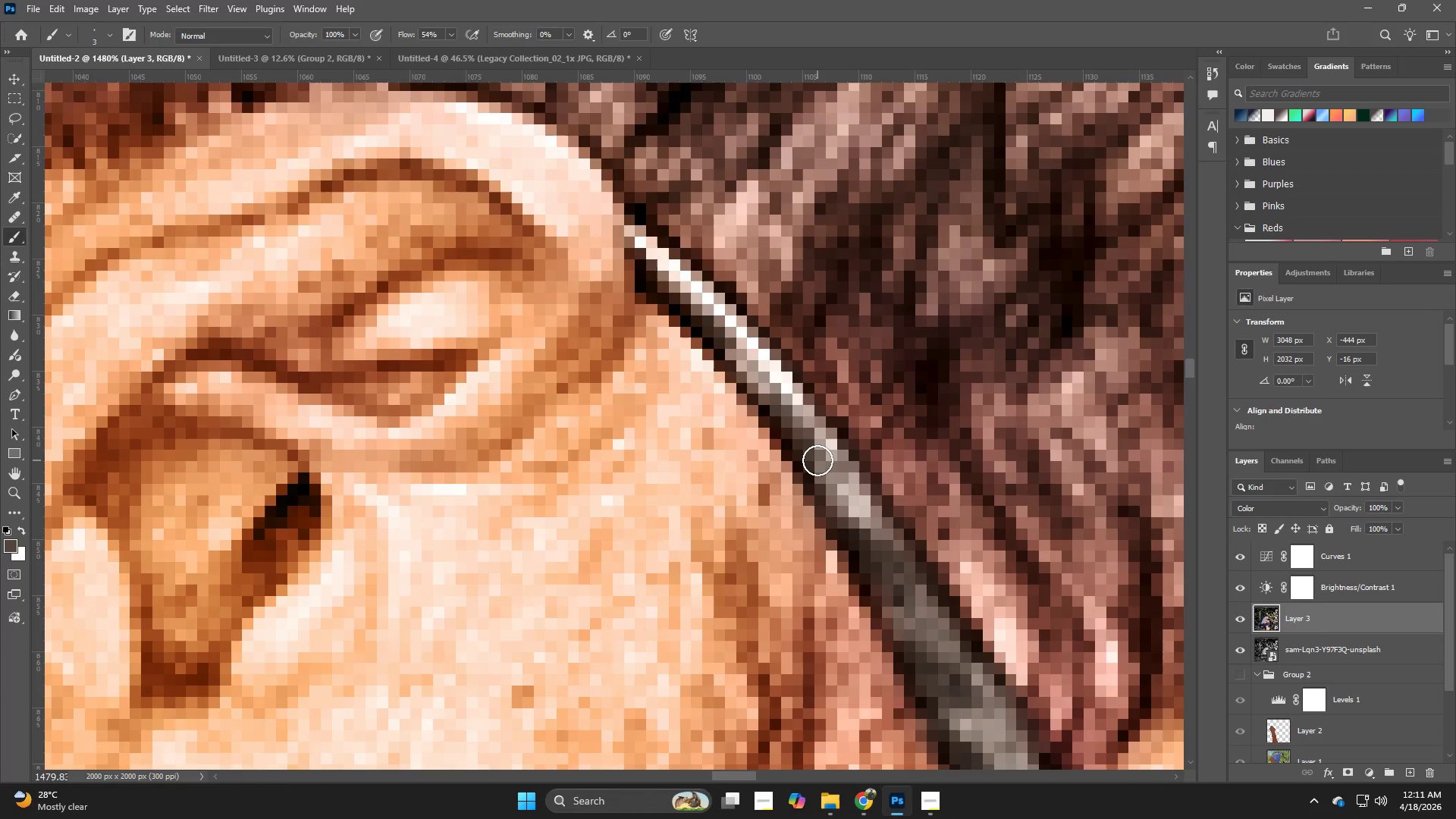 
hold_key(key=Z, duration=0.45)
 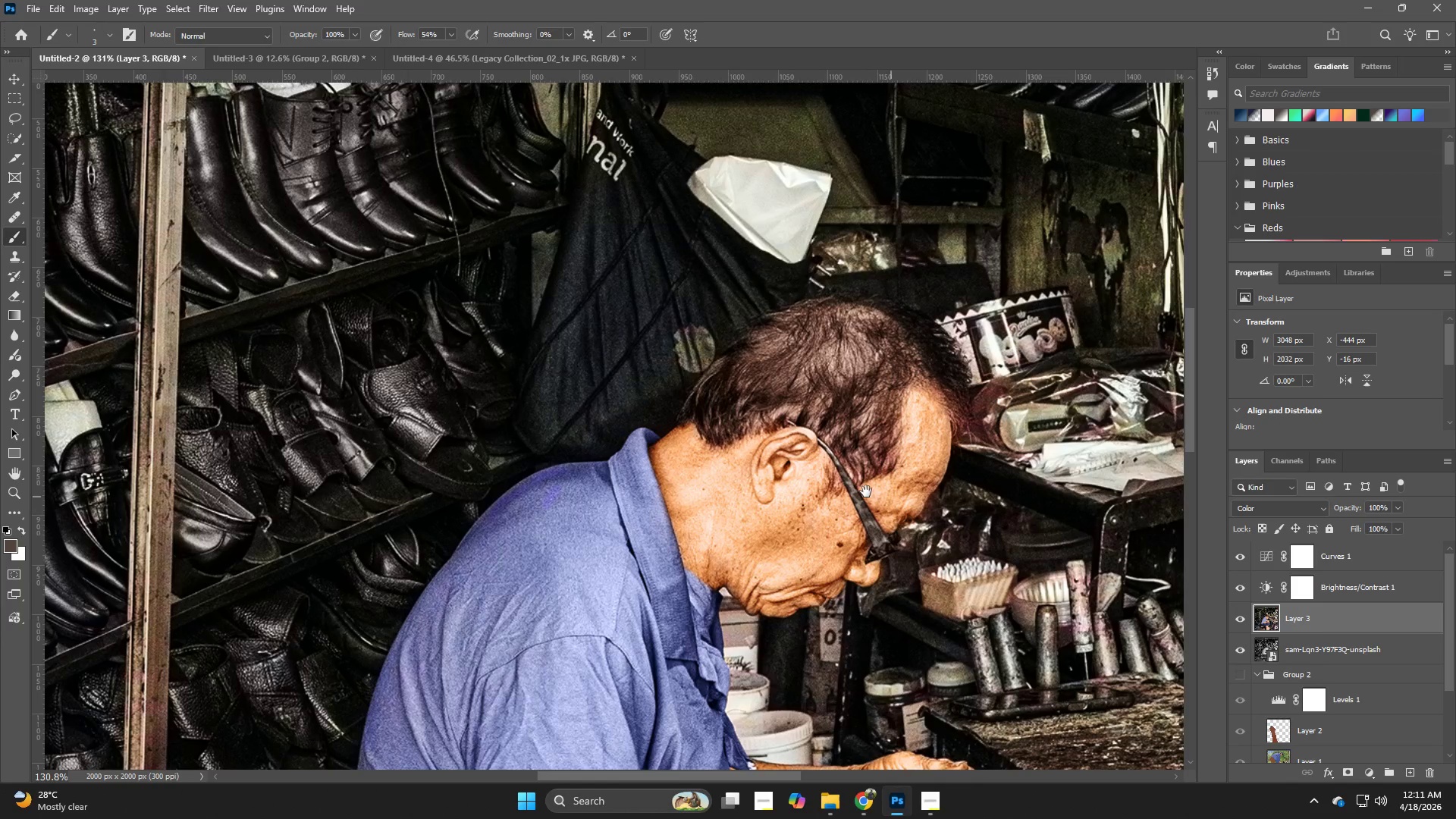 
left_click_drag(start_coordinate=[836, 459], to_coordinate=[694, 506])
 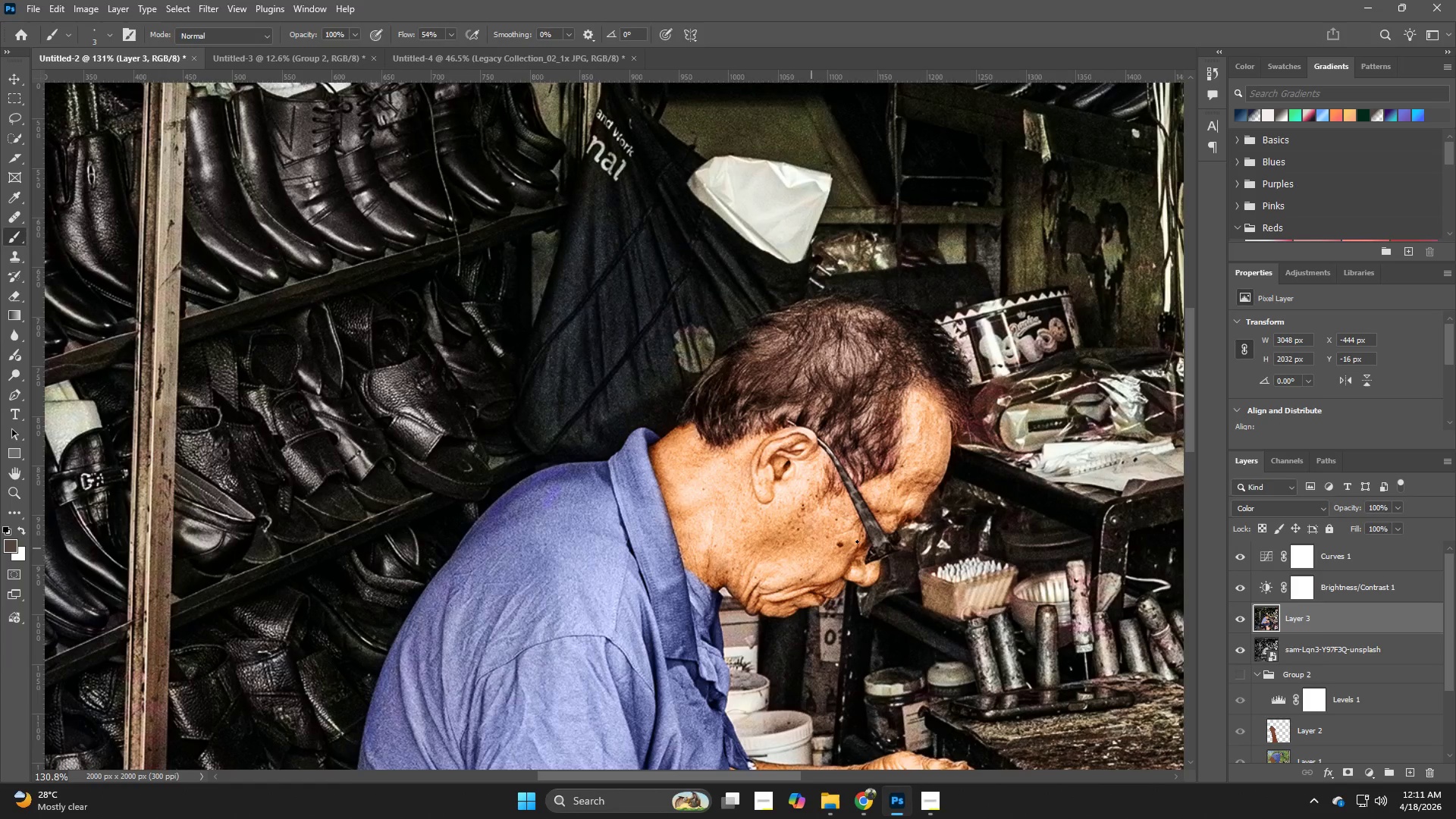 
hold_key(key=Space, duration=0.38)
 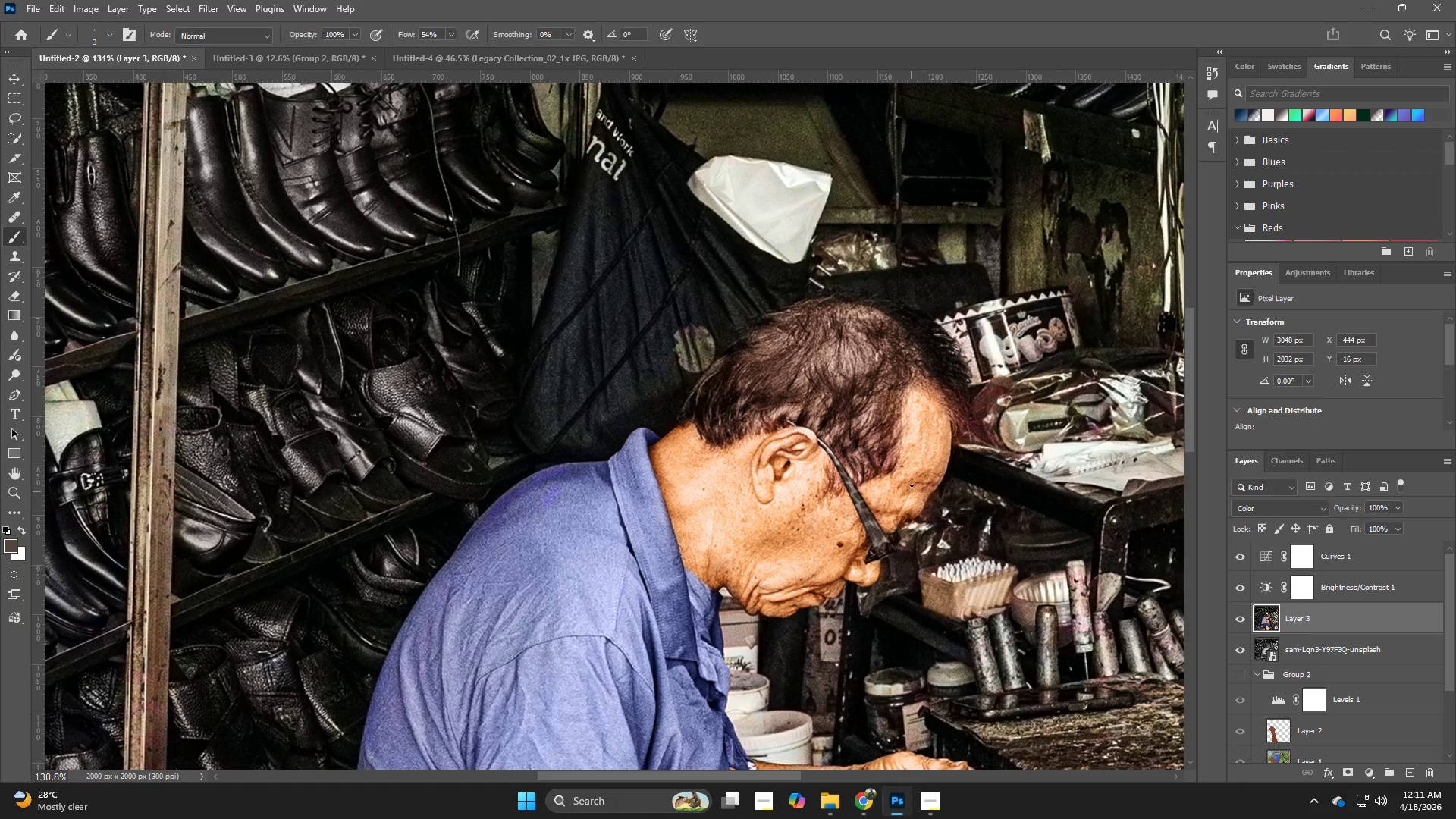 
hold_key(key=Z, duration=1.5)
 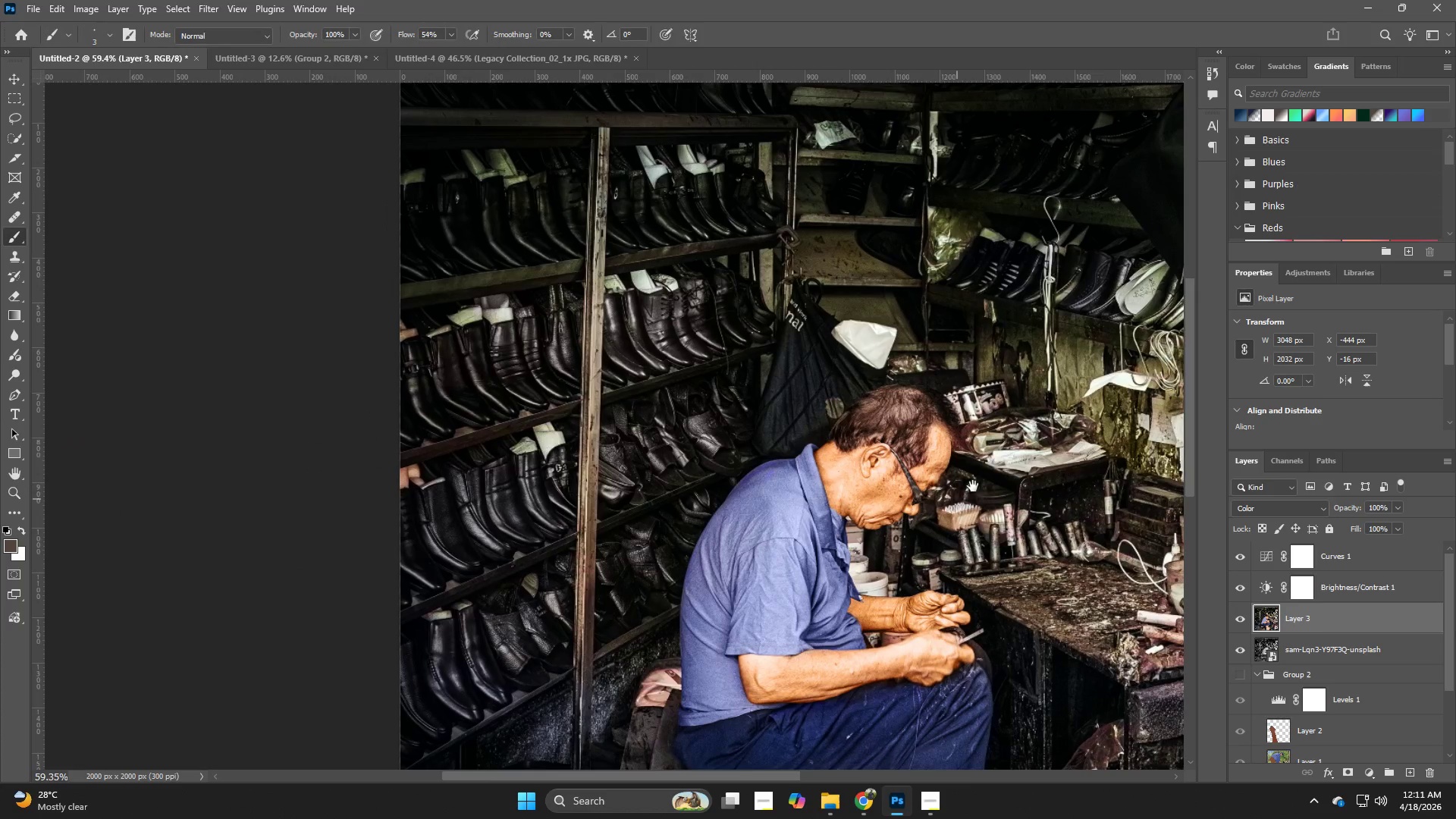 
left_click_drag(start_coordinate=[952, 457], to_coordinate=[898, 483])
 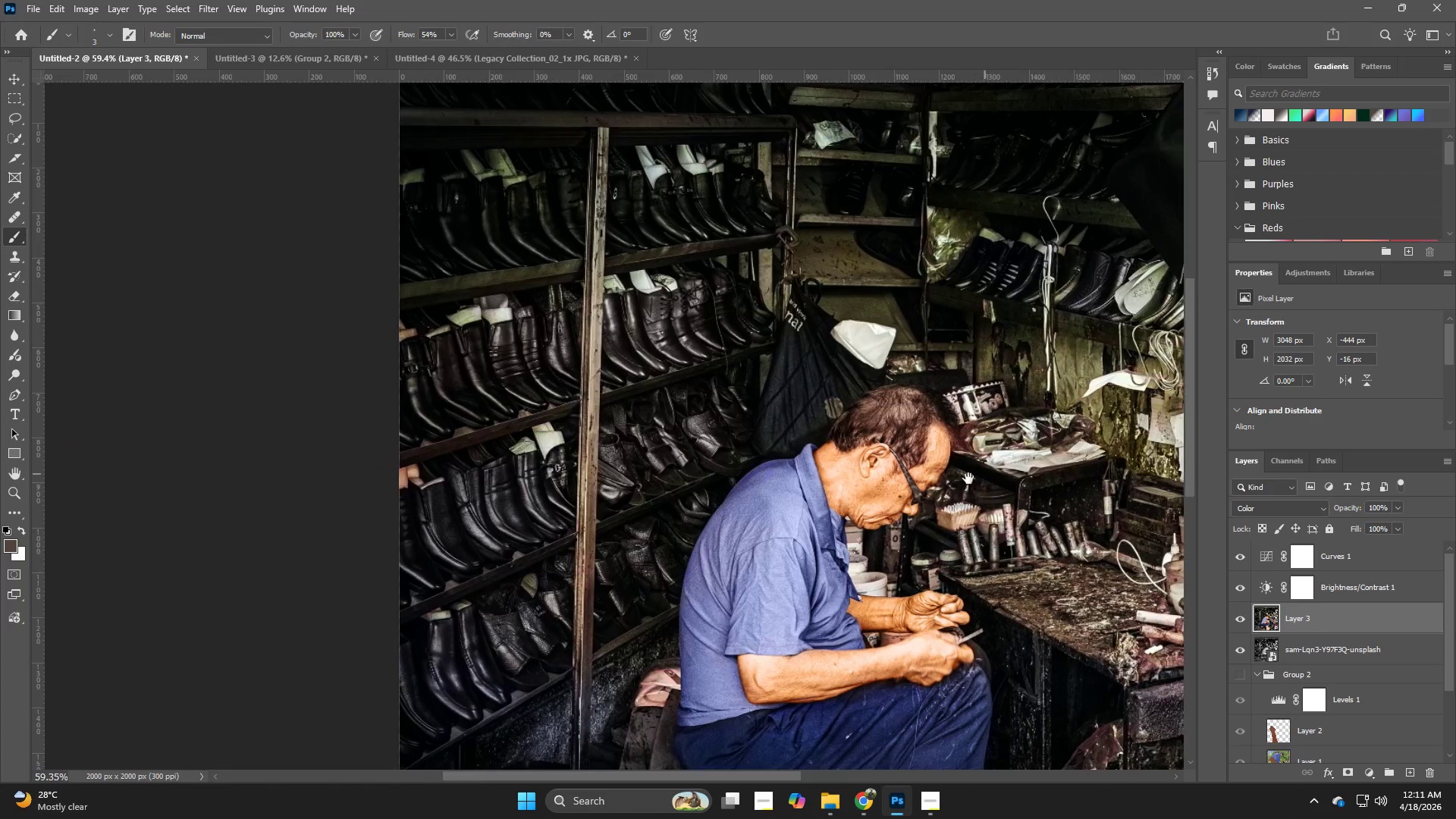 
type(zzzzzzzzz)
 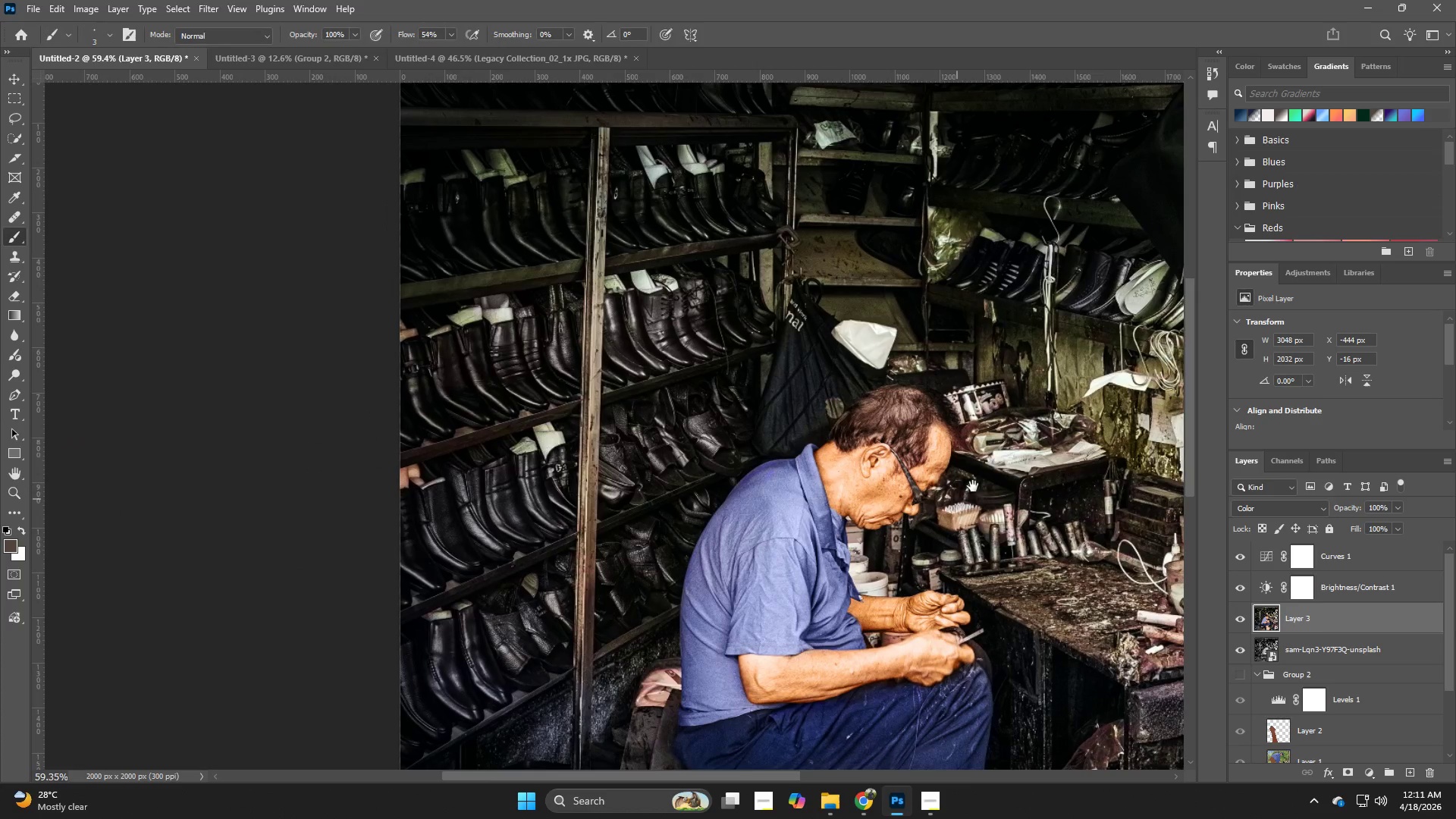 
hold_key(key=Space, duration=0.91)
 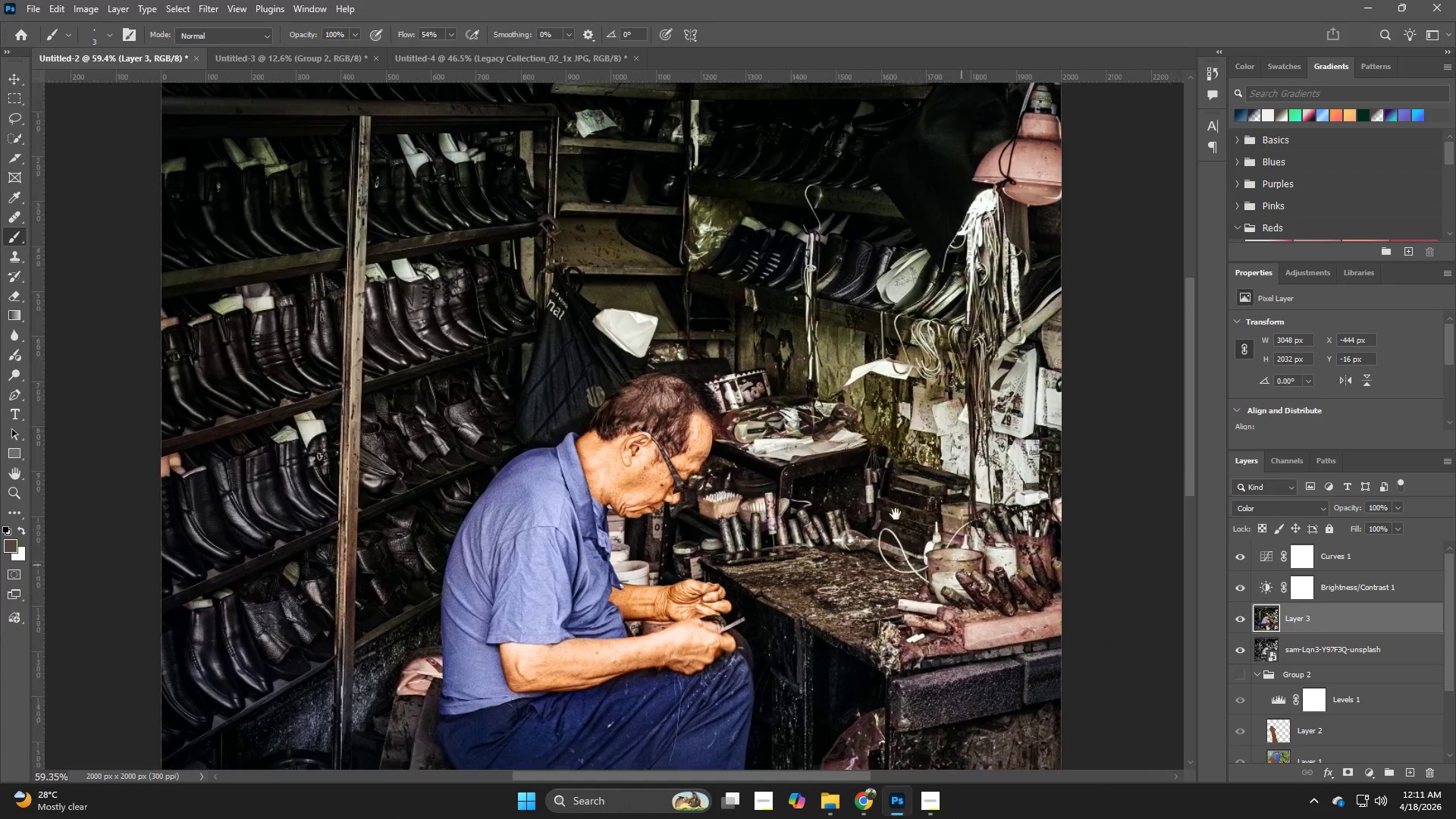 
left_click_drag(start_coordinate=[989, 474], to_coordinate=[767, 479])
 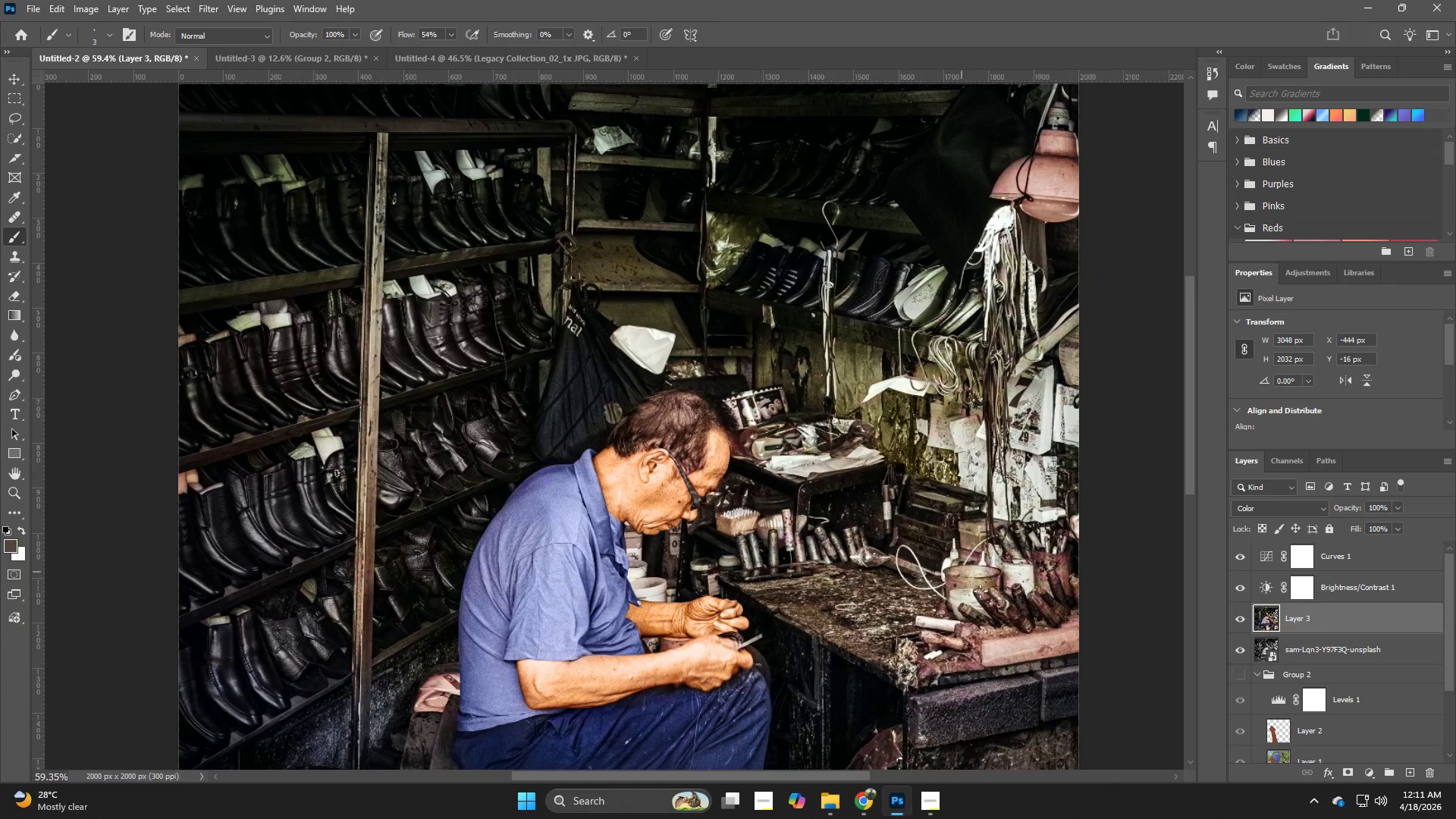 
hold_key(key=Space, duration=0.56)
 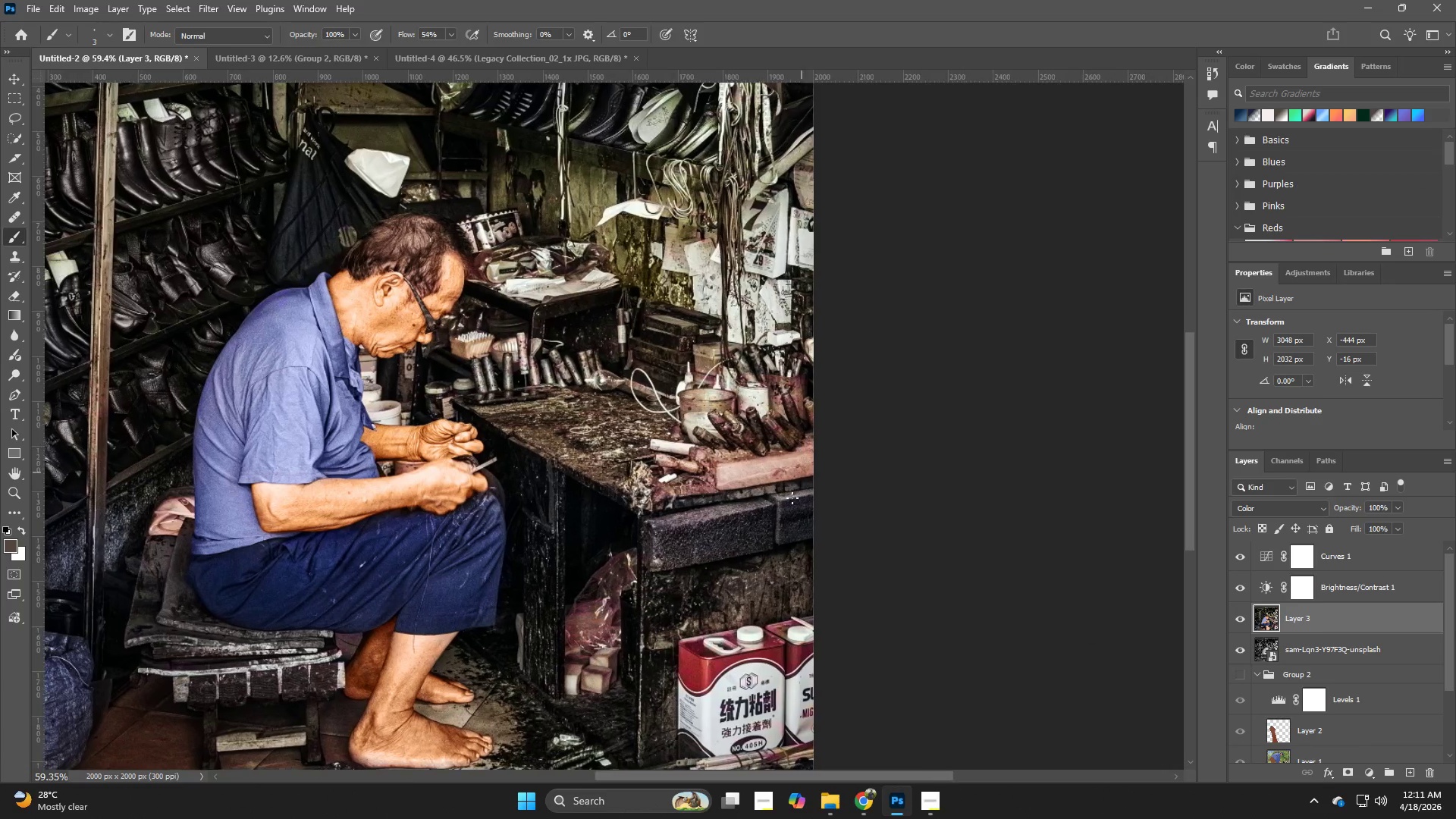 
left_click_drag(start_coordinate=[992, 595], to_coordinate=[780, 448])
 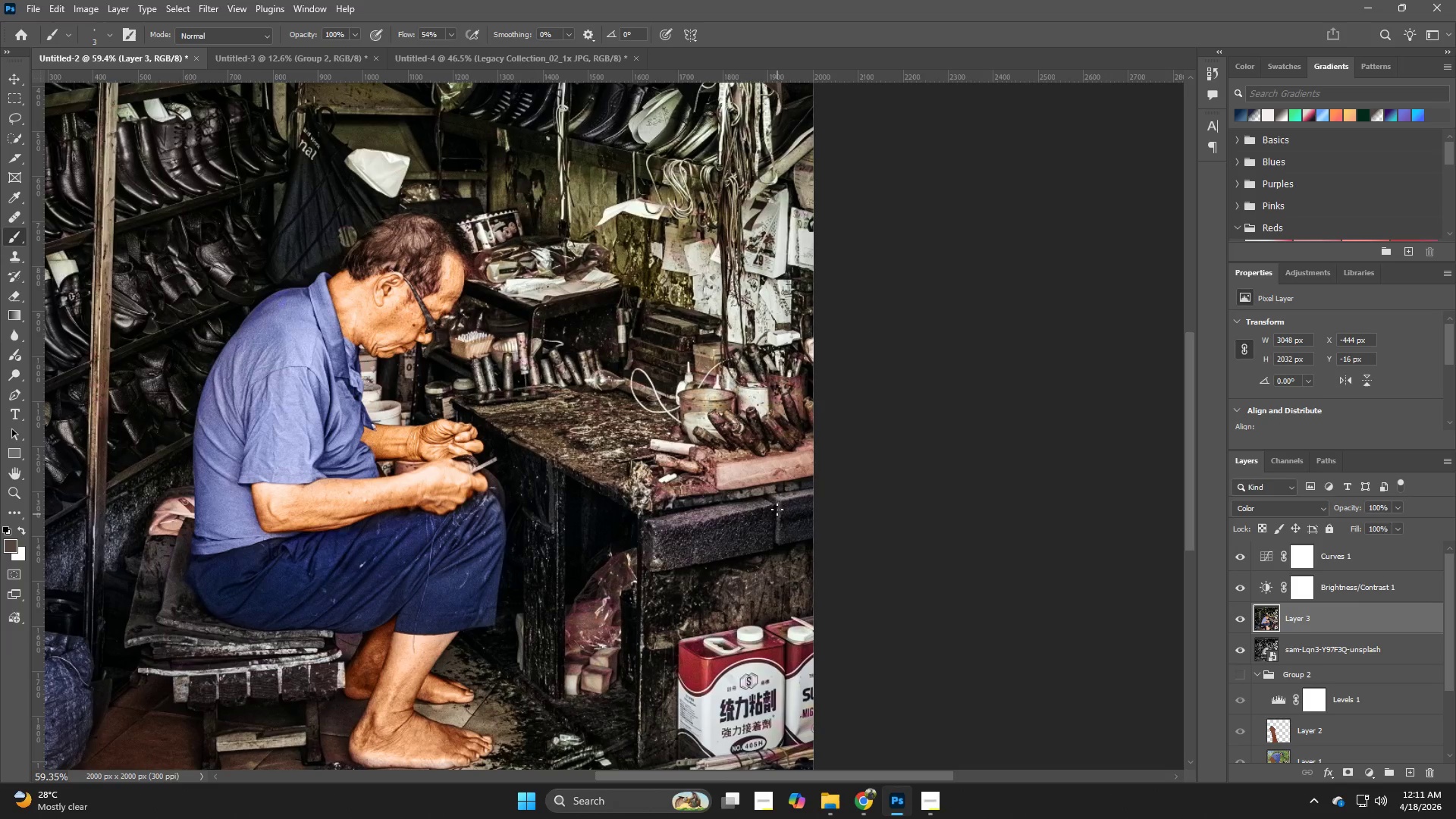 
hold_key(key=Z, duration=0.97)
 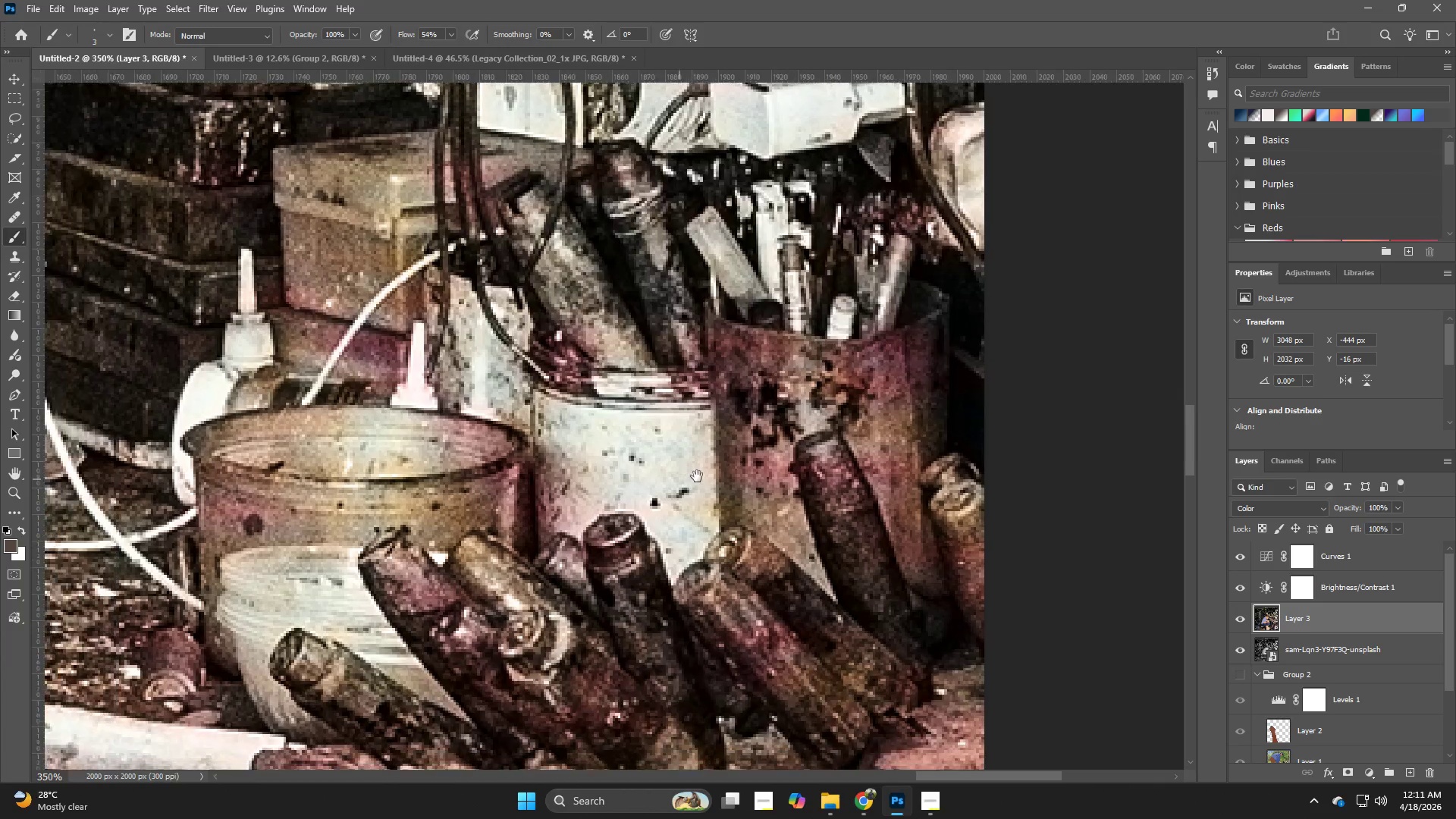 
left_click_drag(start_coordinate=[801, 380], to_coordinate=[909, 446])
 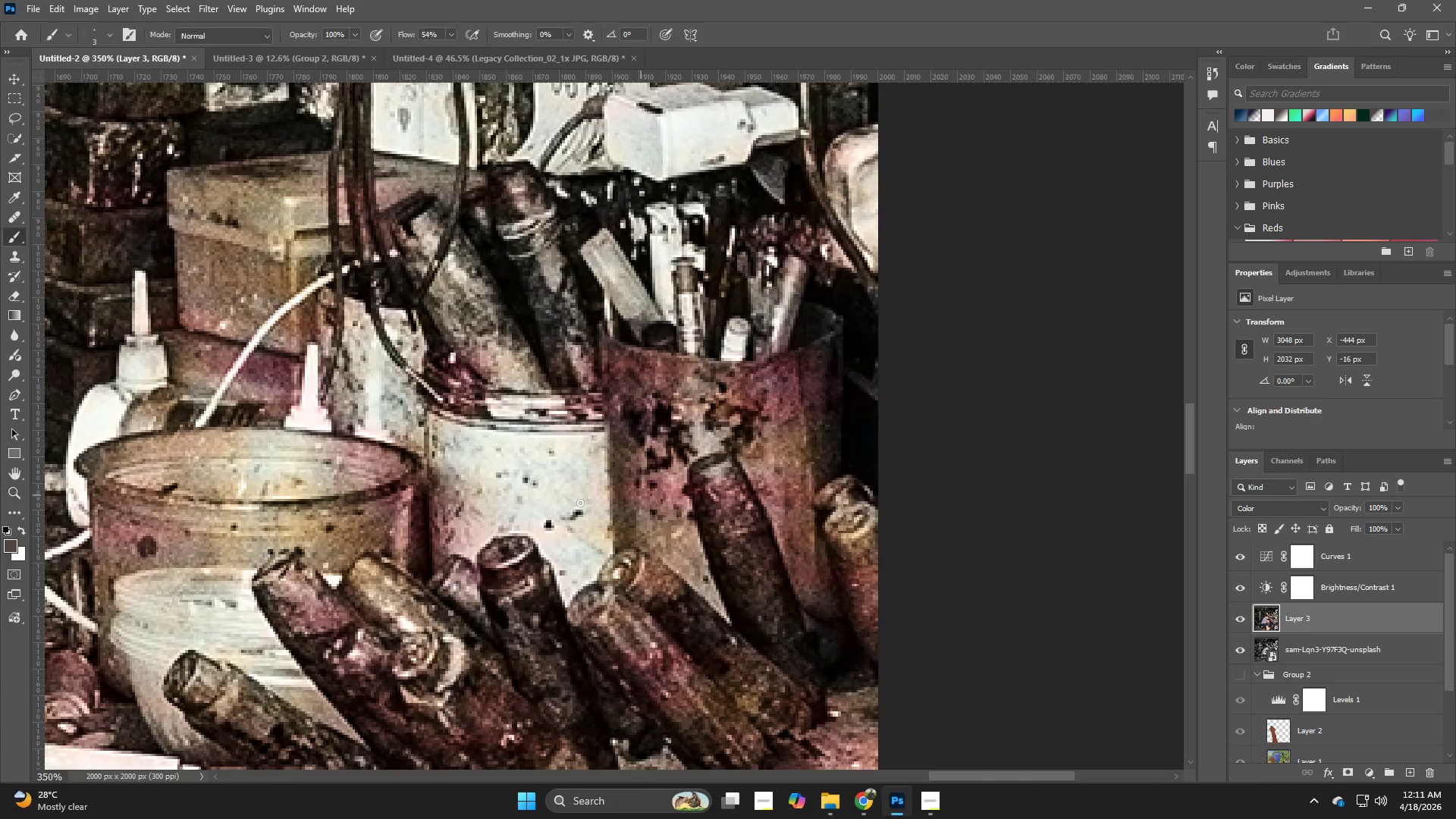 
hold_key(key=Space, duration=0.64)
 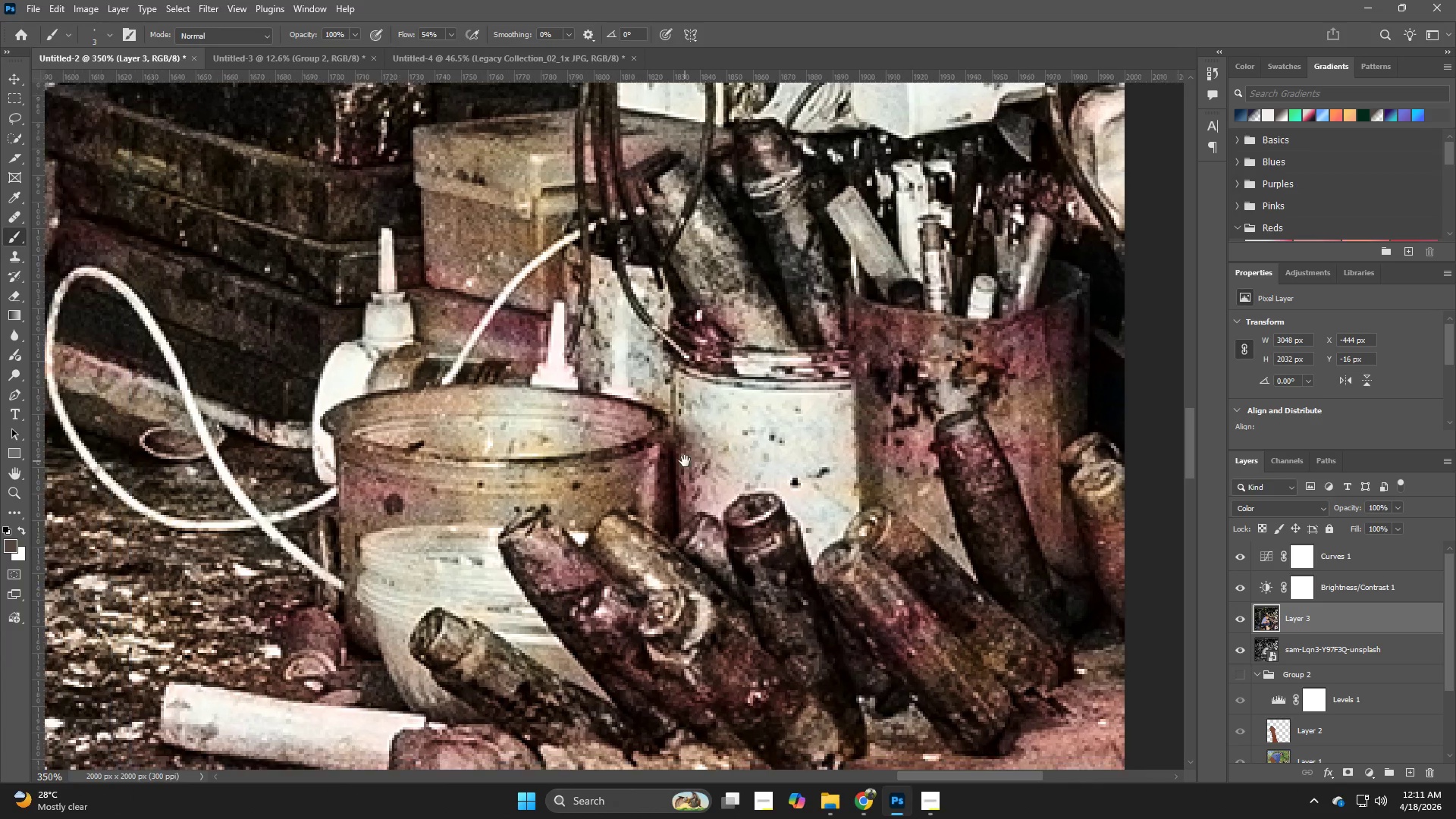 
left_click_drag(start_coordinate=[570, 501], to_coordinate=[714, 472])
 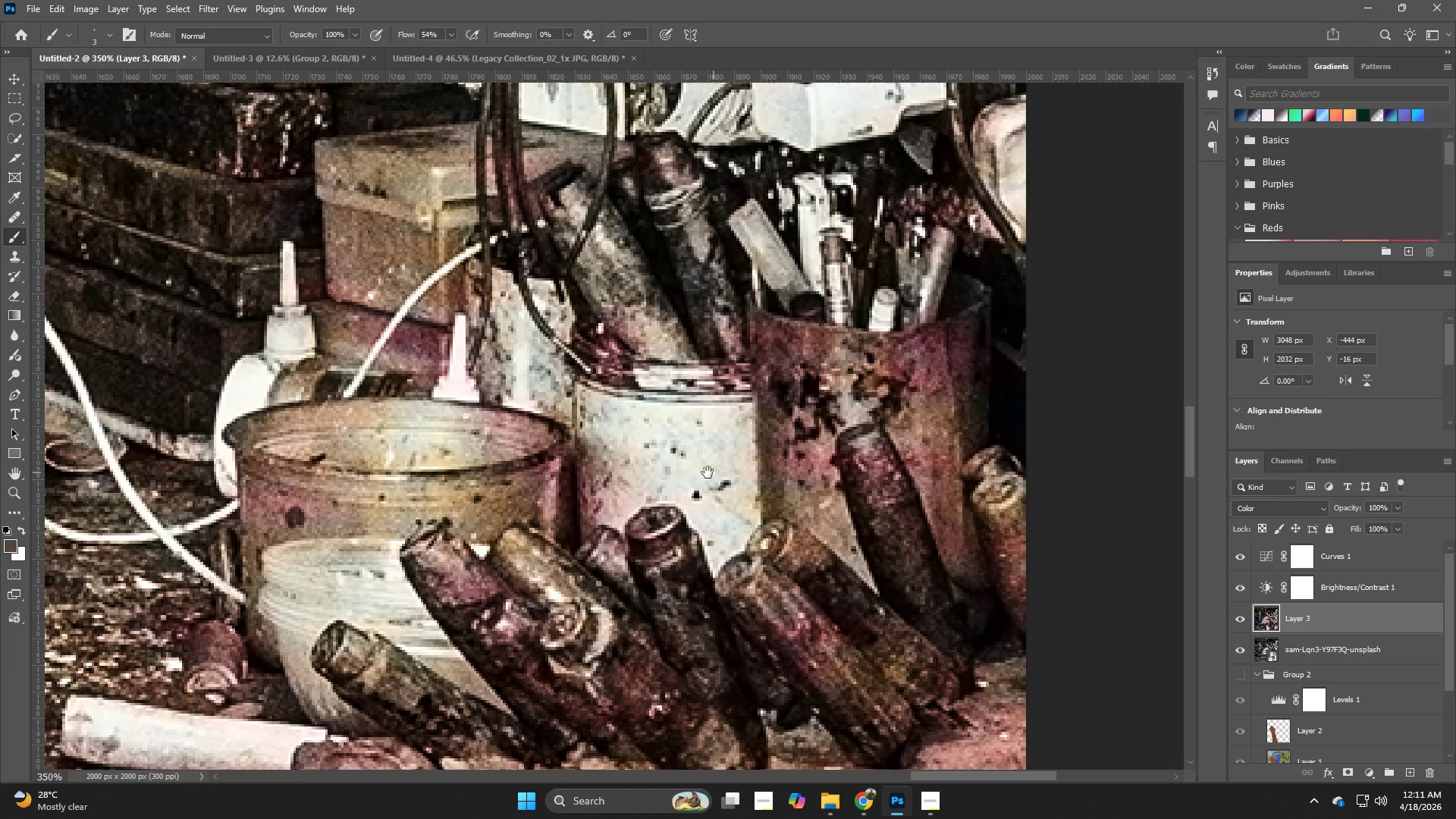 
hold_key(key=Space, duration=0.73)
 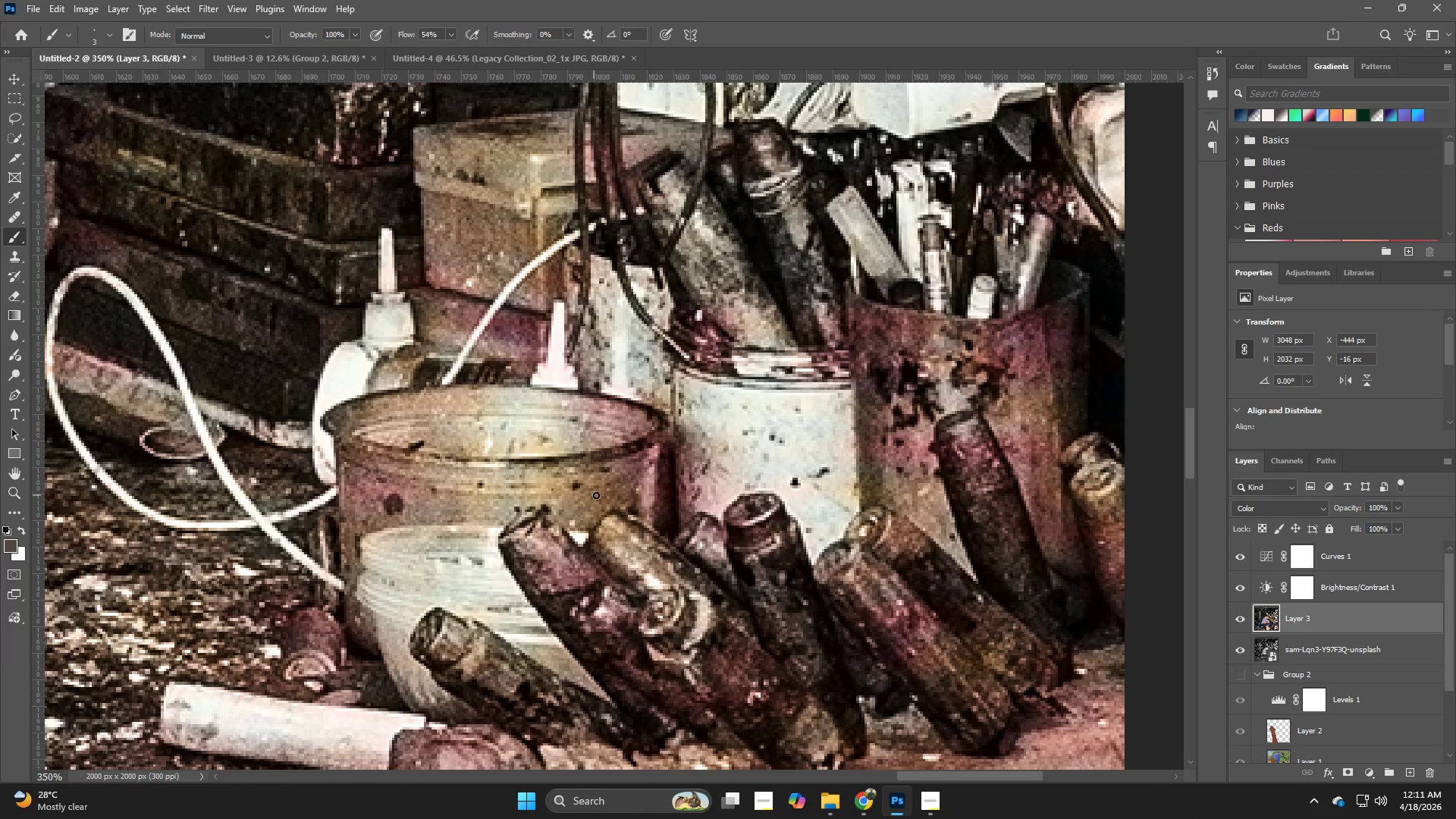 
left_click_drag(start_coordinate=[598, 472], to_coordinate=[685, 461])
 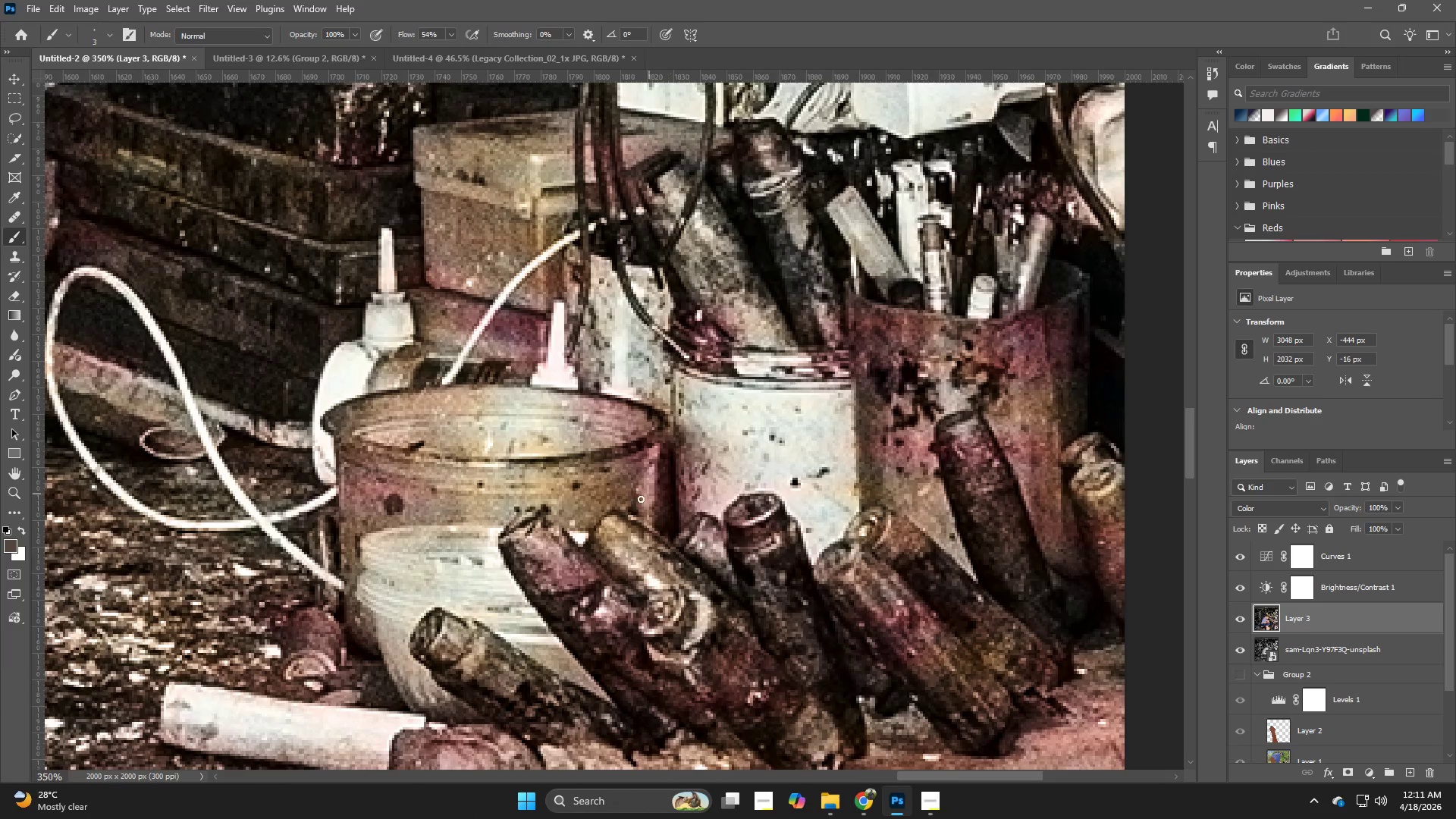 
key(B)
 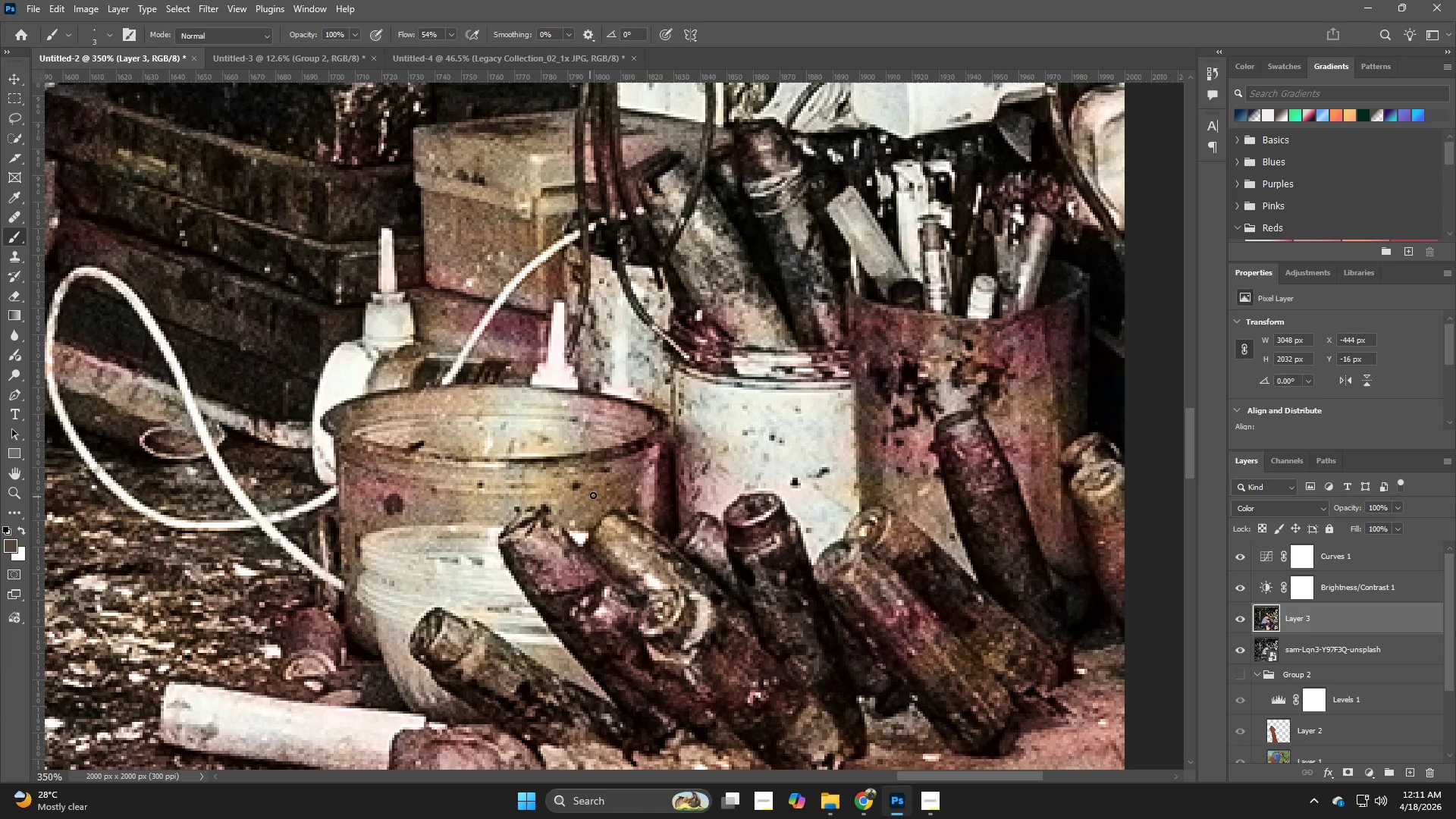 
hold_key(key=AltLeft, duration=0.41)
 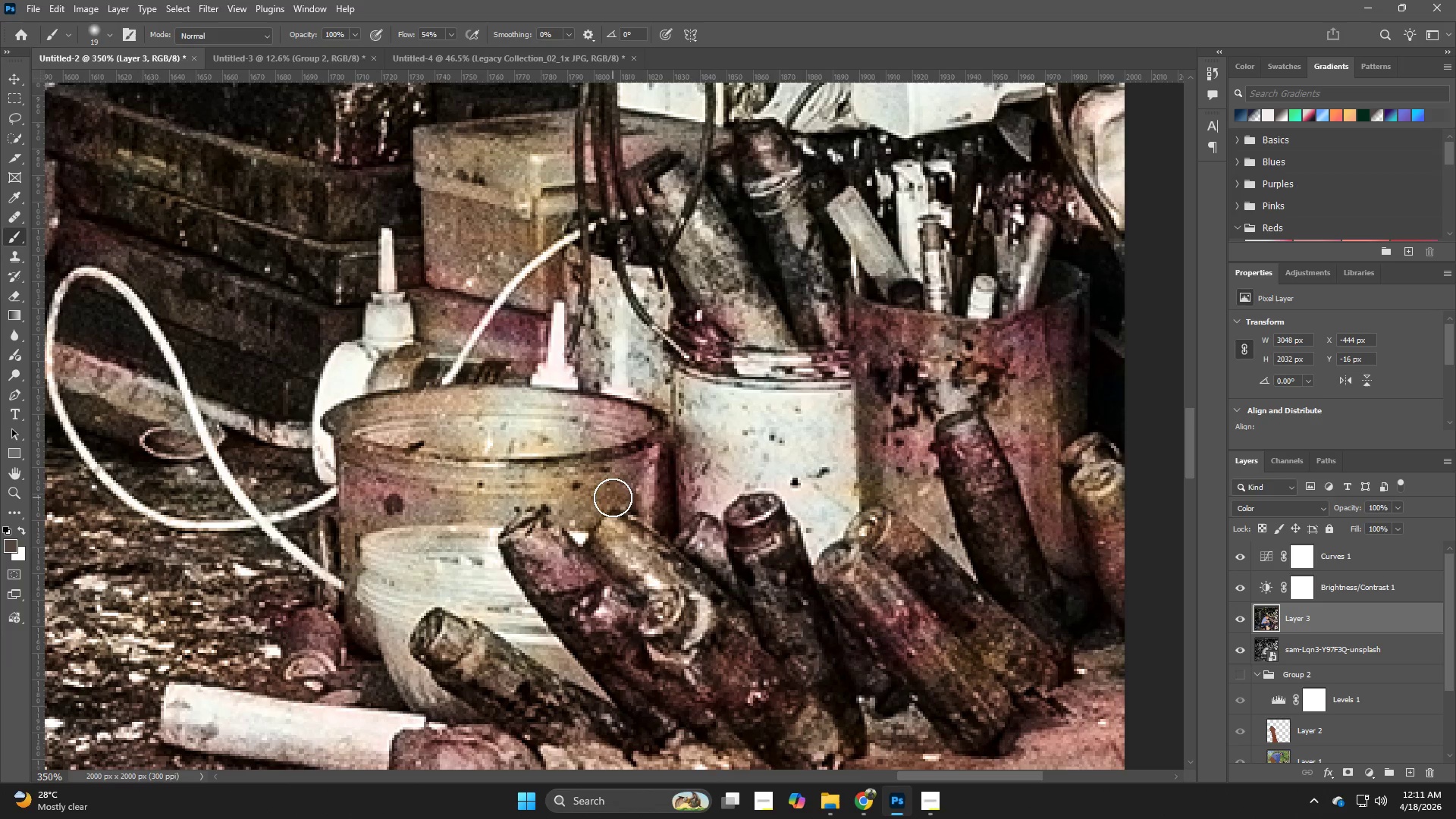 
hold_key(key=AltLeft, duration=0.44)
left_click([604, 490])
 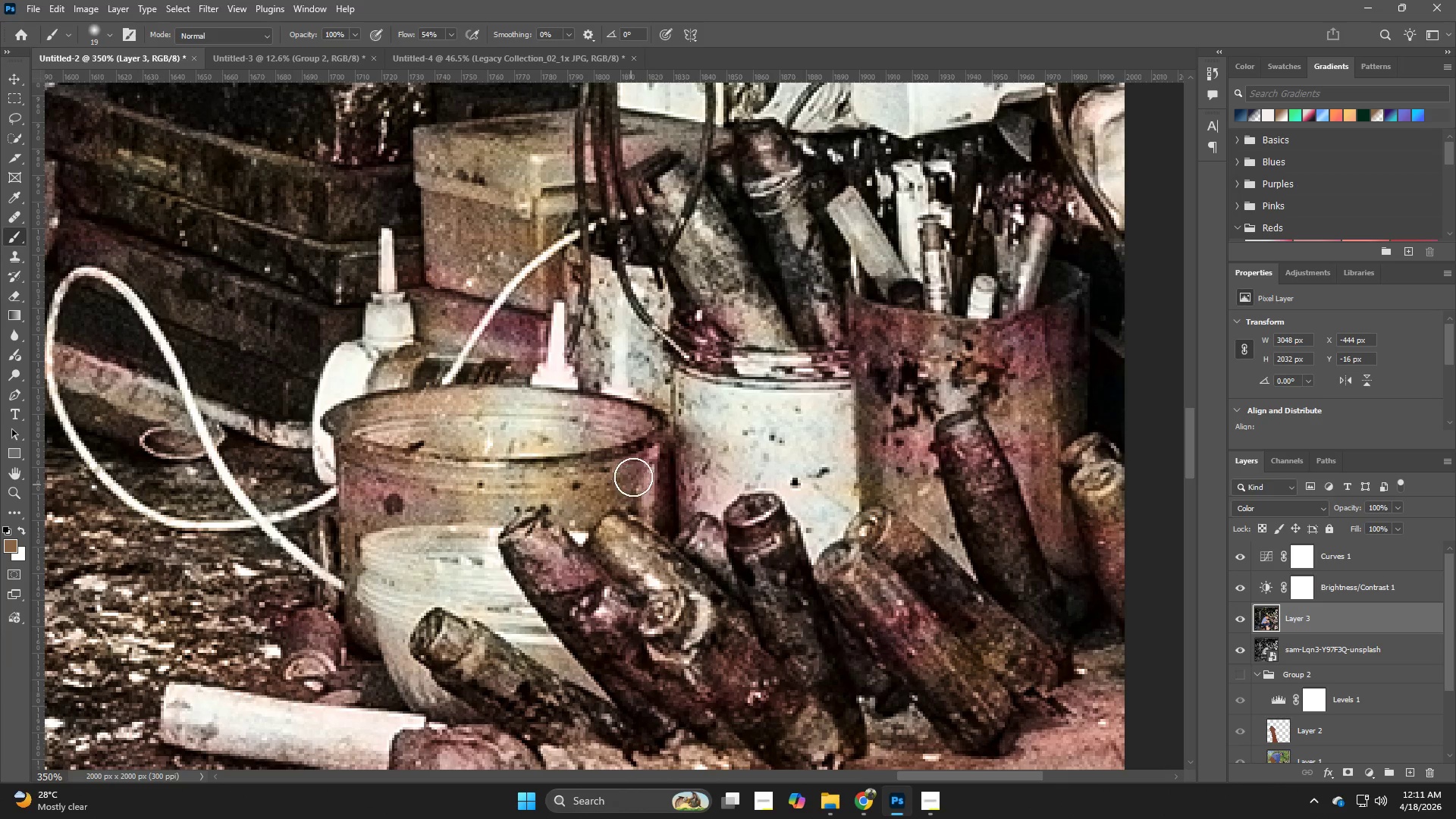 
left_click_drag(start_coordinate=[643, 469], to_coordinate=[646, 501])
 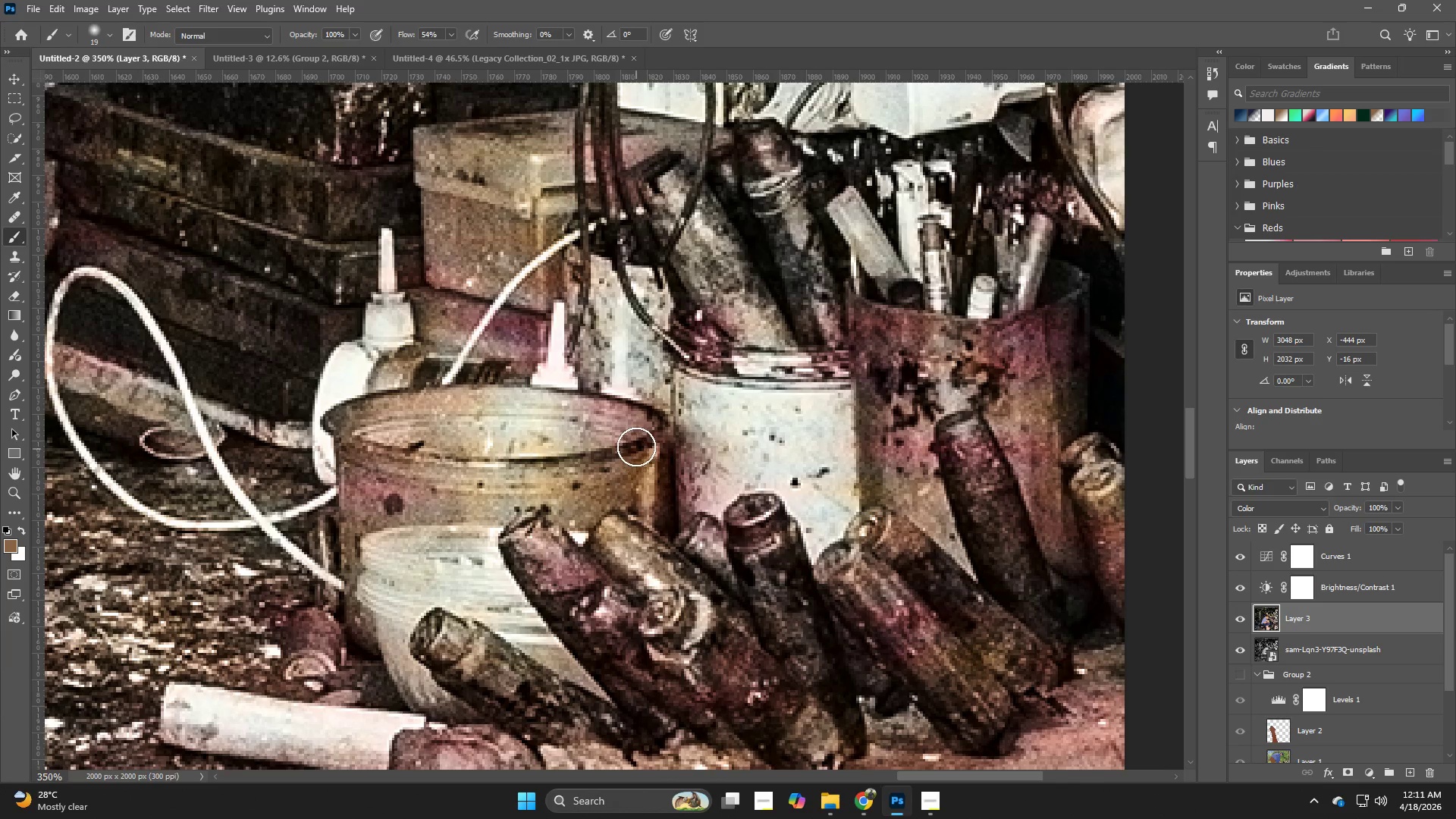 
left_click_drag(start_coordinate=[637, 442], to_coordinate=[645, 431])
 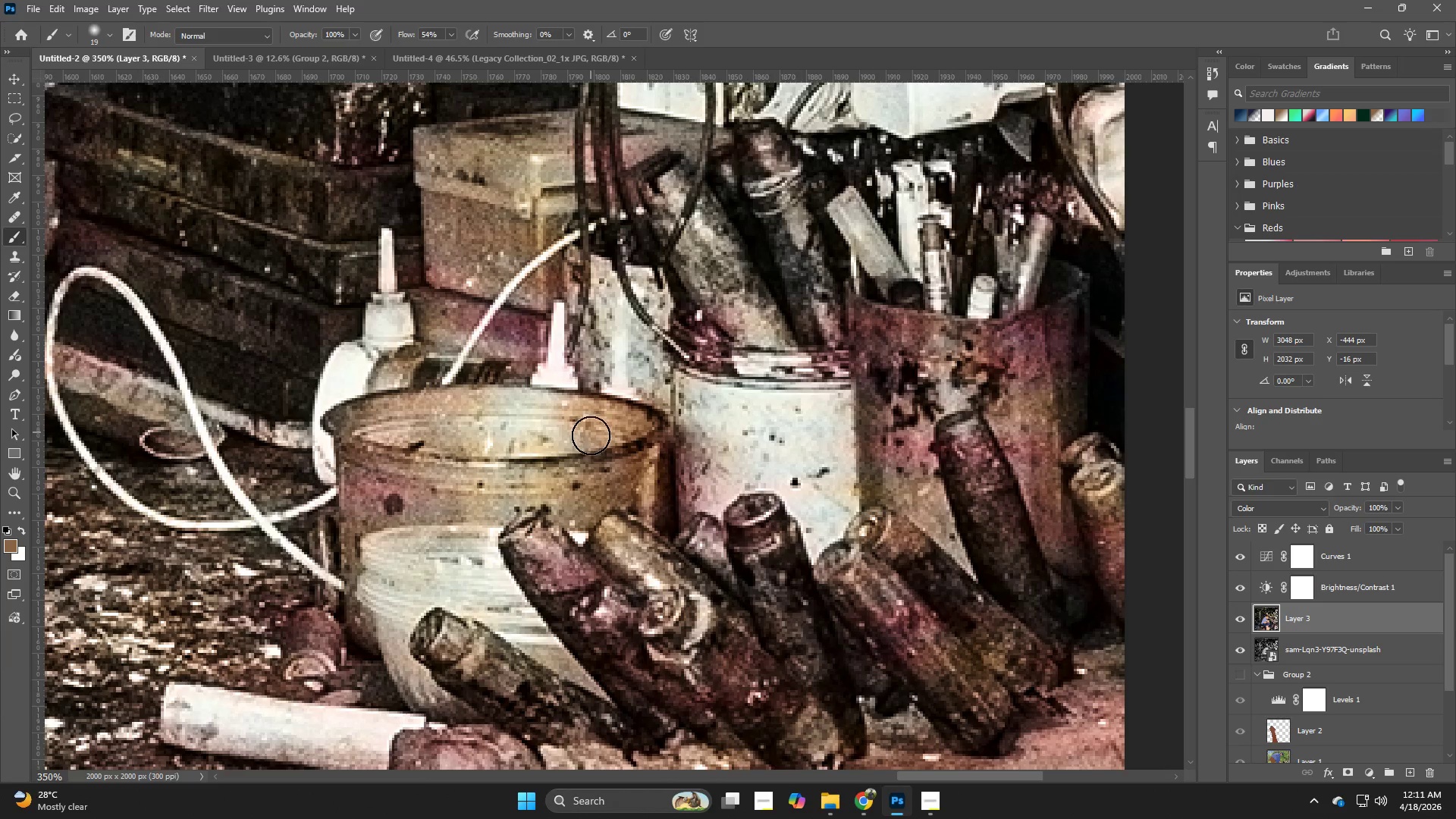 
hold_key(key=Space, duration=0.47)
 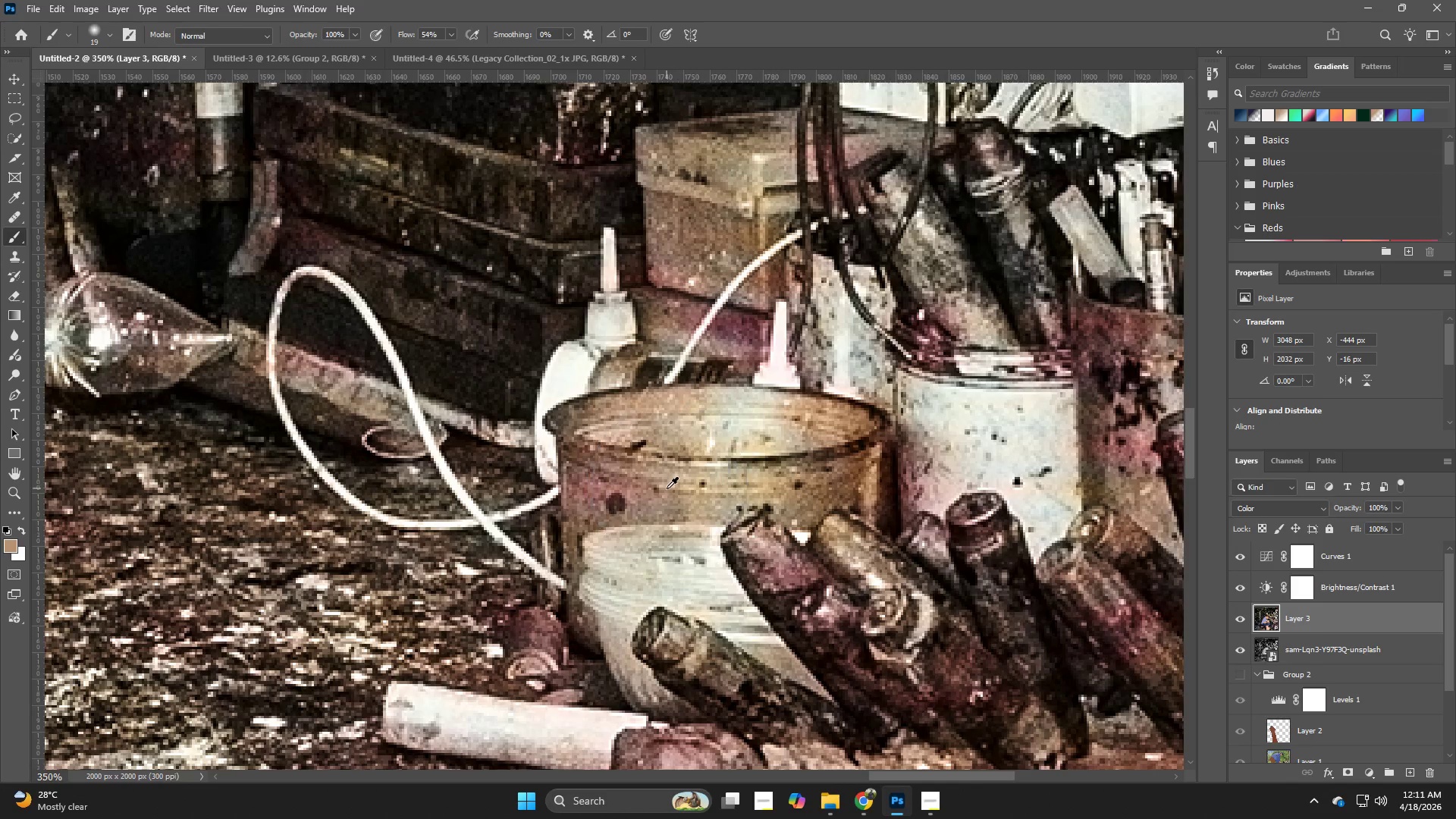 
left_click_drag(start_coordinate=[574, 450], to_coordinate=[796, 449])
 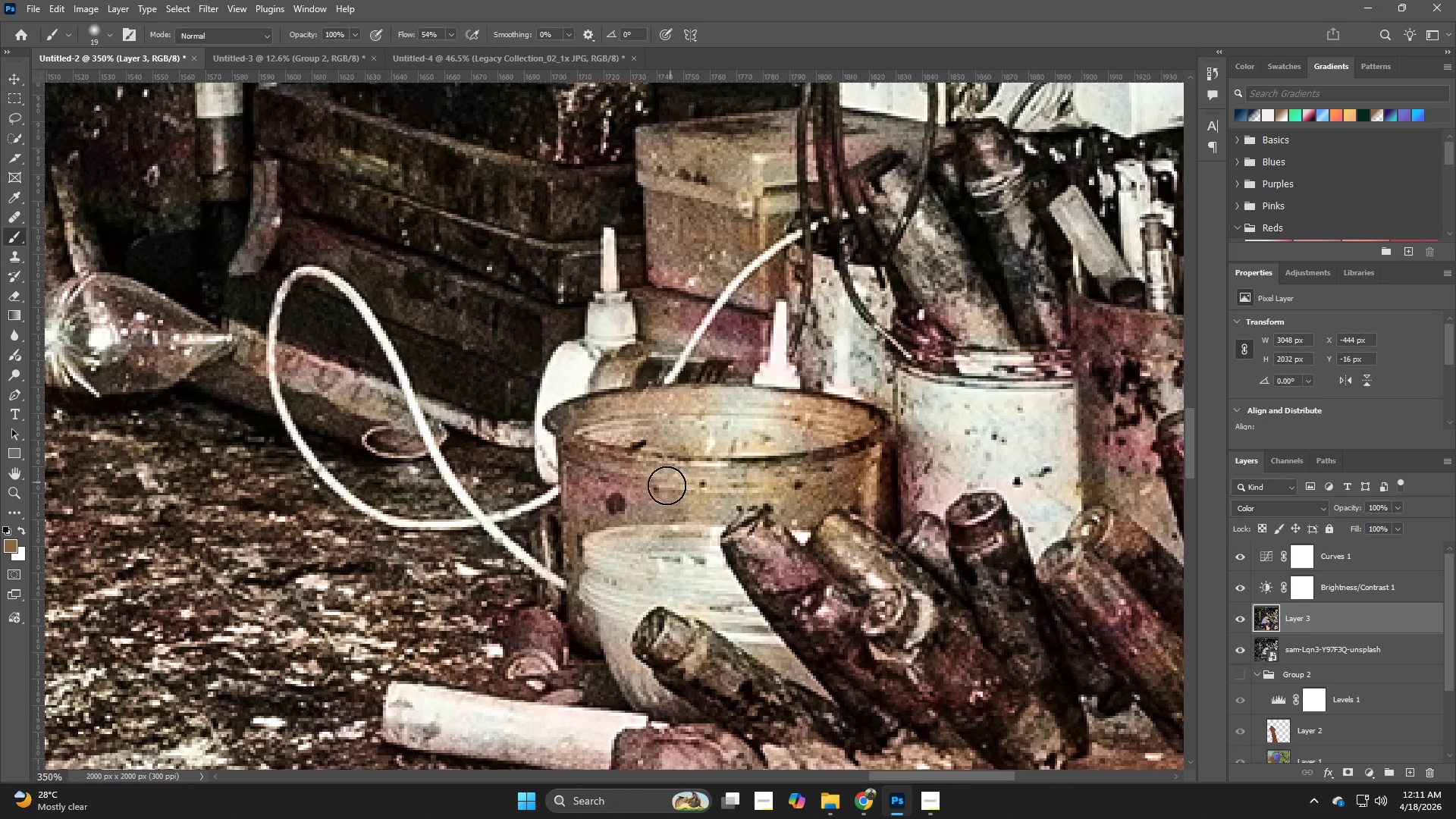 
hold_key(key=AltLeft, duration=0.52)
 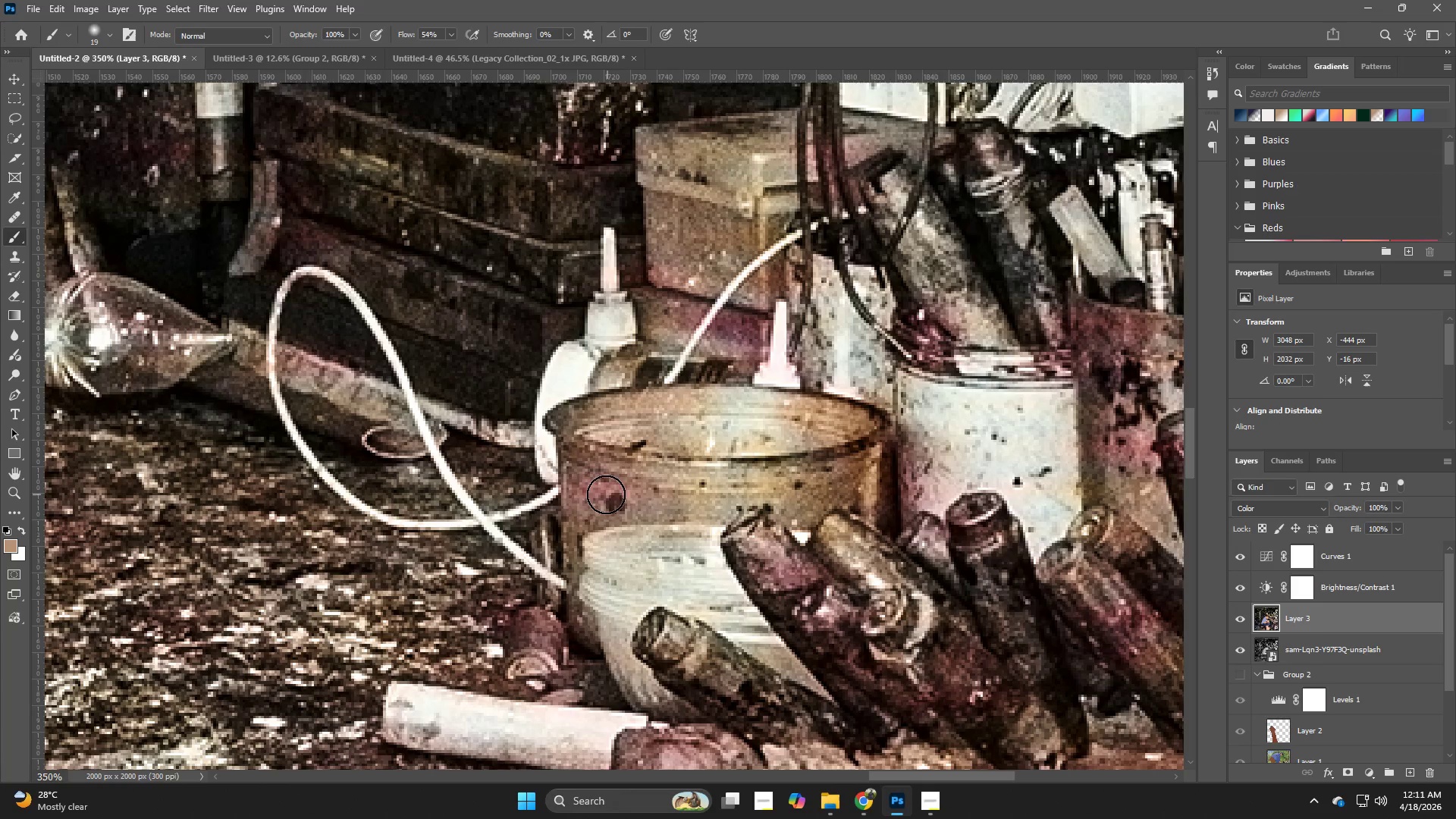 
left_click_drag(start_coordinate=[604, 494], to_coordinate=[585, 504])
 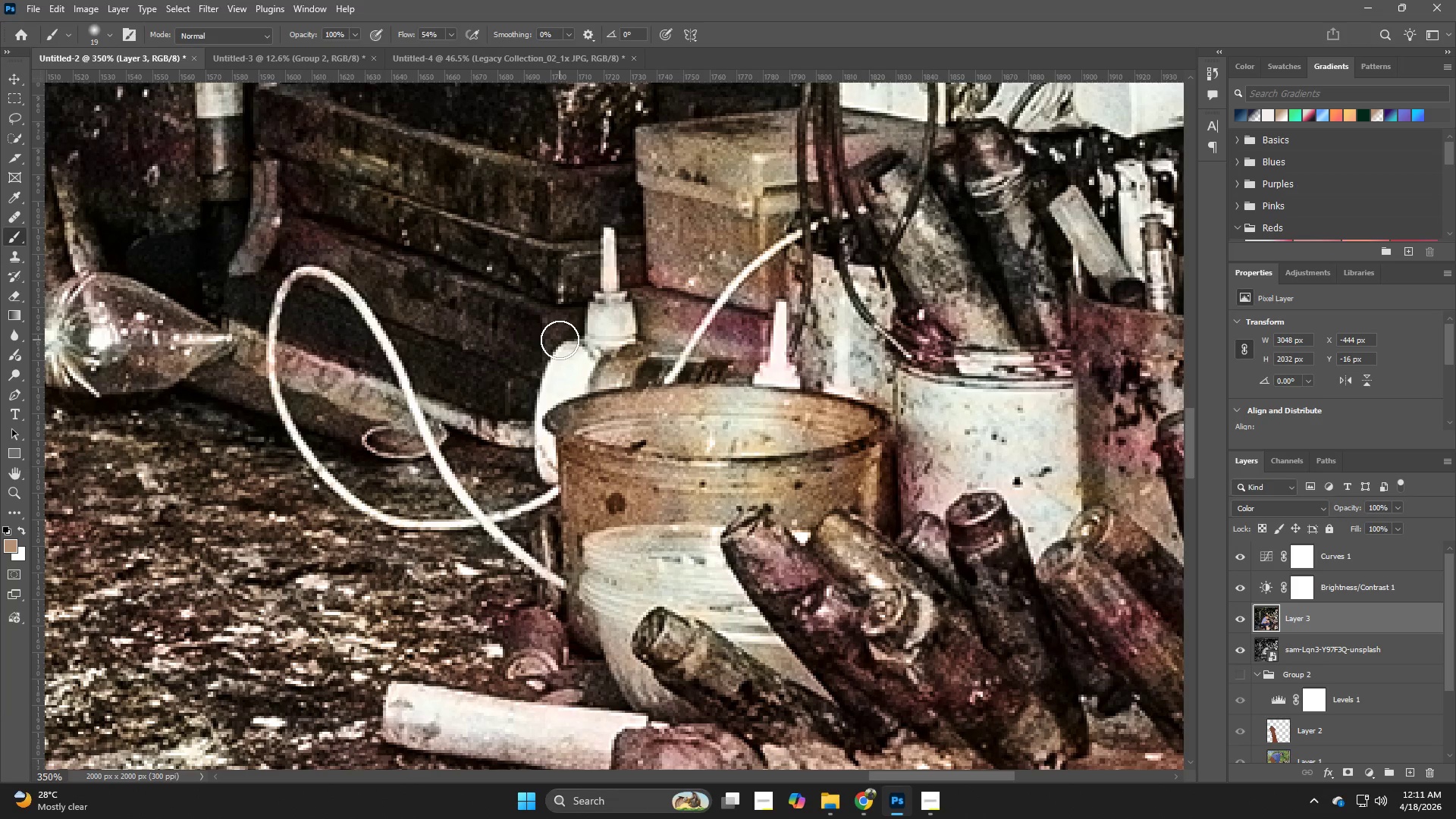 
wait(10.55)
 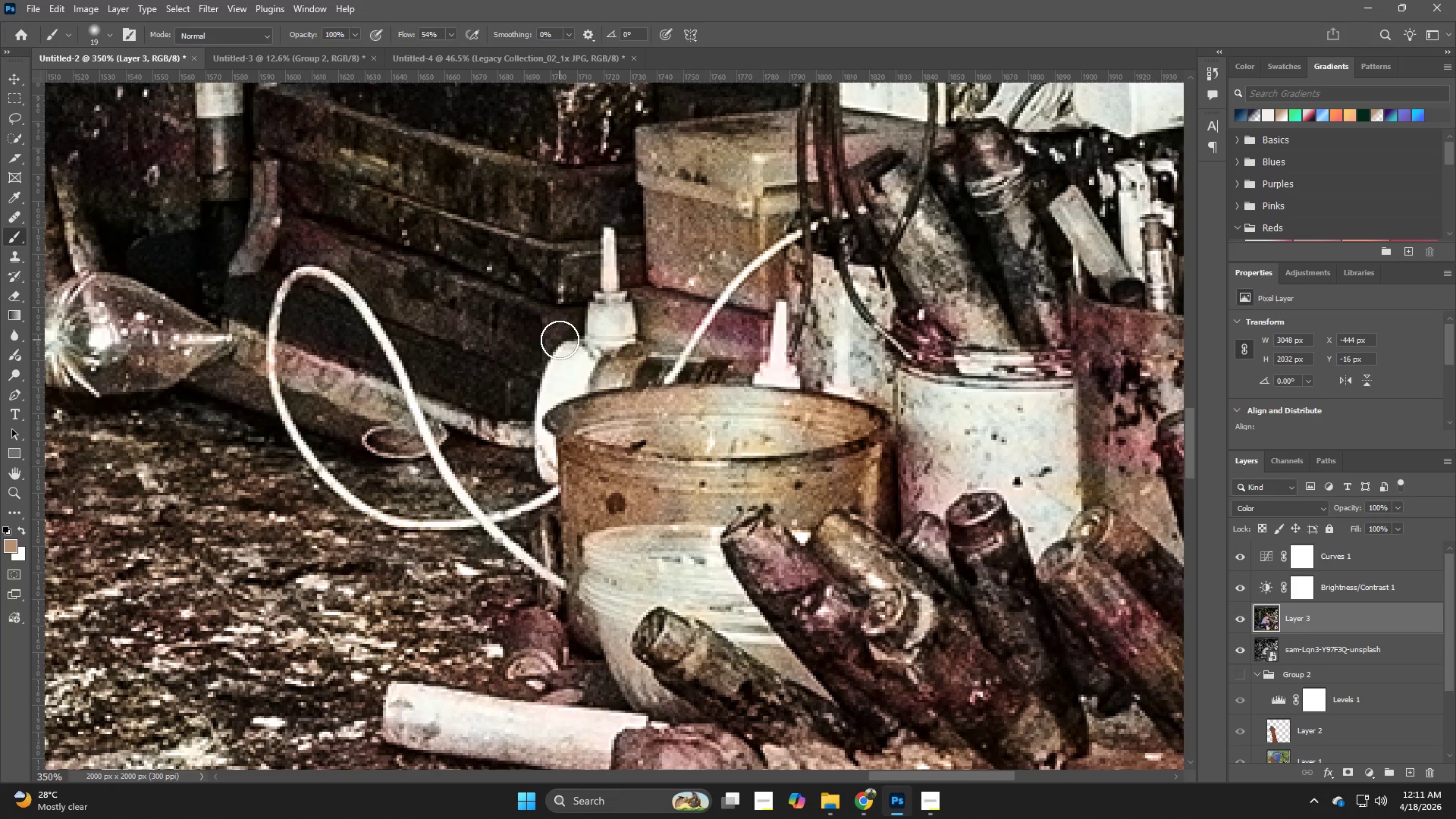 
hold_key(key=Z, duration=0.56)
 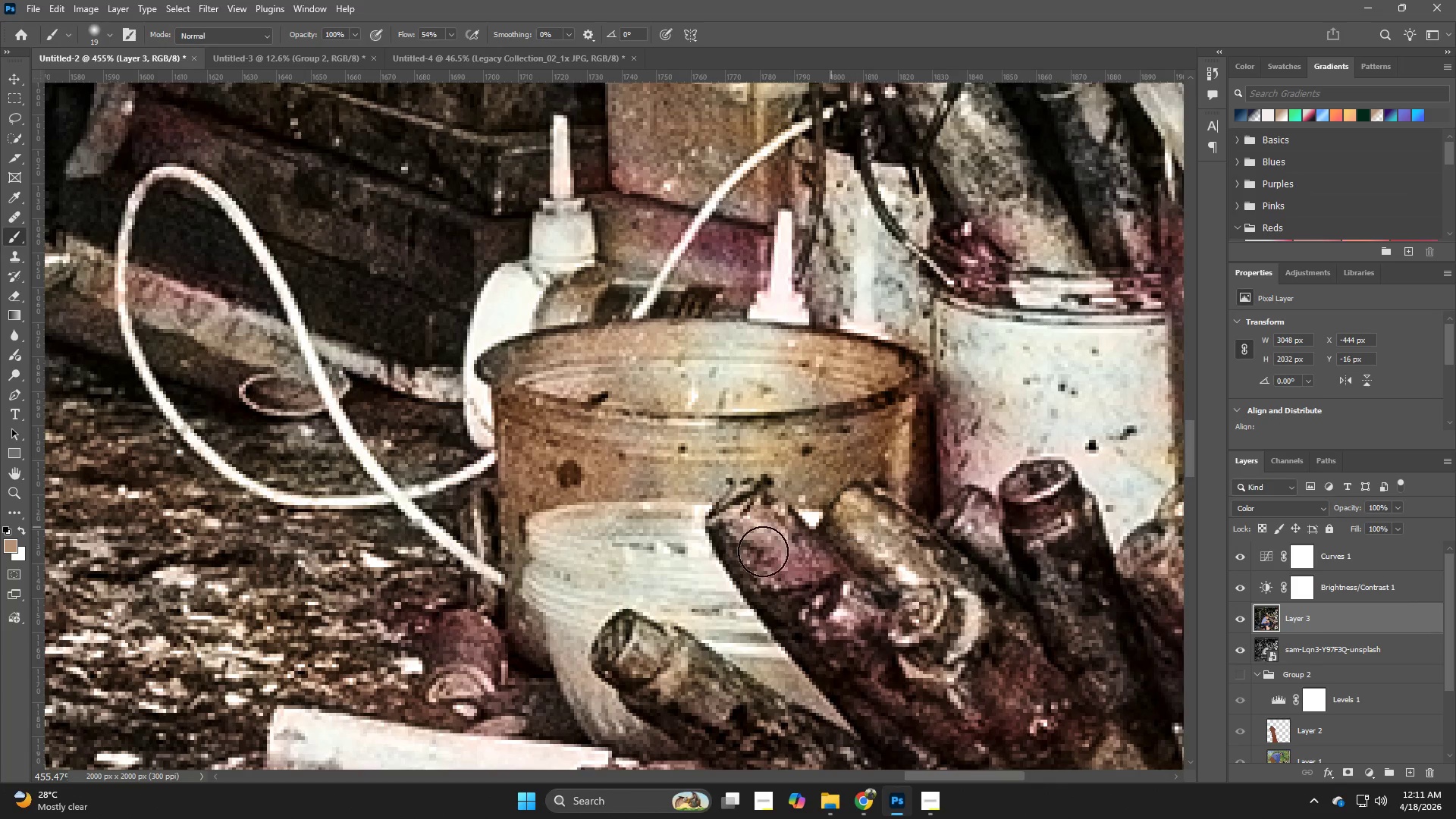 
left_click_drag(start_coordinate=[771, 600], to_coordinate=[798, 599])
 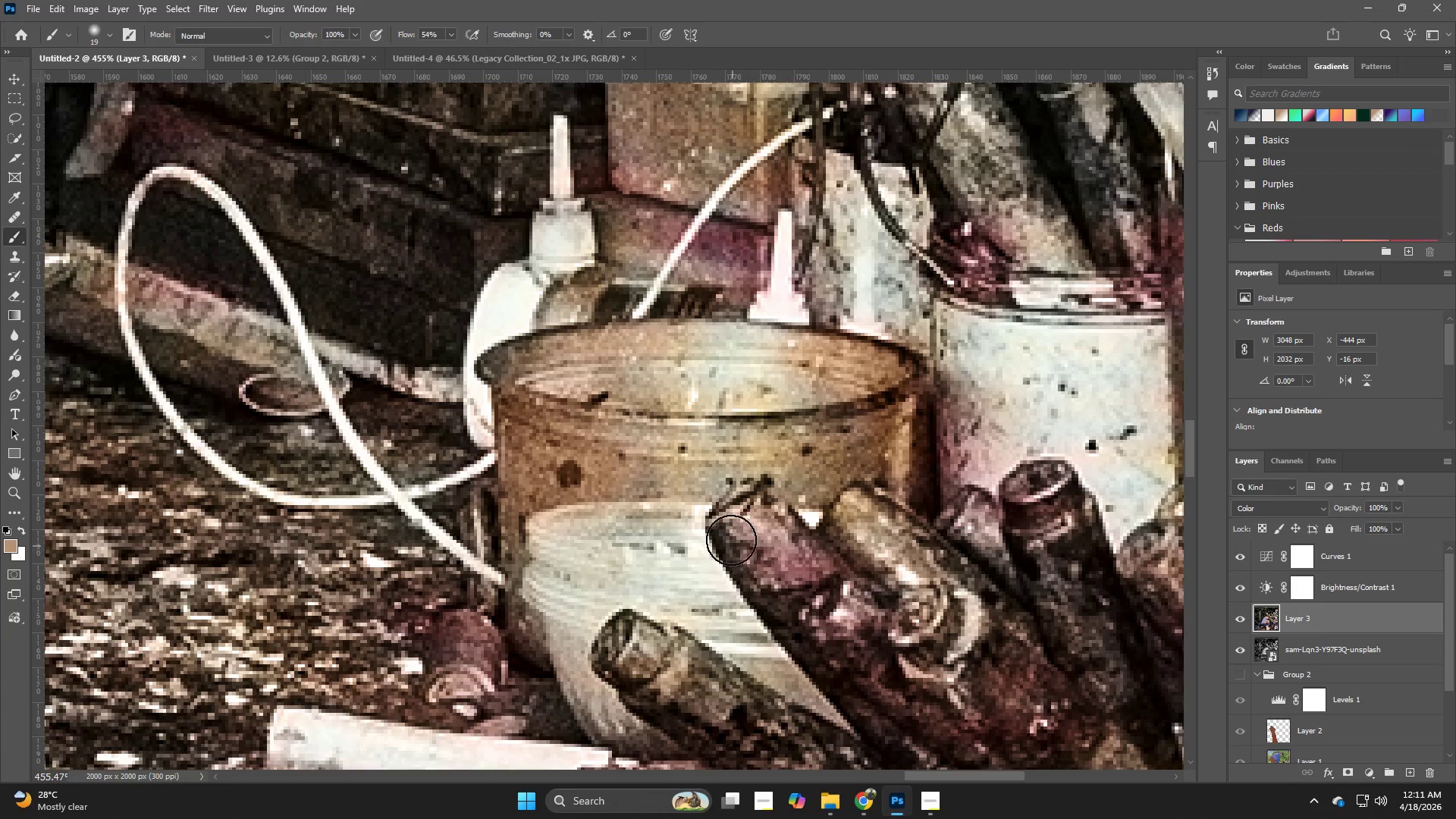 
left_click_drag(start_coordinate=[765, 538], to_coordinate=[758, 534])
 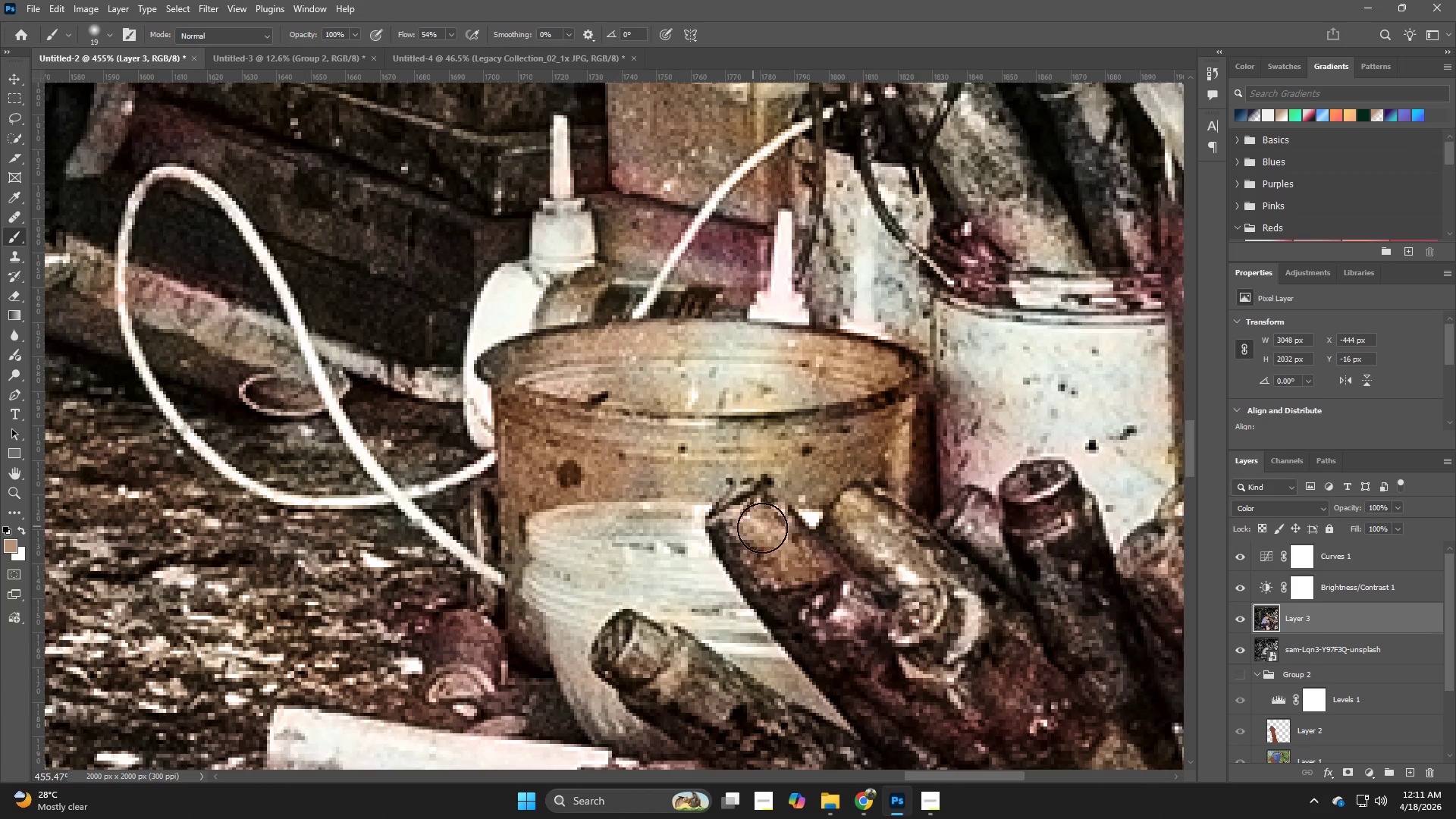 
left_click_drag(start_coordinate=[752, 526], to_coordinate=[827, 592])
 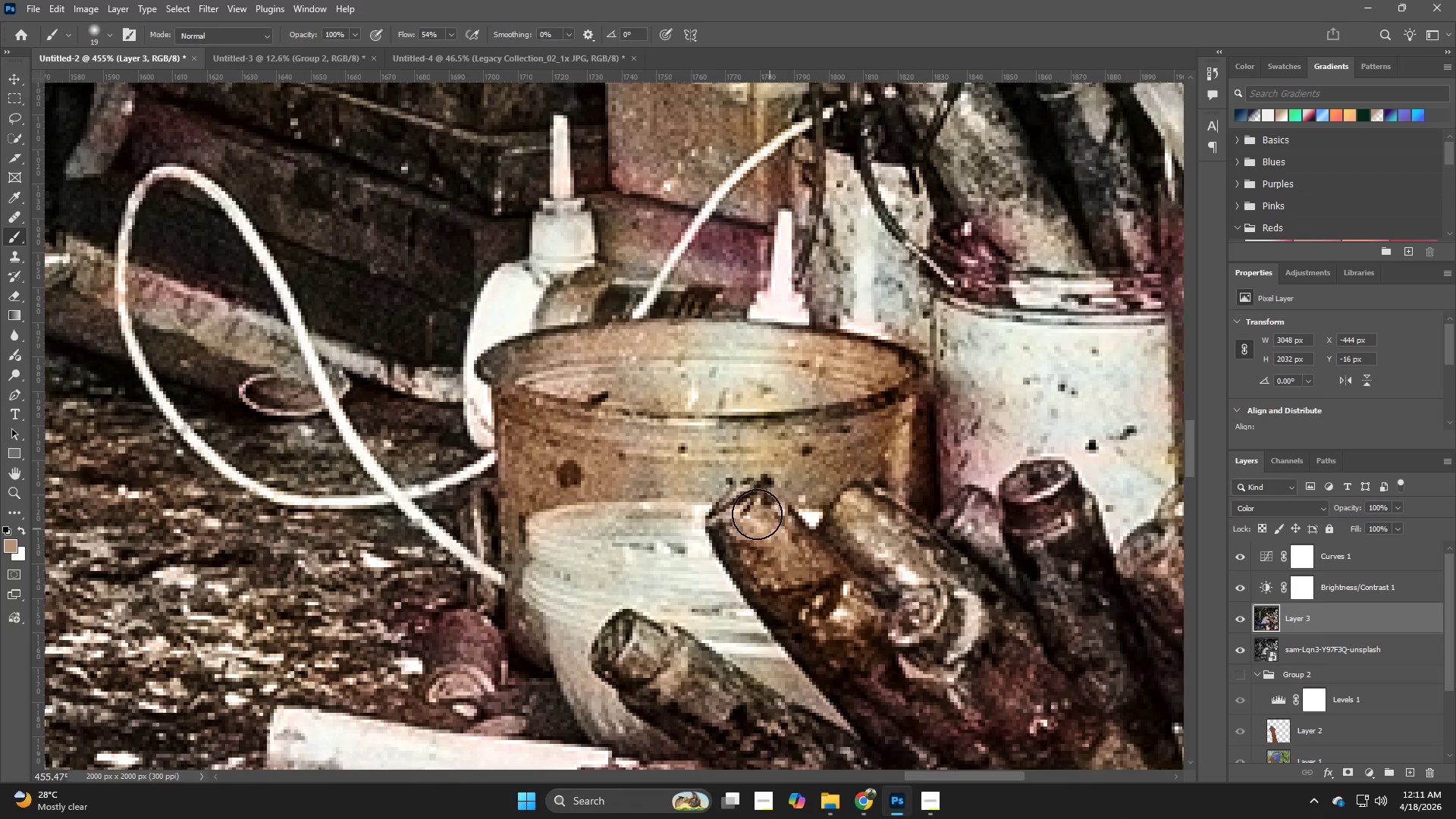 
left_click_drag(start_coordinate=[757, 512], to_coordinate=[1039, 731])
 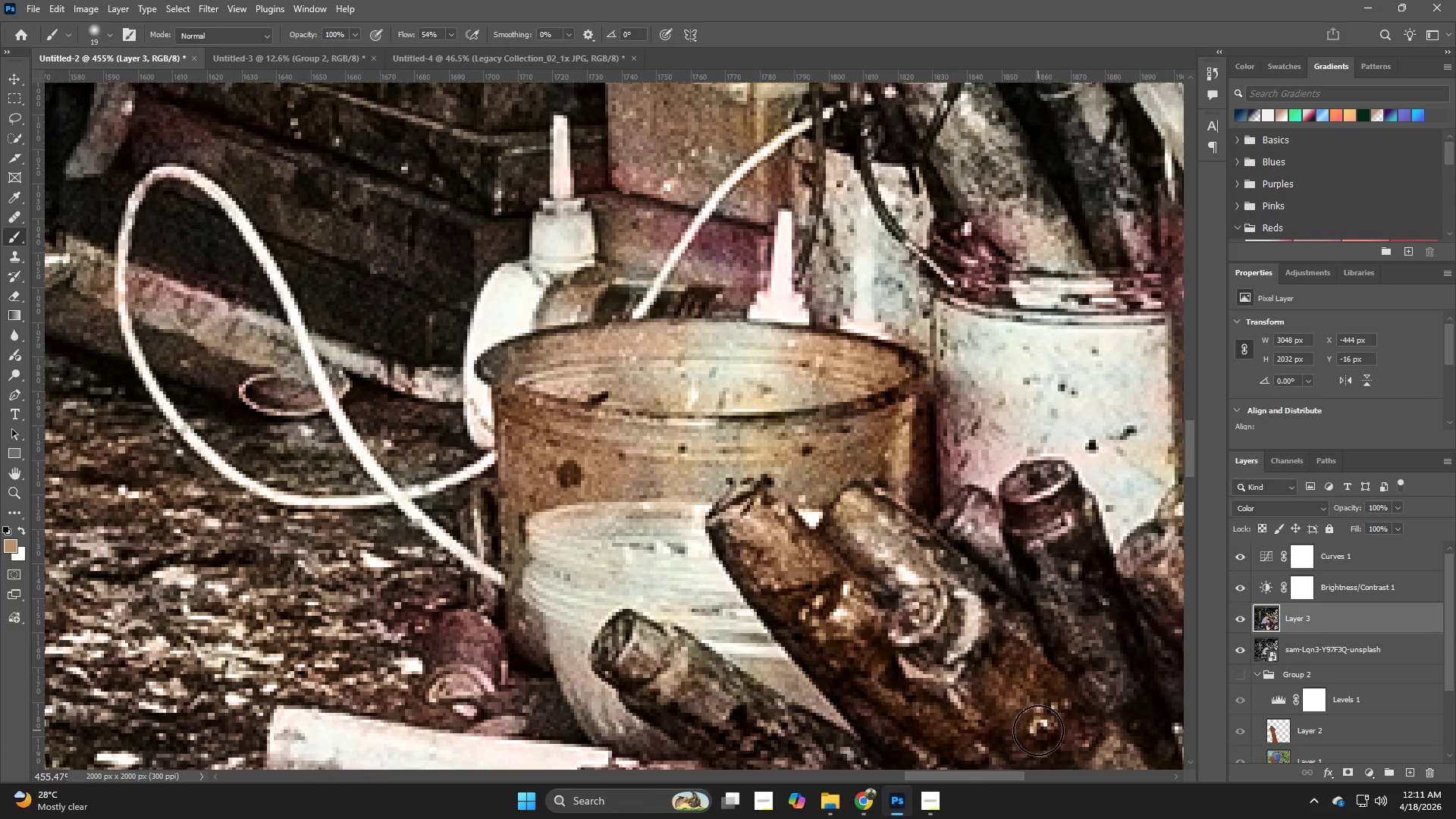 
left_click_drag(start_coordinate=[1038, 730], to_coordinate=[1025, 737])
 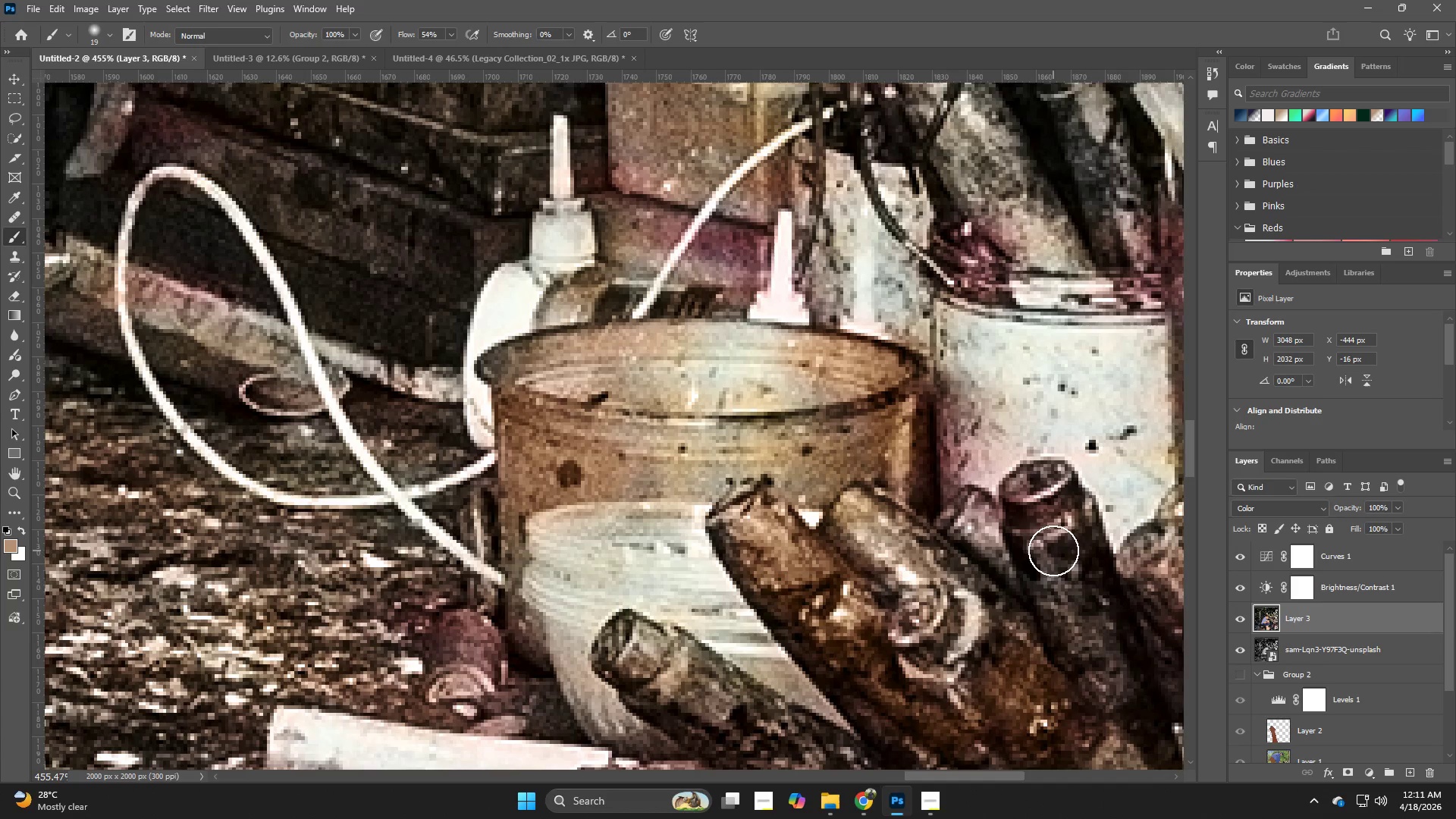 
key(Z)
 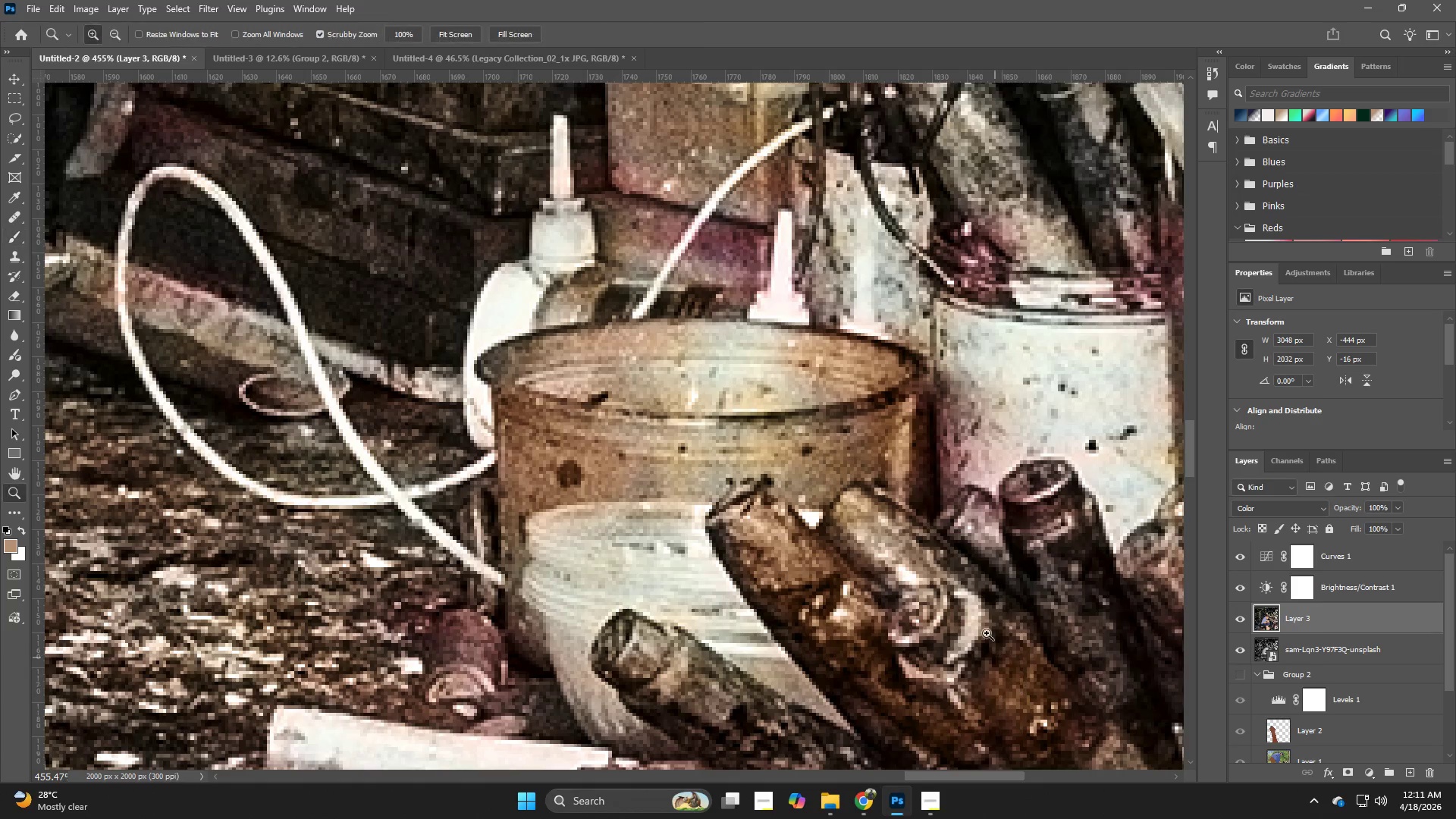 
left_click_drag(start_coordinate=[977, 627], to_coordinate=[895, 645])
 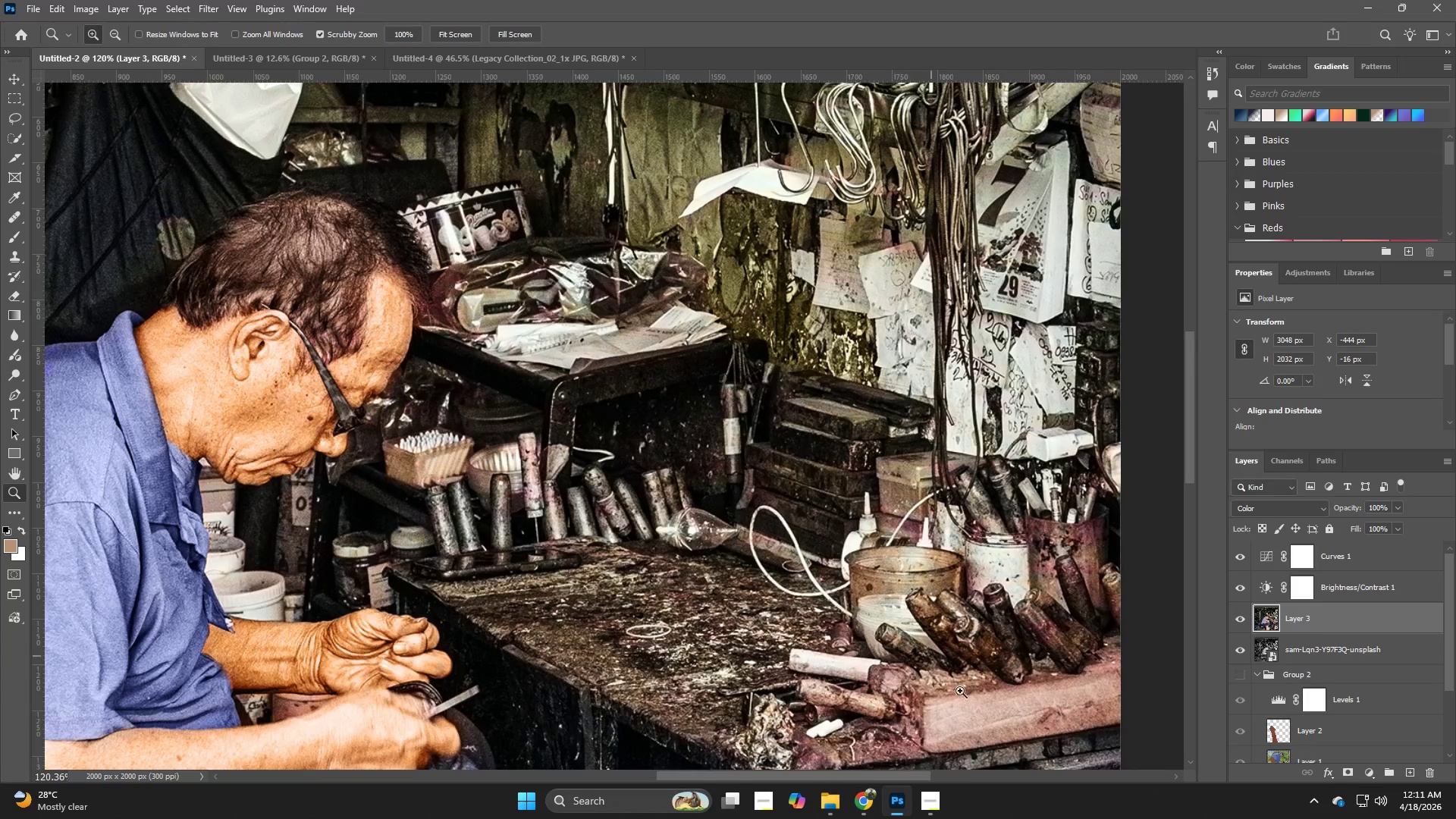 
hold_key(key=Space, duration=1.11)
 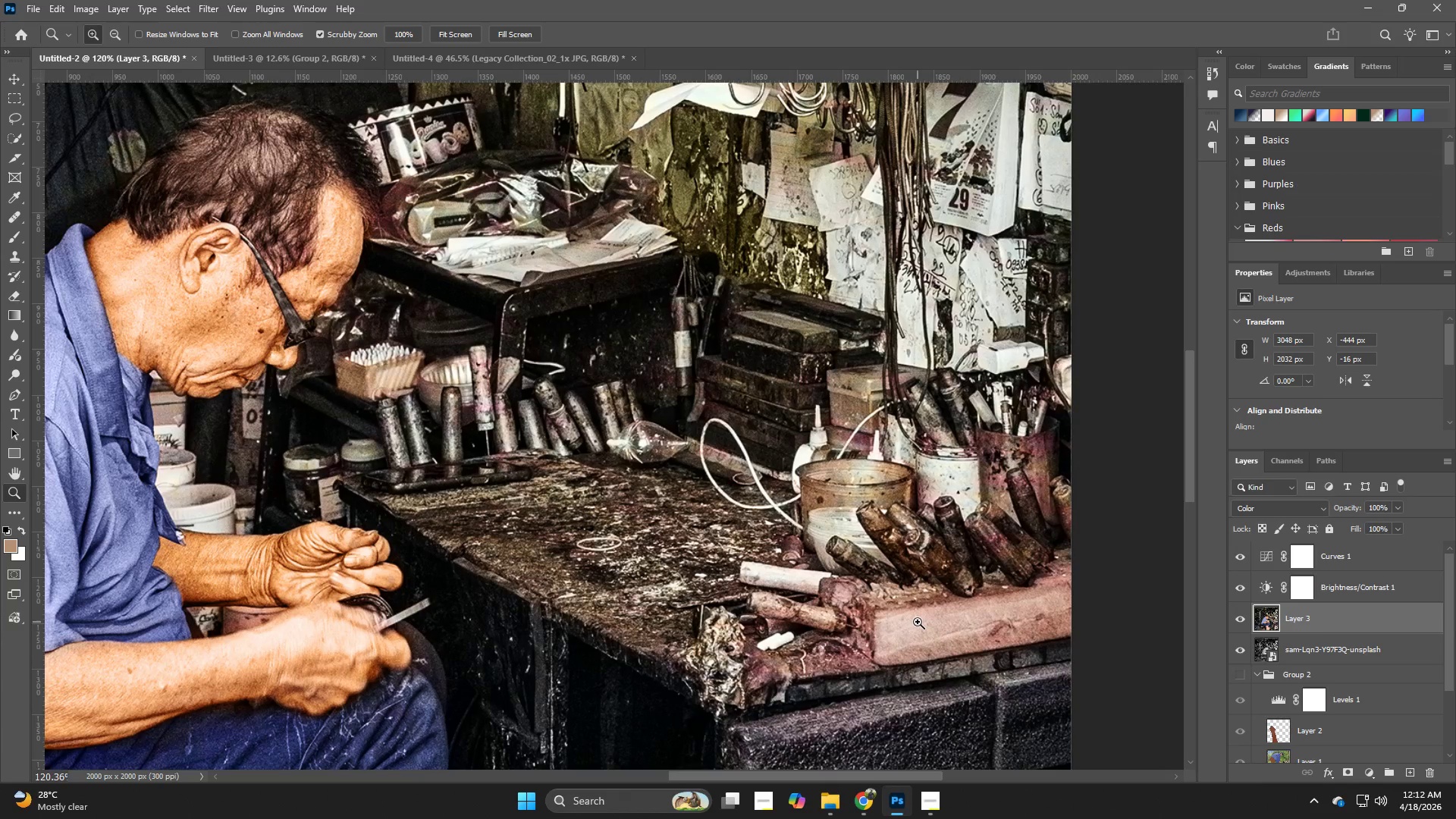 
left_click_drag(start_coordinate=[977, 716], to_coordinate=[927, 629])
 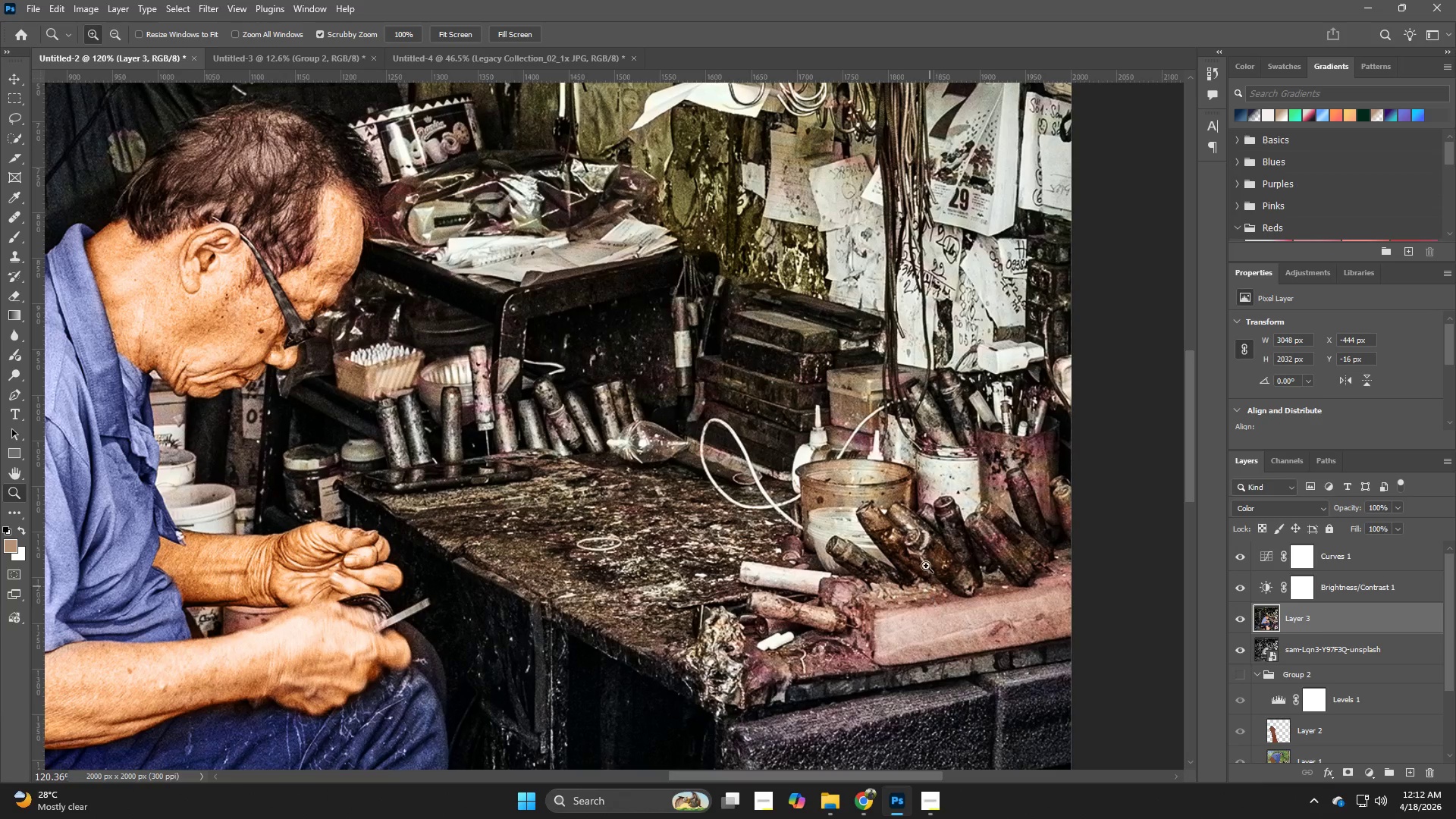 
hold_key(key=Z, duration=0.66)
 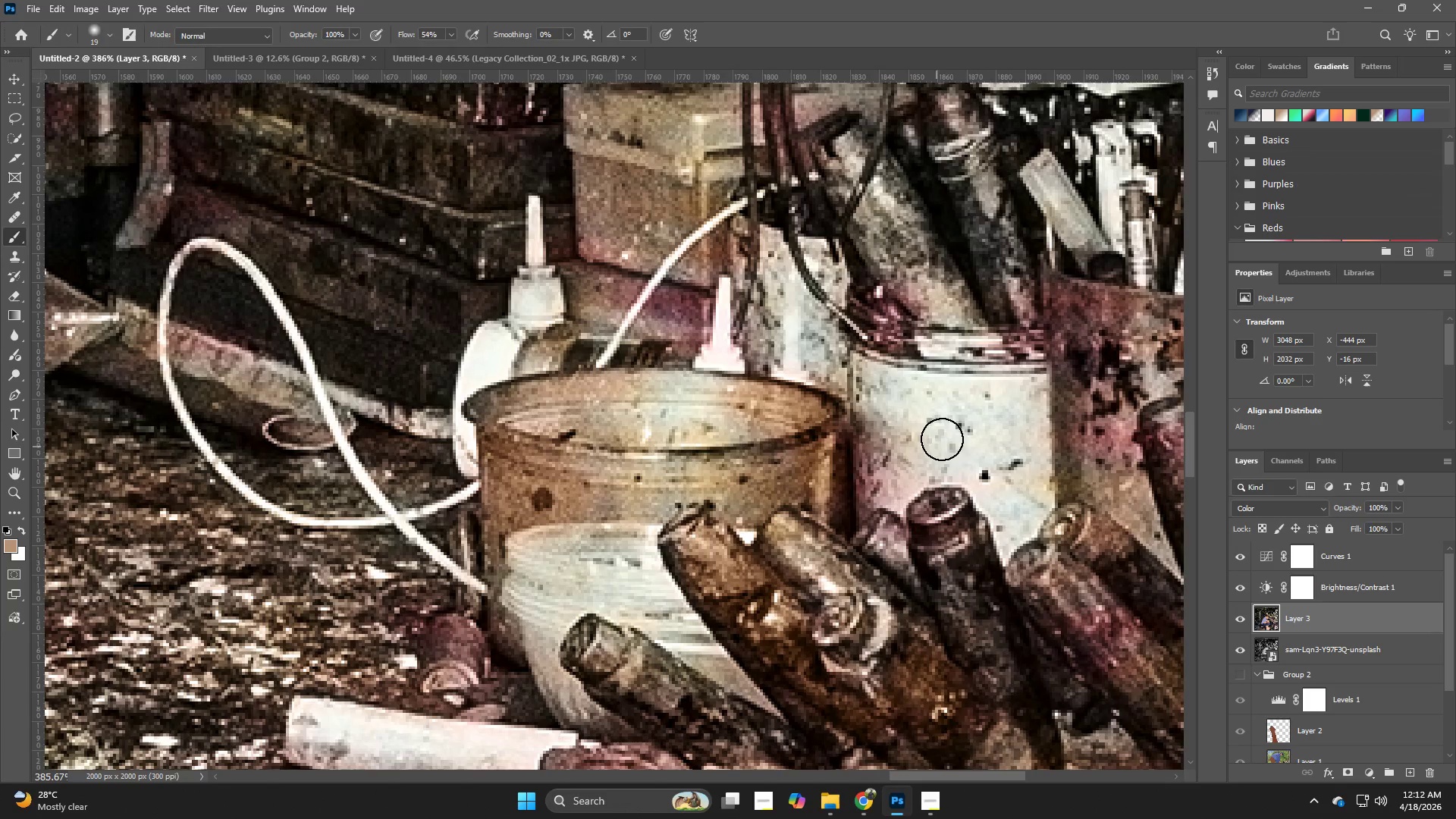 
left_click_drag(start_coordinate=[946, 500], to_coordinate=[1024, 585])
 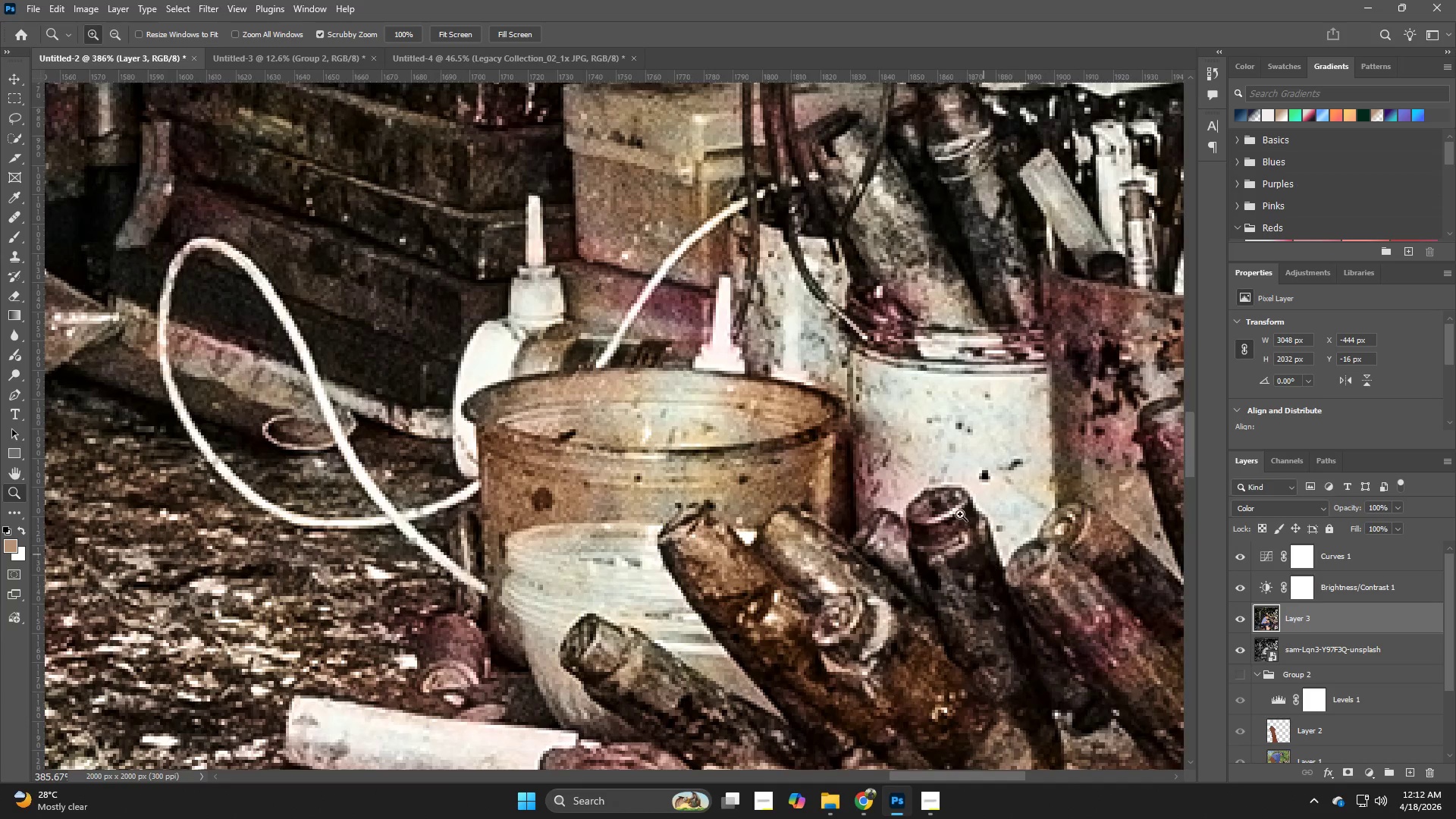 
key(B)
 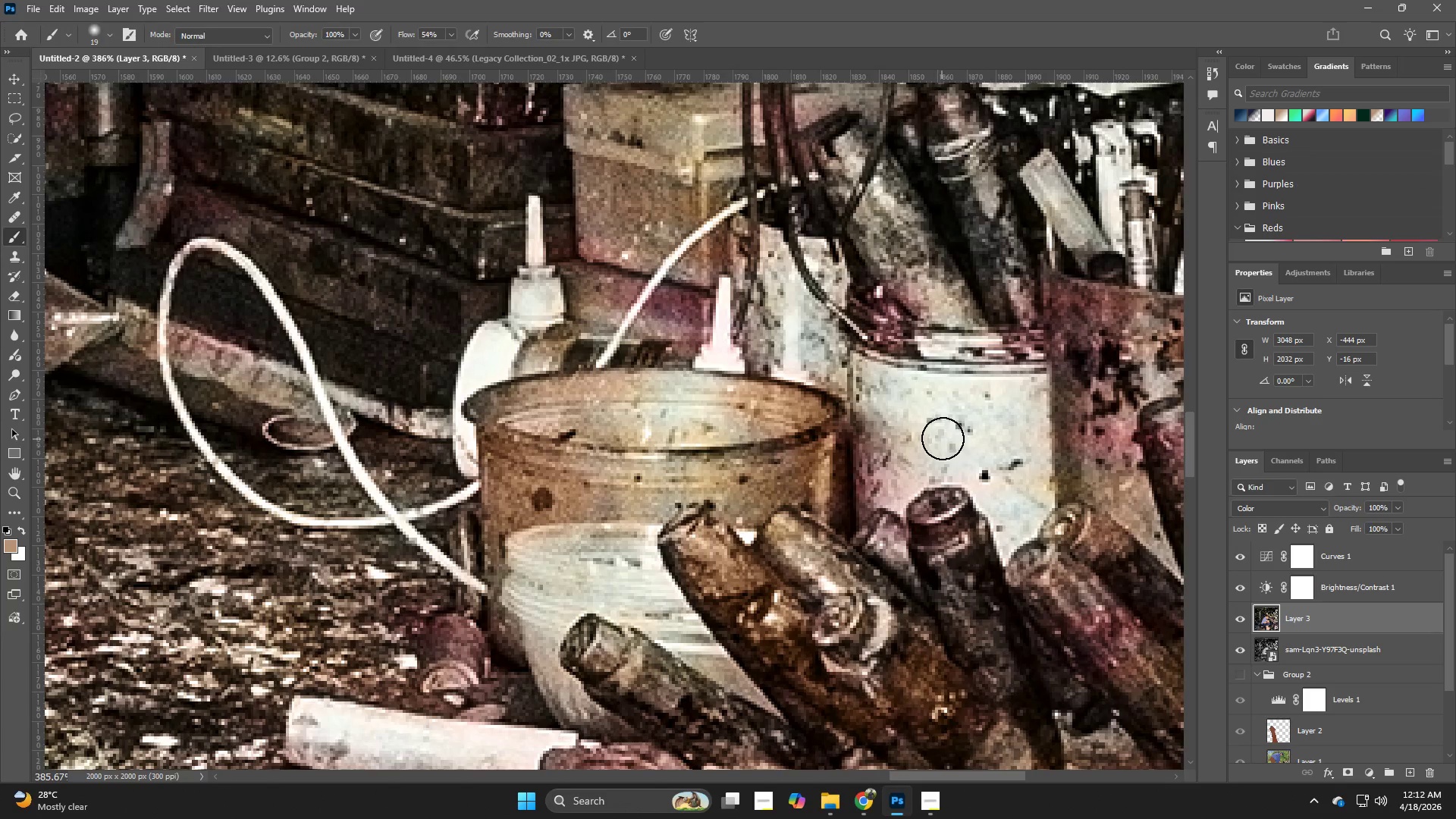 
hold_key(key=AltLeft, duration=0.41)
left_click([930, 427])
 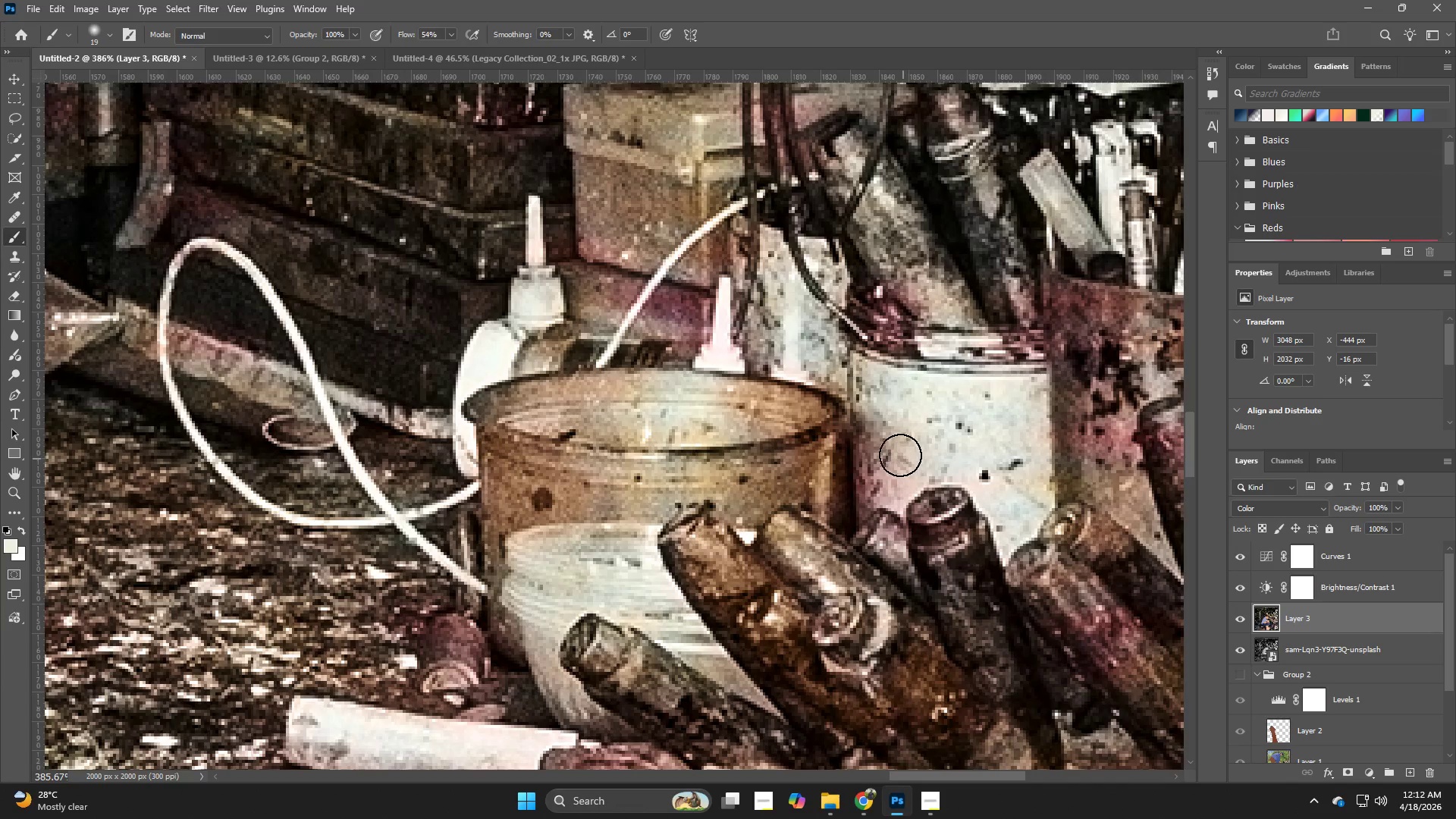 
left_click_drag(start_coordinate=[883, 442], to_coordinate=[868, 466])
 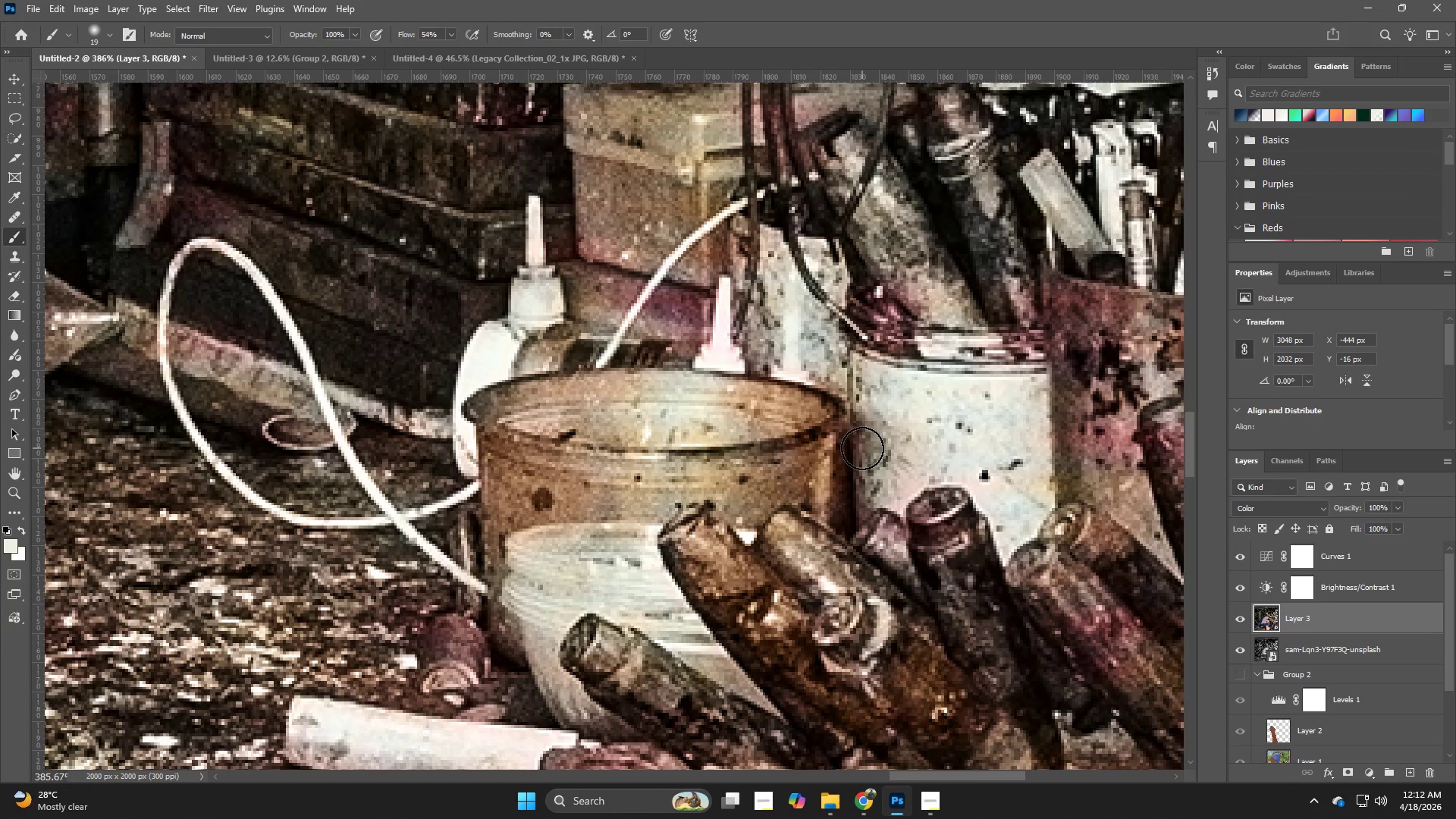 
left_click_drag(start_coordinate=[862, 448], to_coordinate=[964, 511])
 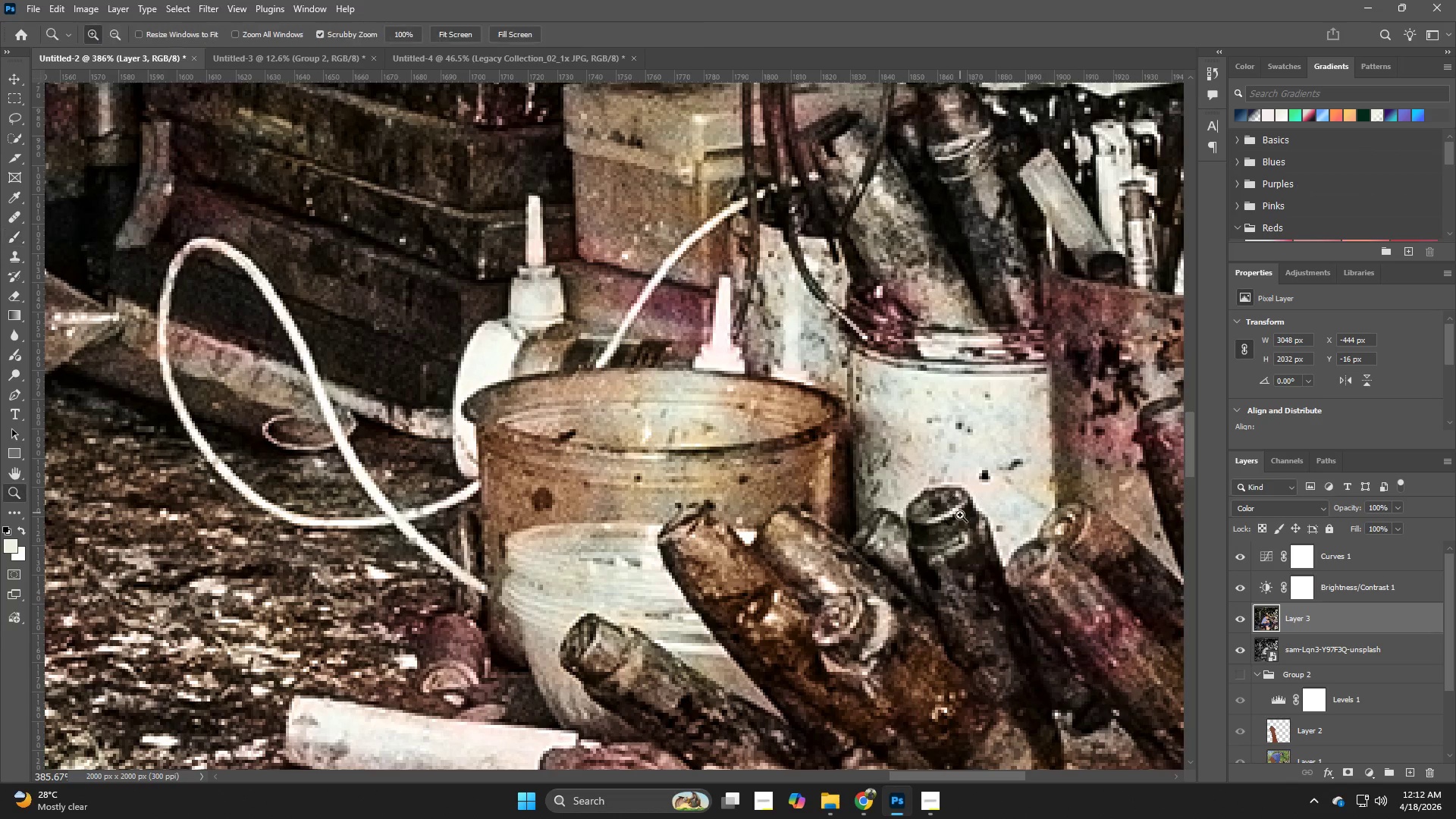 
hold_key(key=Z, duration=0.44)
 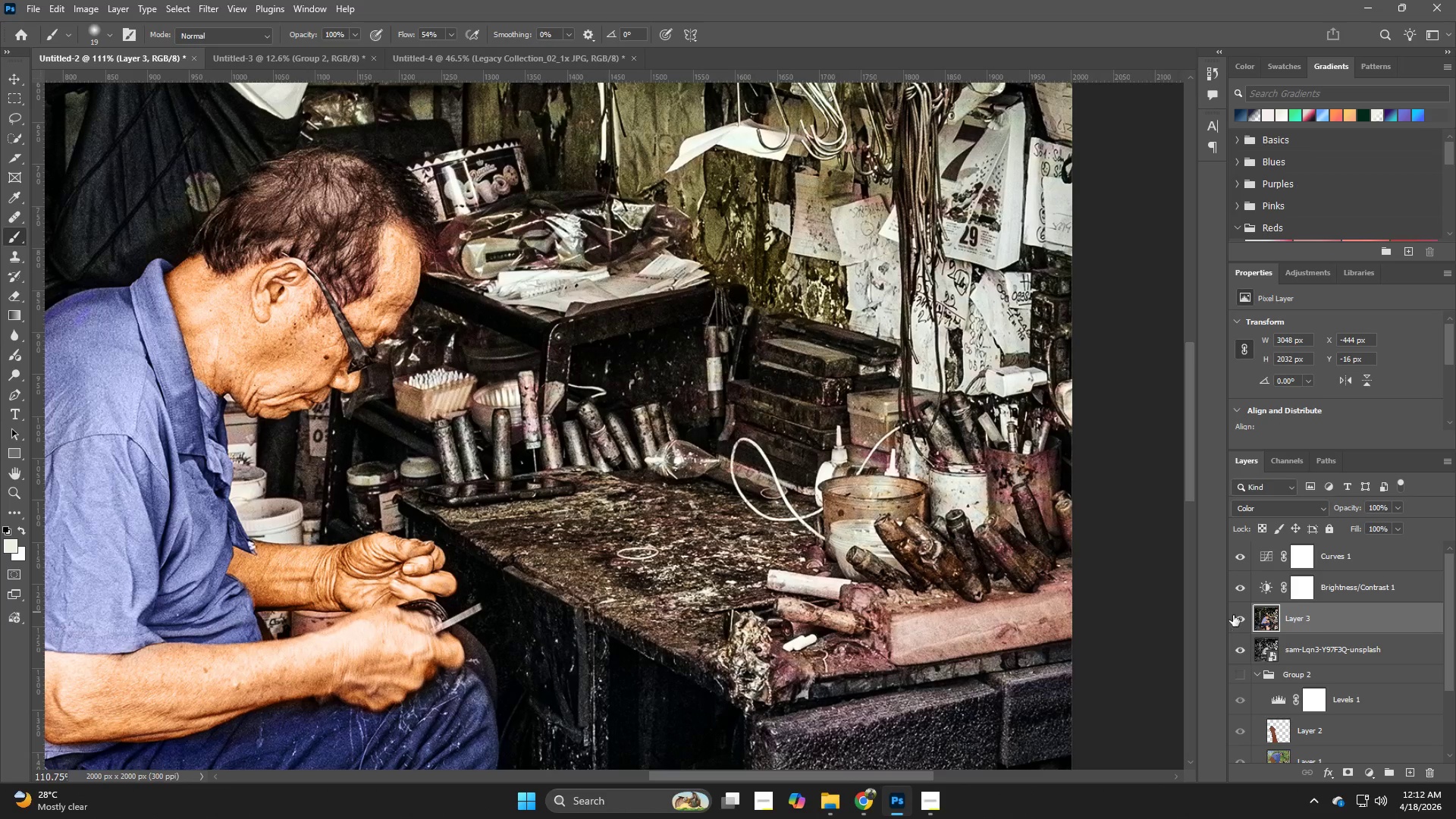 
left_click_drag(start_coordinate=[961, 518], to_coordinate=[881, 537])
 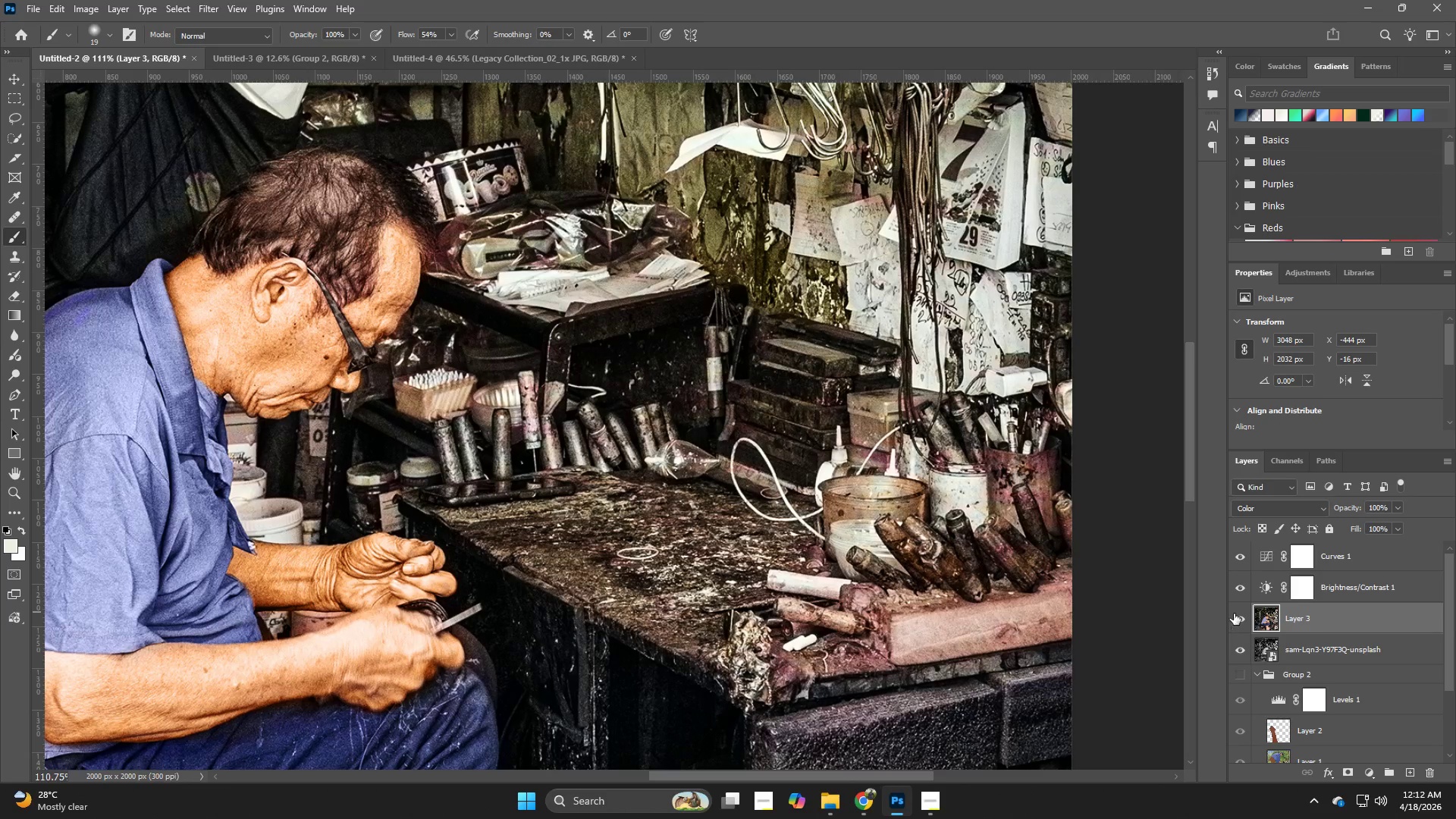 
left_click([1243, 617])
 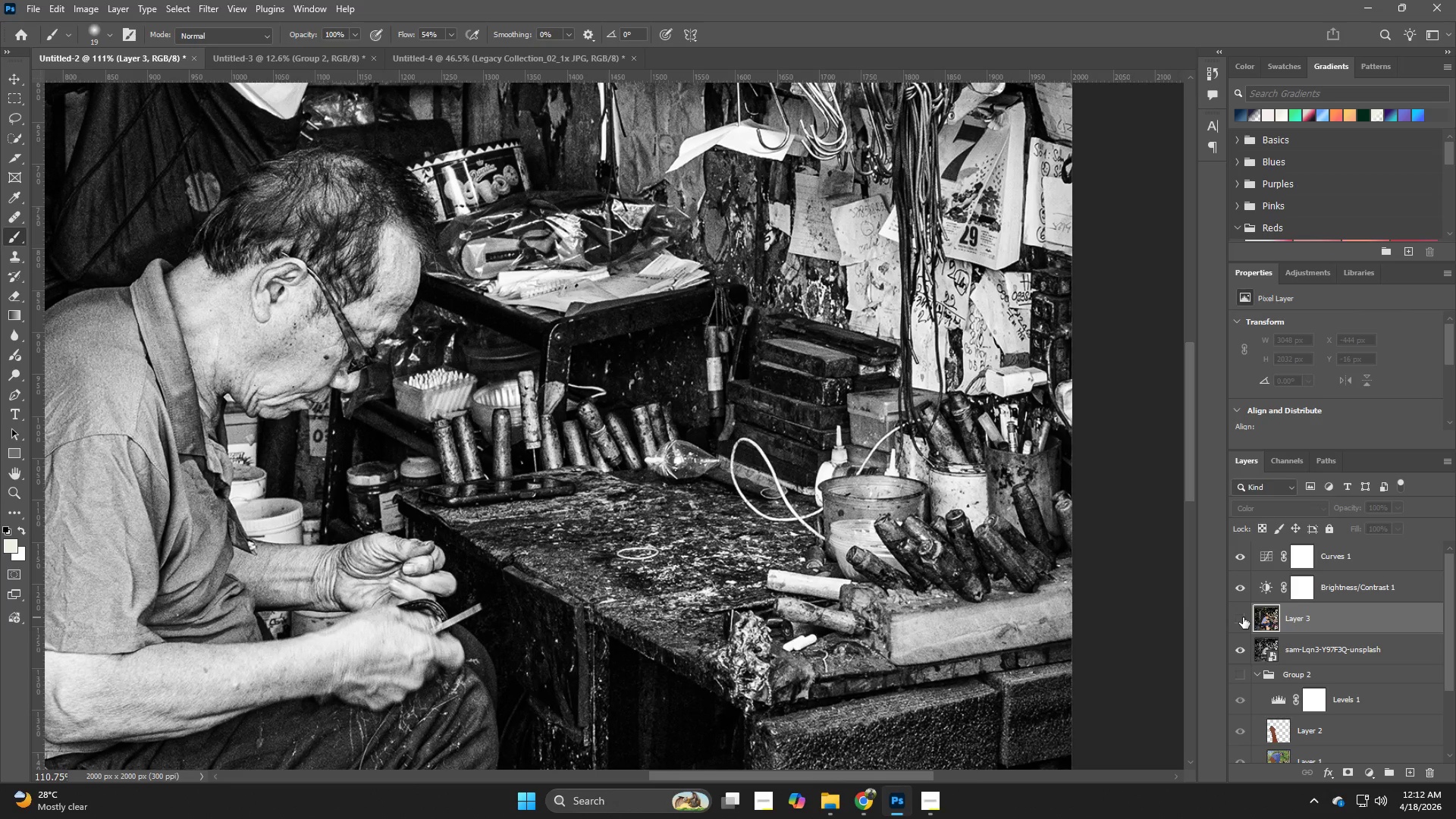 
left_click([1243, 617])
 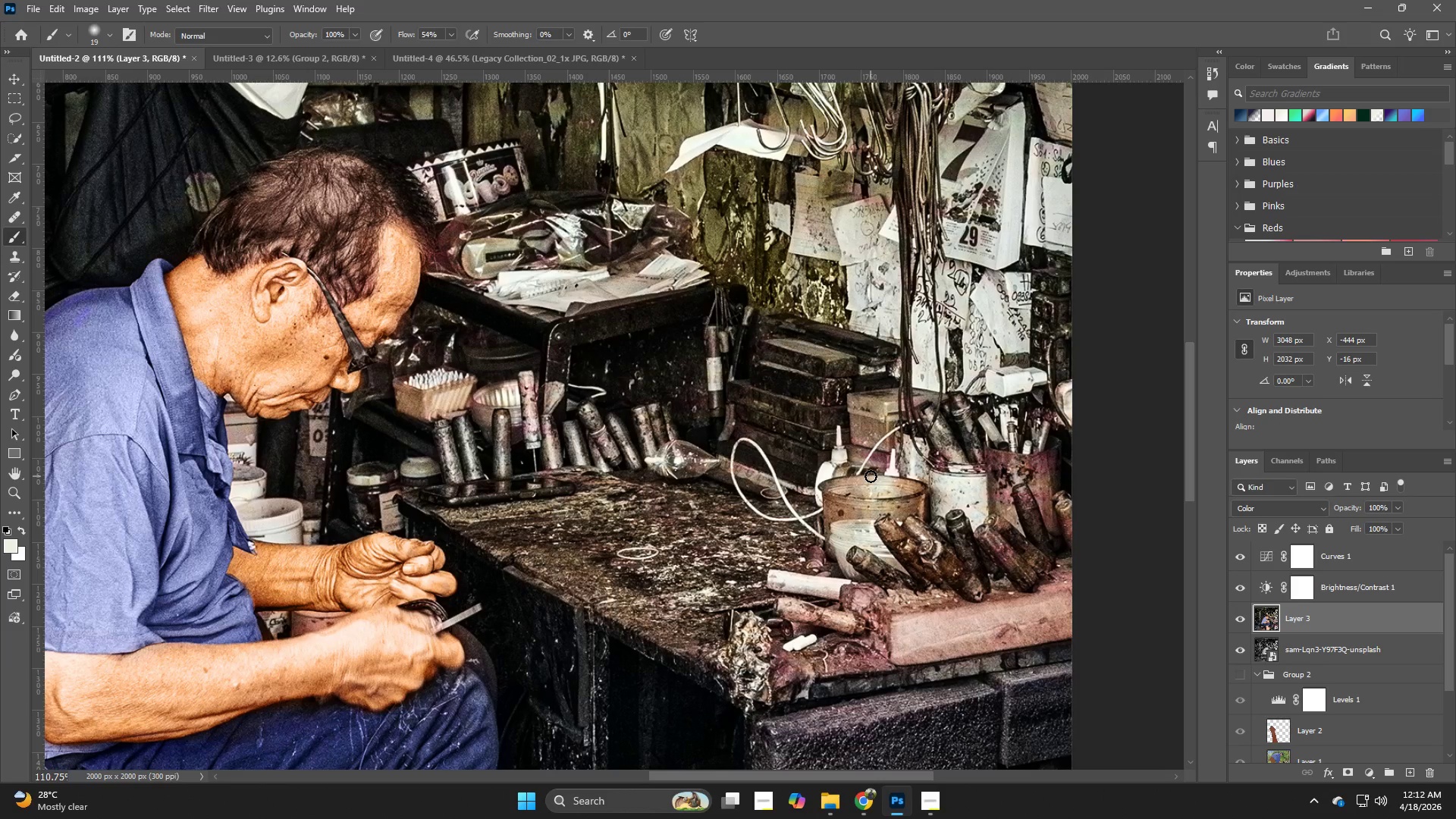 
wait(14.42)
 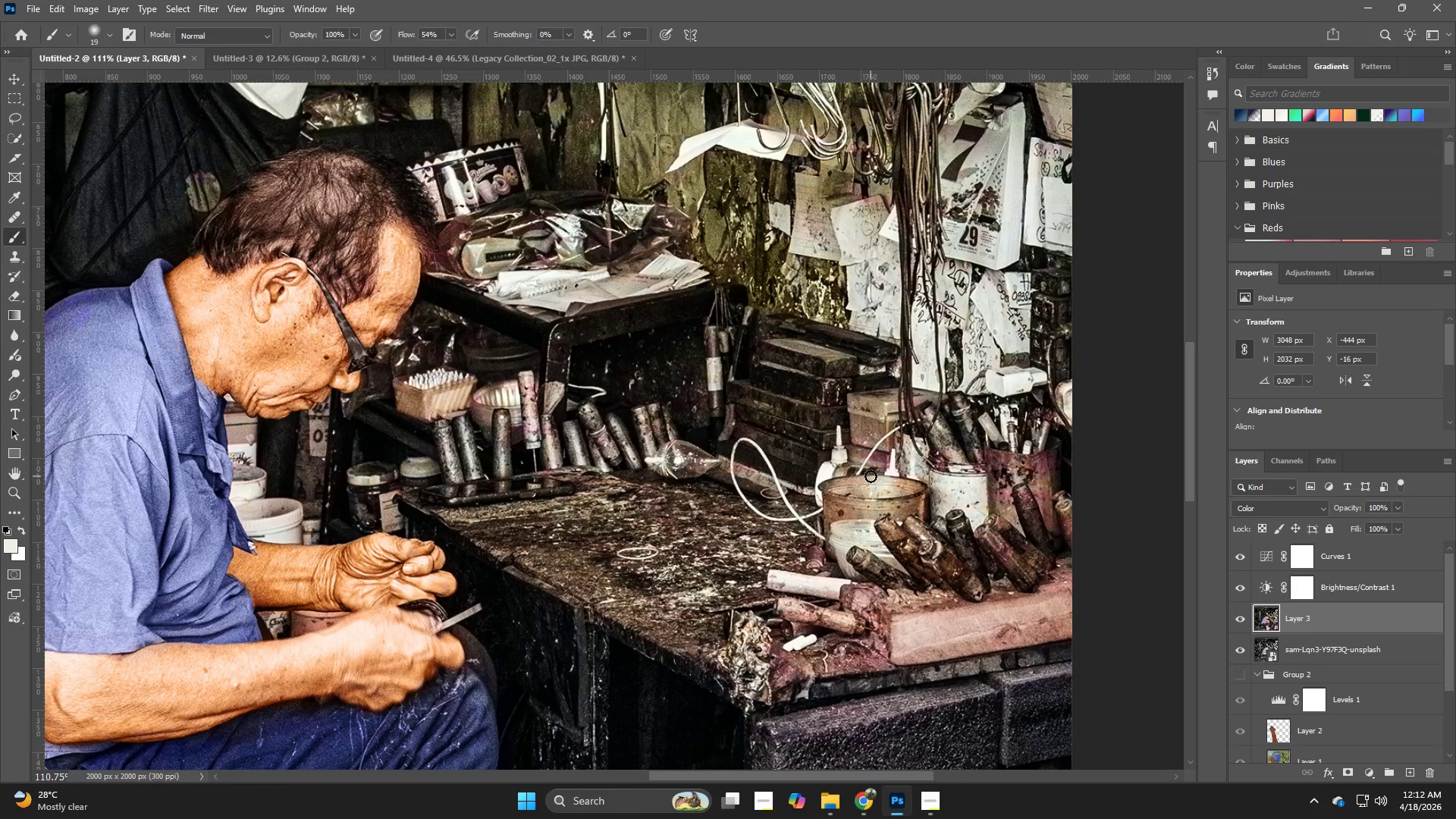 
hold_key(key=Z, duration=1.25)
 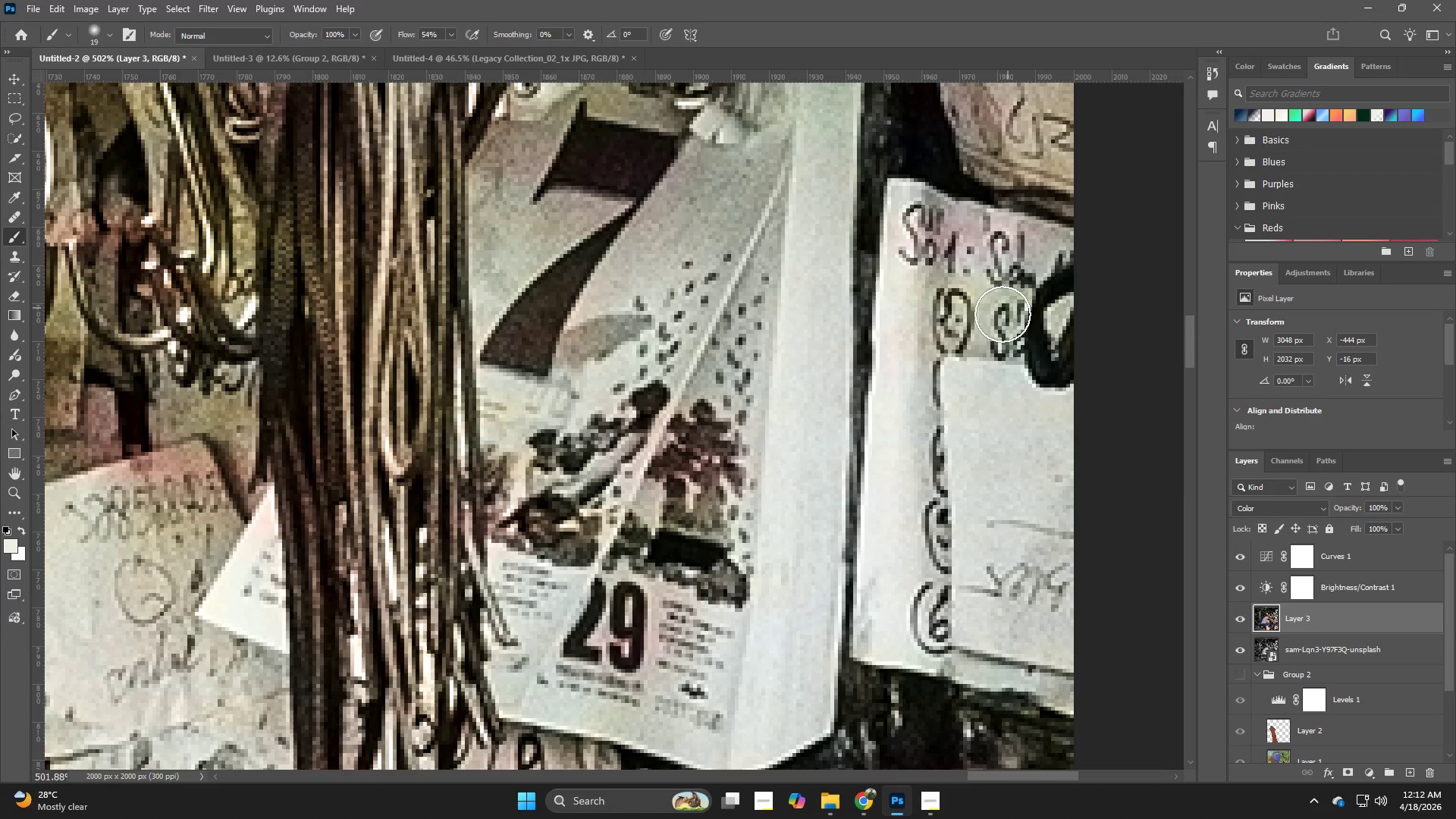 
left_click_drag(start_coordinate=[1065, 140], to_coordinate=[1158, 270])
 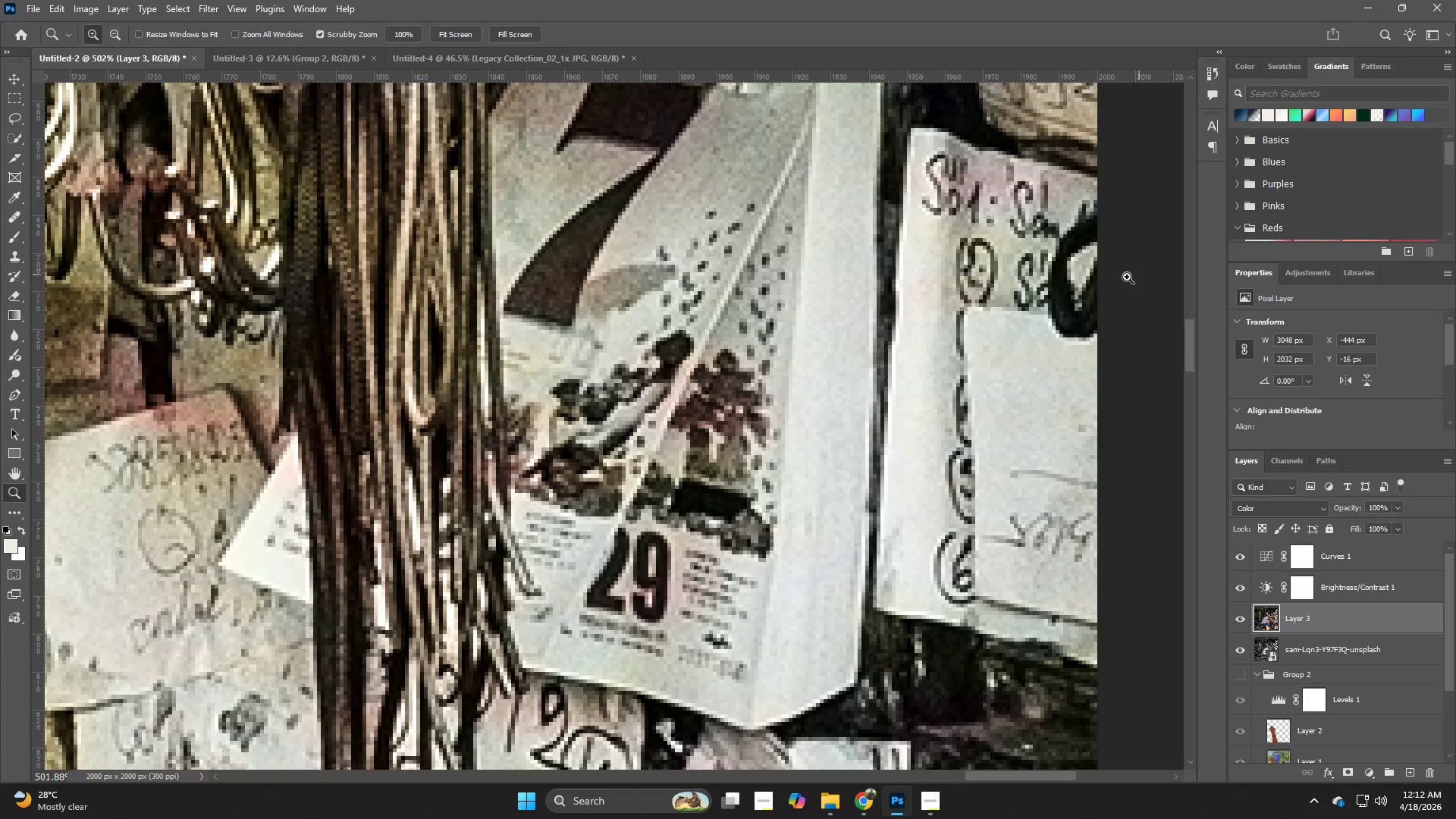 
hold_key(key=Space, duration=0.39)
 